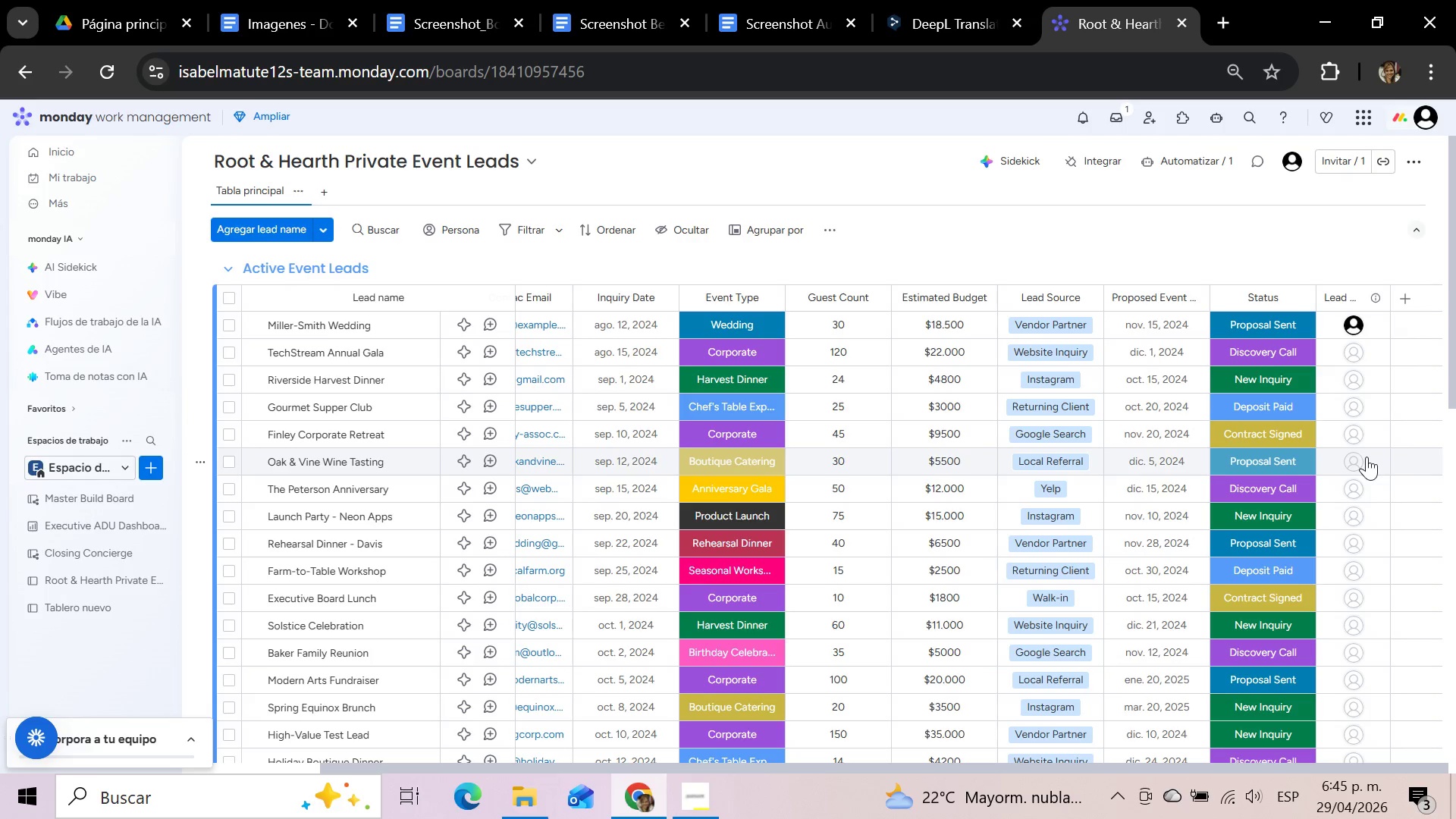 
wait(254.66)
 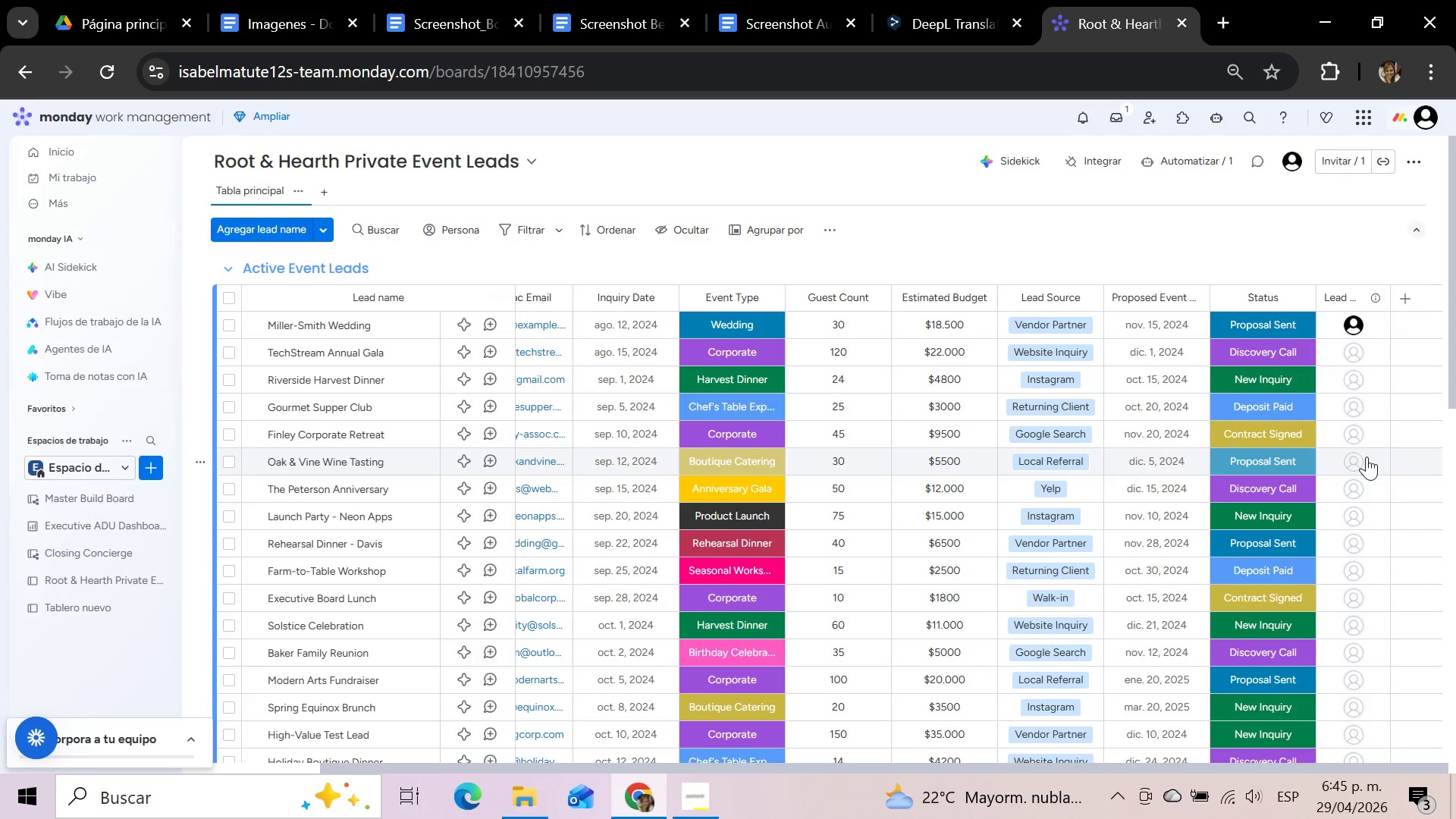 
left_click([990, 253])
 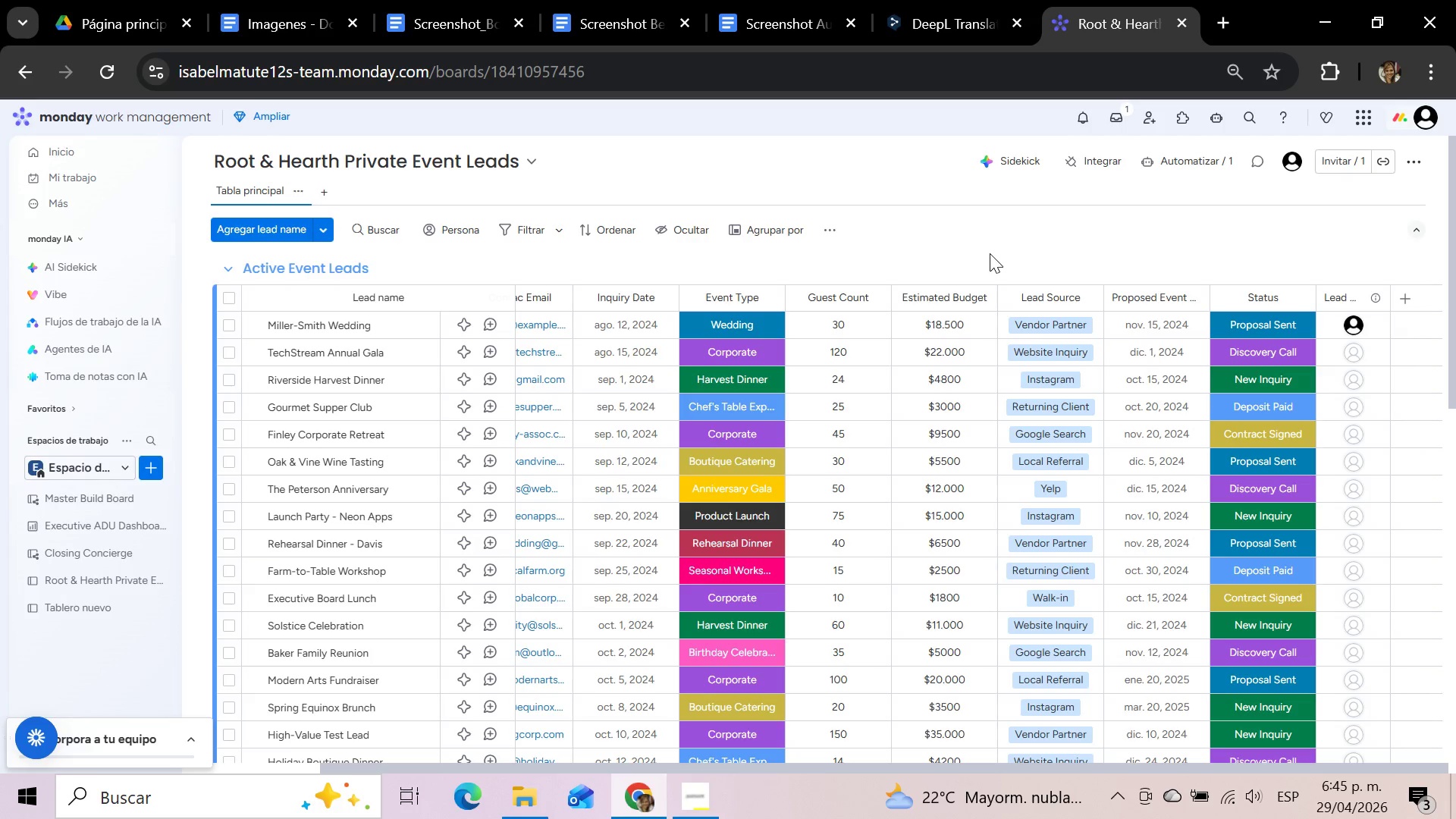 
left_click([990, 253])
 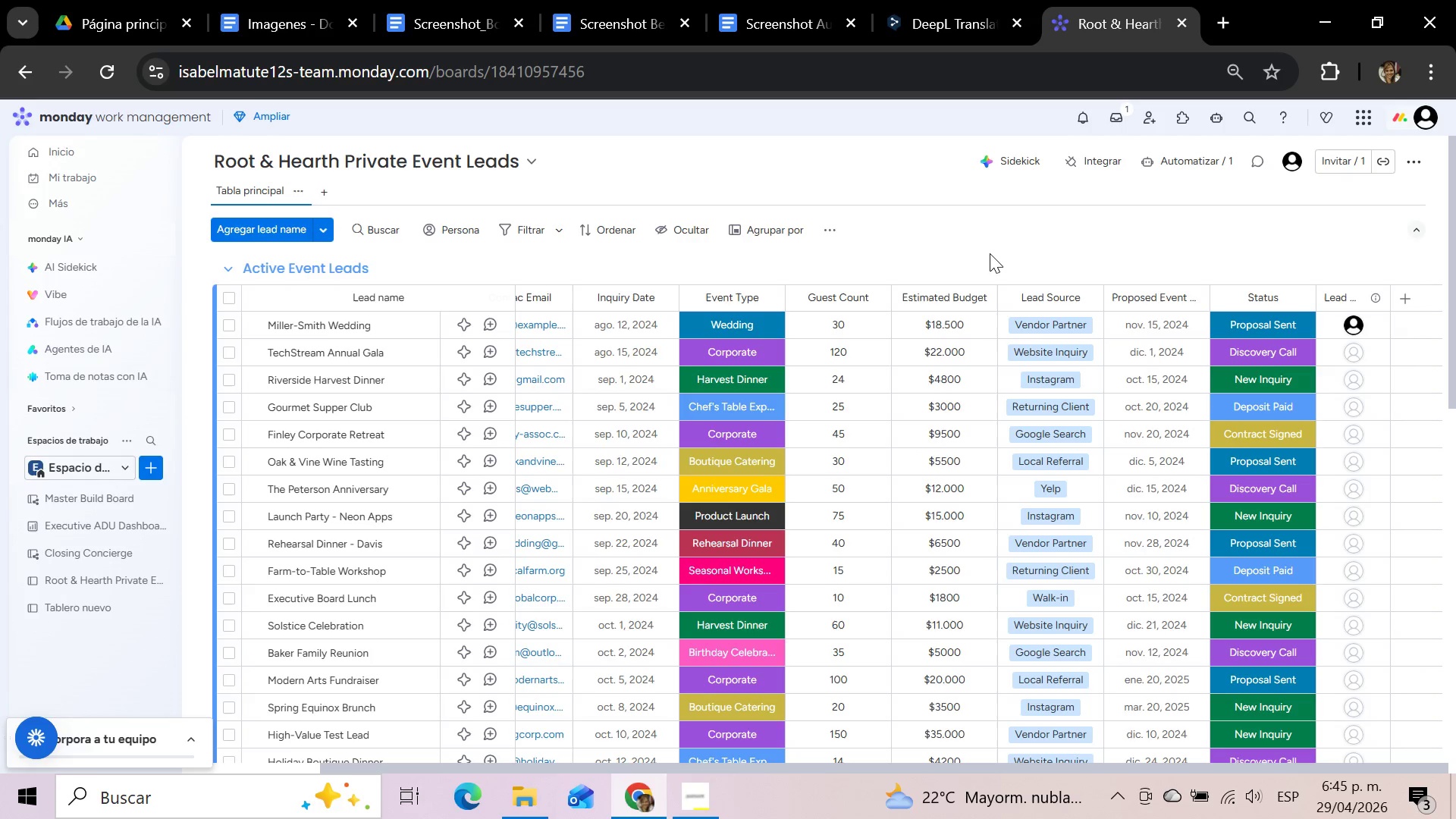 
scroll: coordinate [924, 425], scroll_direction: up, amount: 13.0
 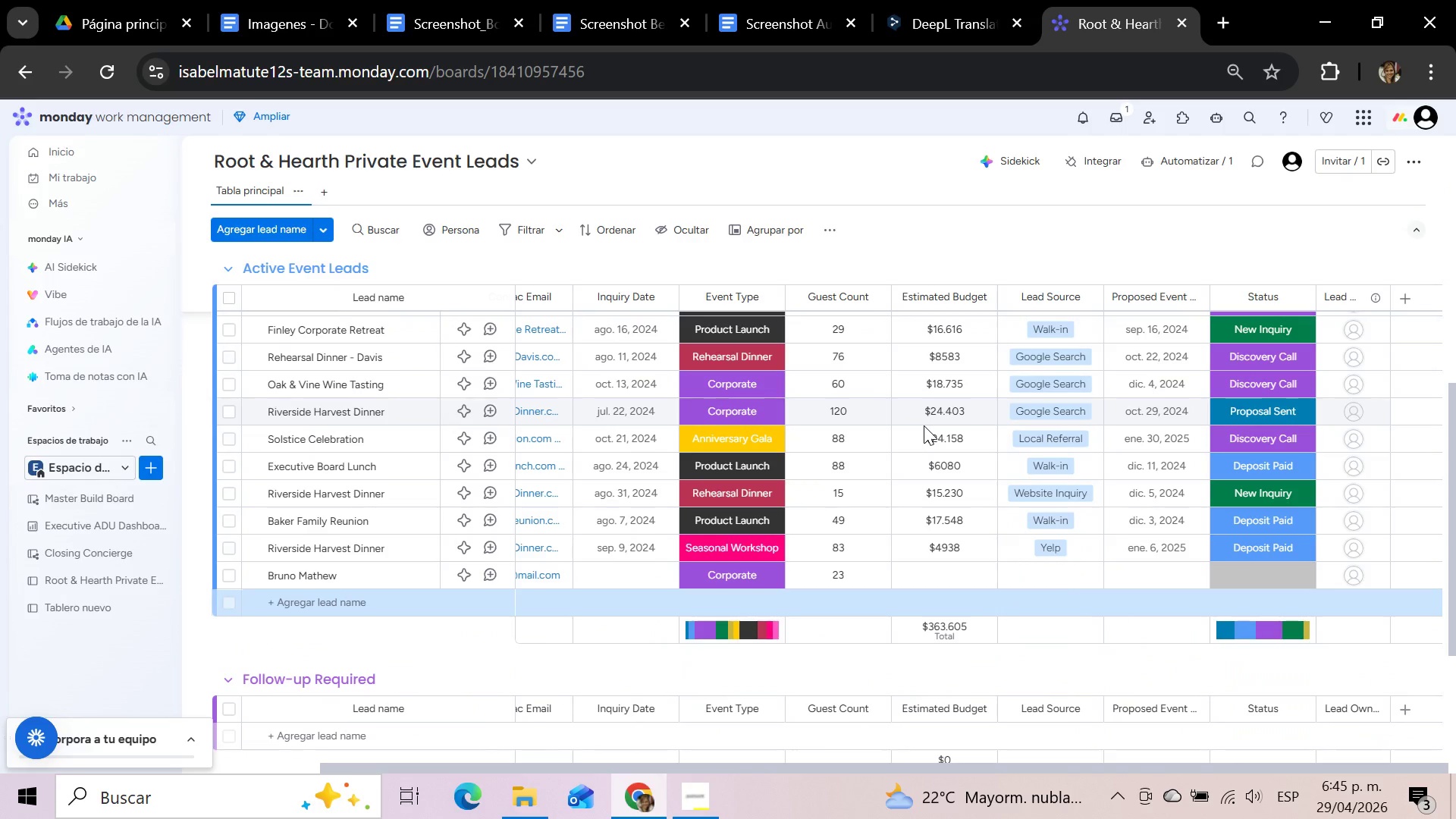 
scroll: coordinate [924, 425], scroll_direction: down, amount: 2.0
 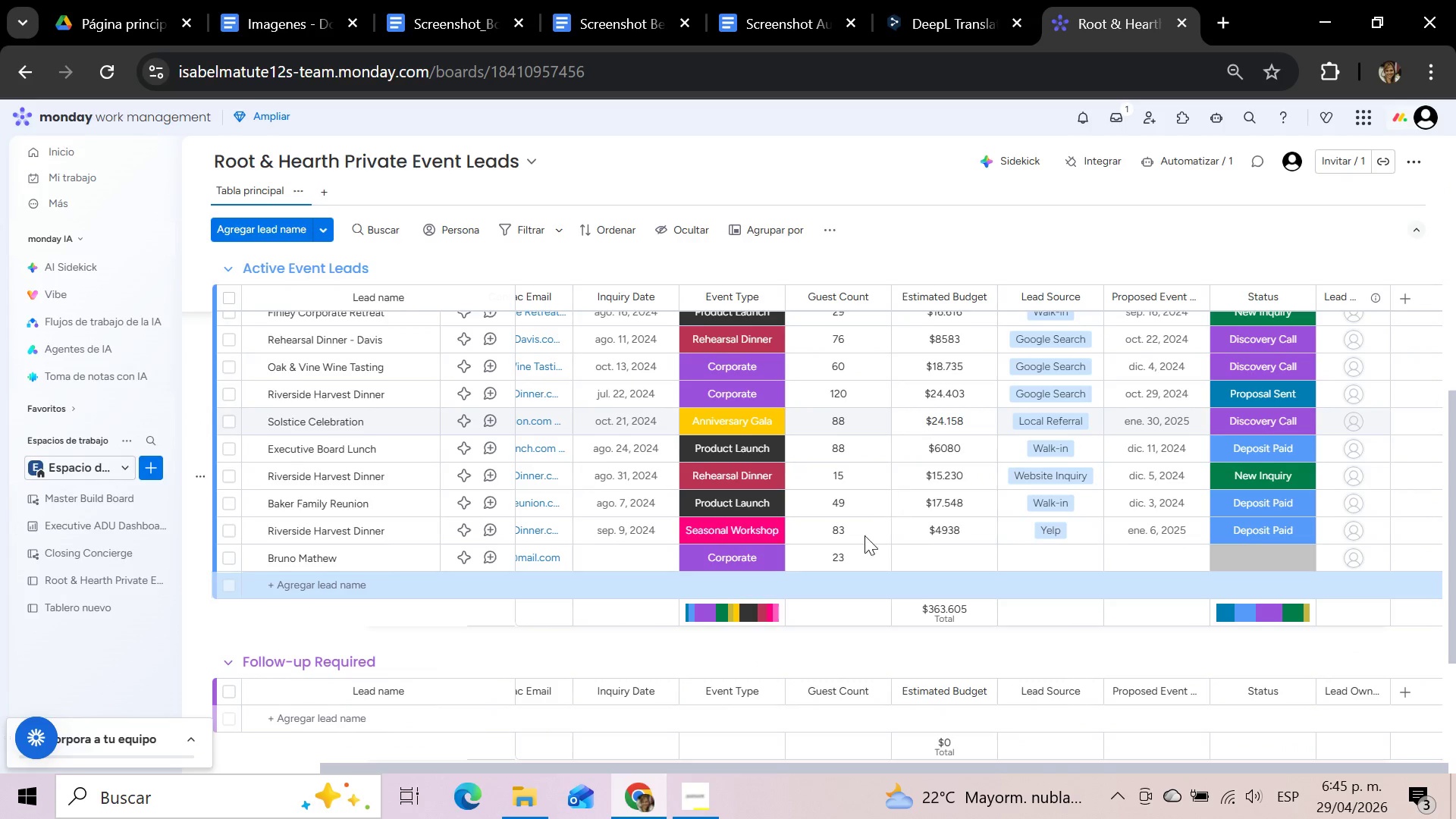 
left_click([862, 550])
 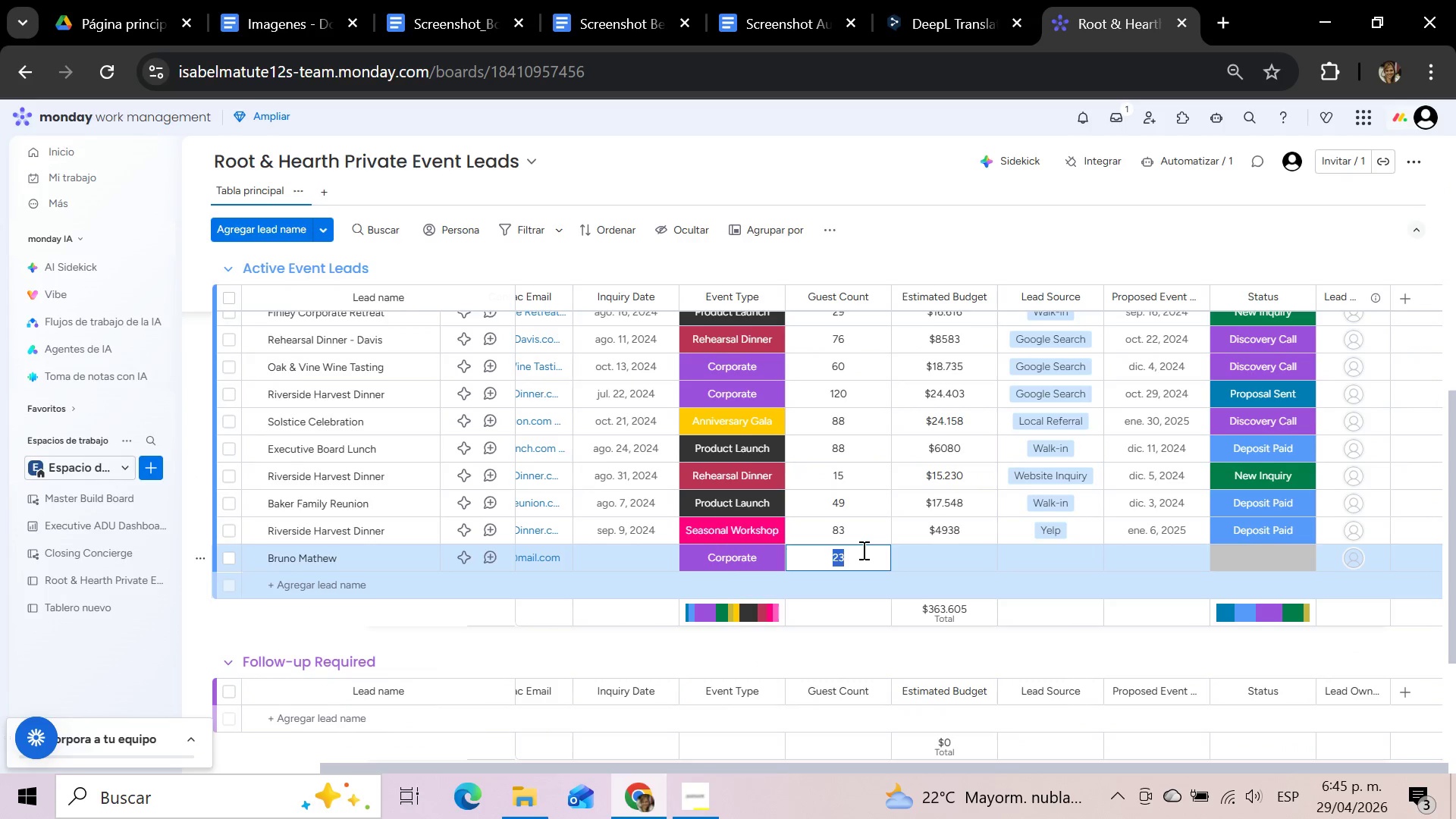 
key(Backspace)
type(25)
 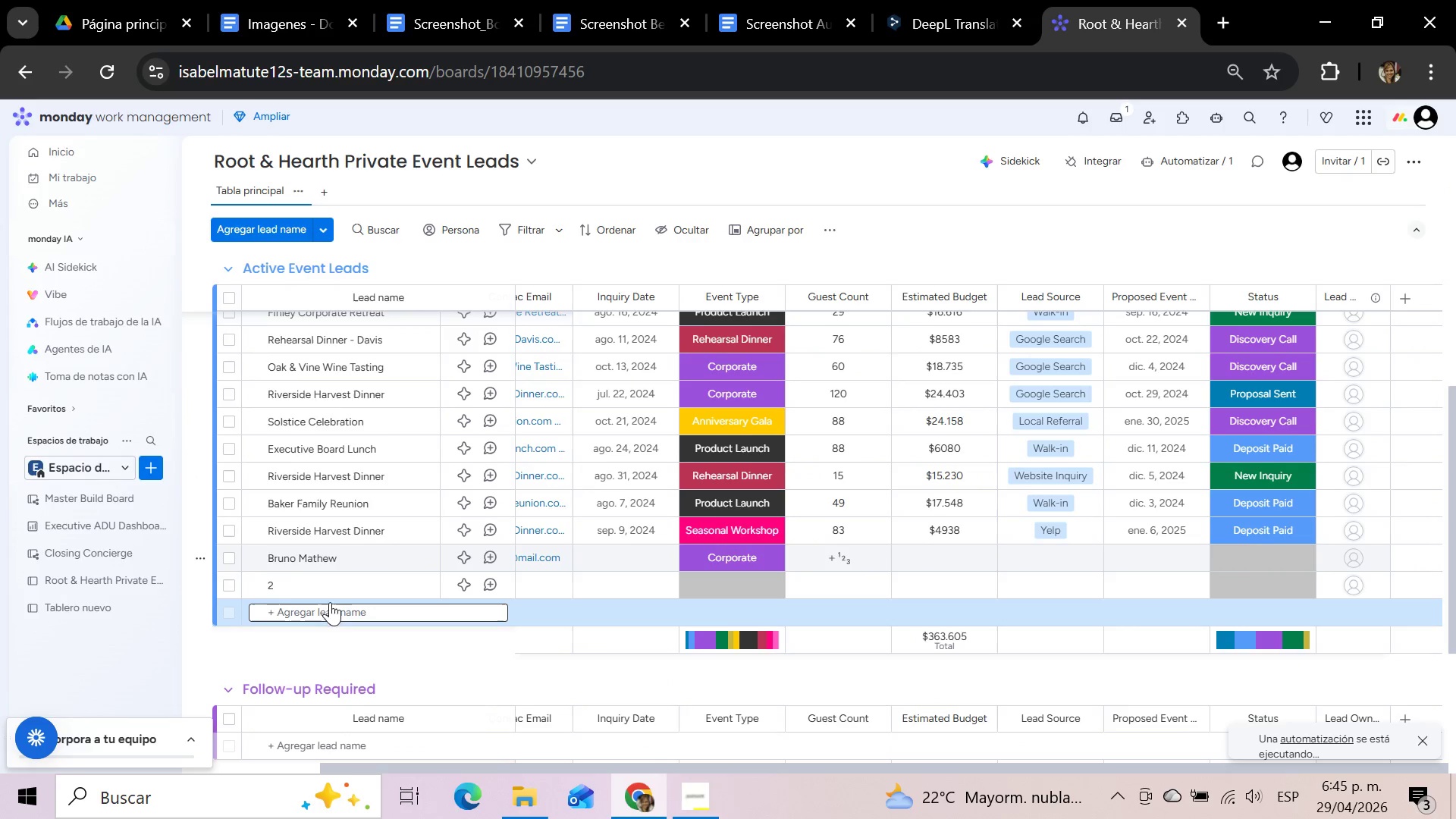 
left_click([285, 595])
 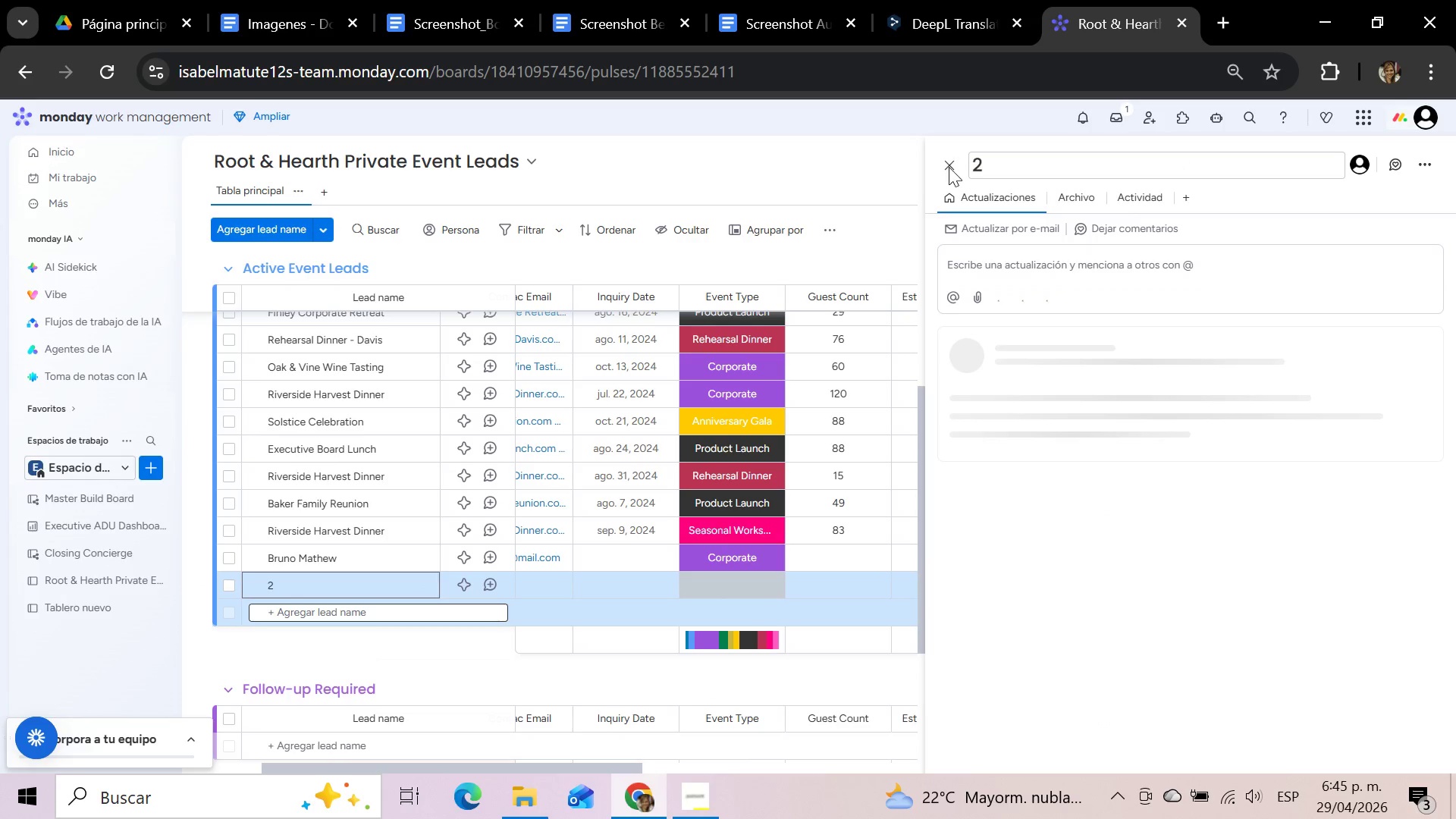 
left_click([996, 160])
 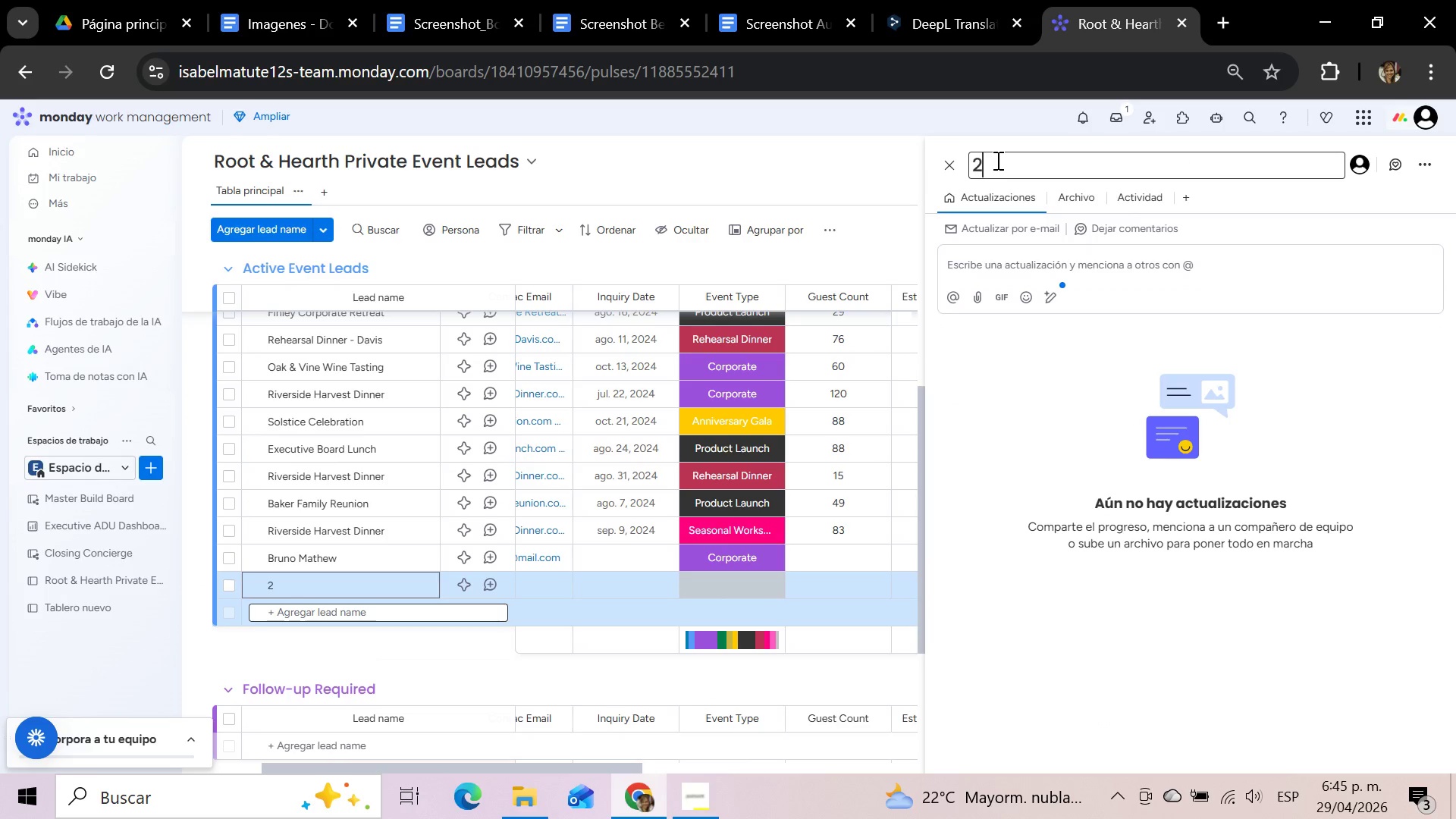 
key(Backspace)
 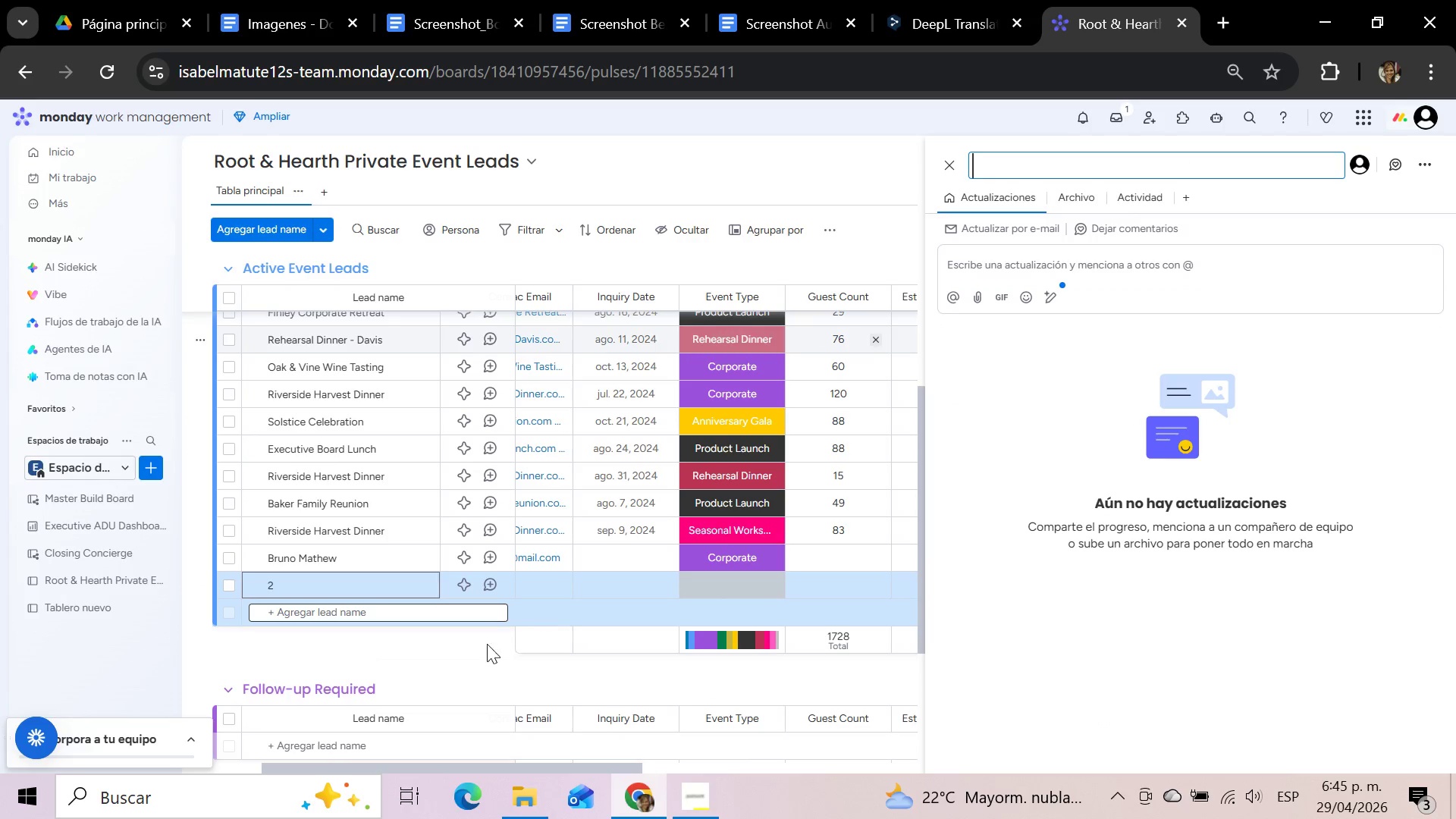 
left_click([449, 670])
 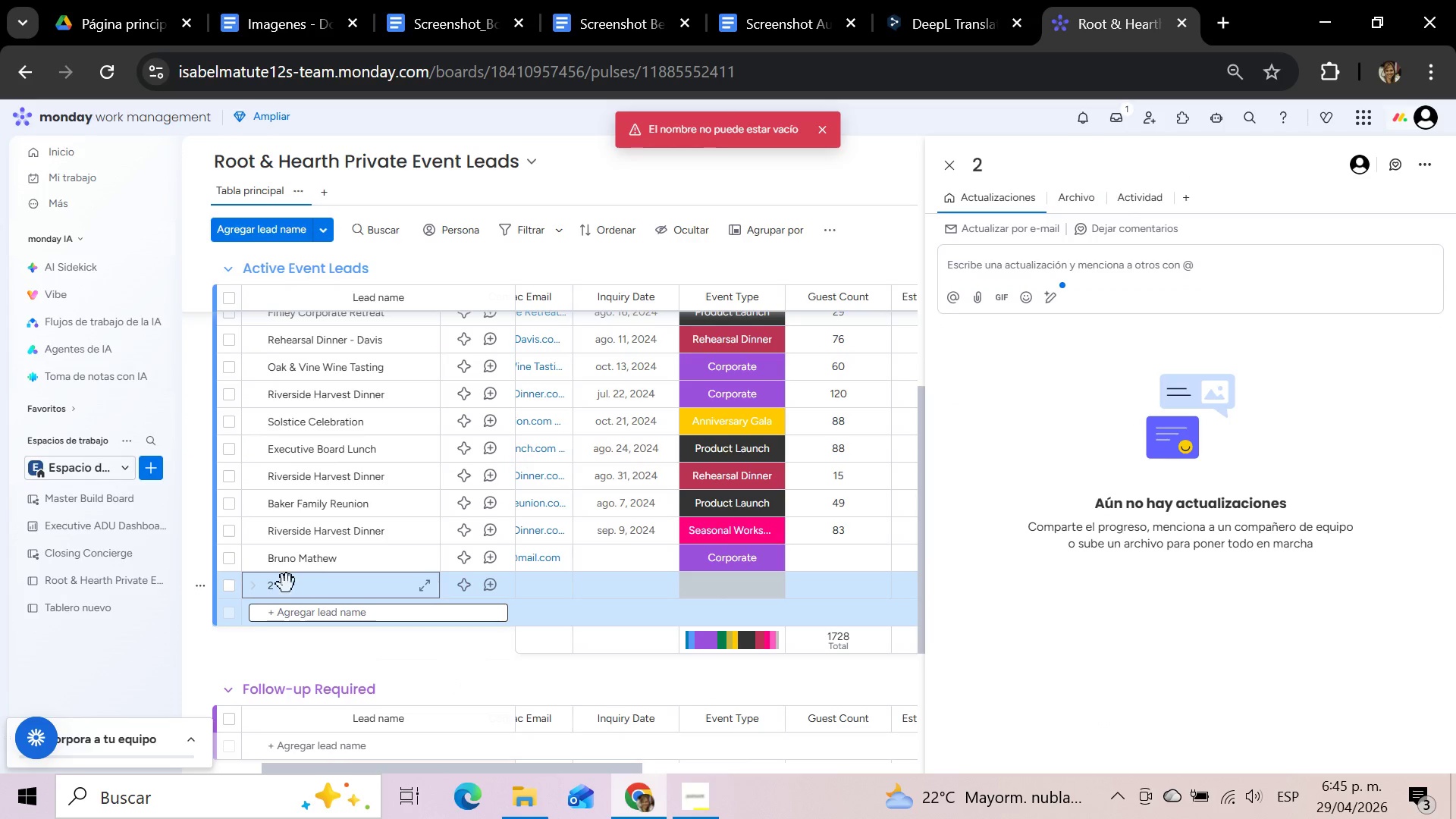 
left_click([273, 590])
 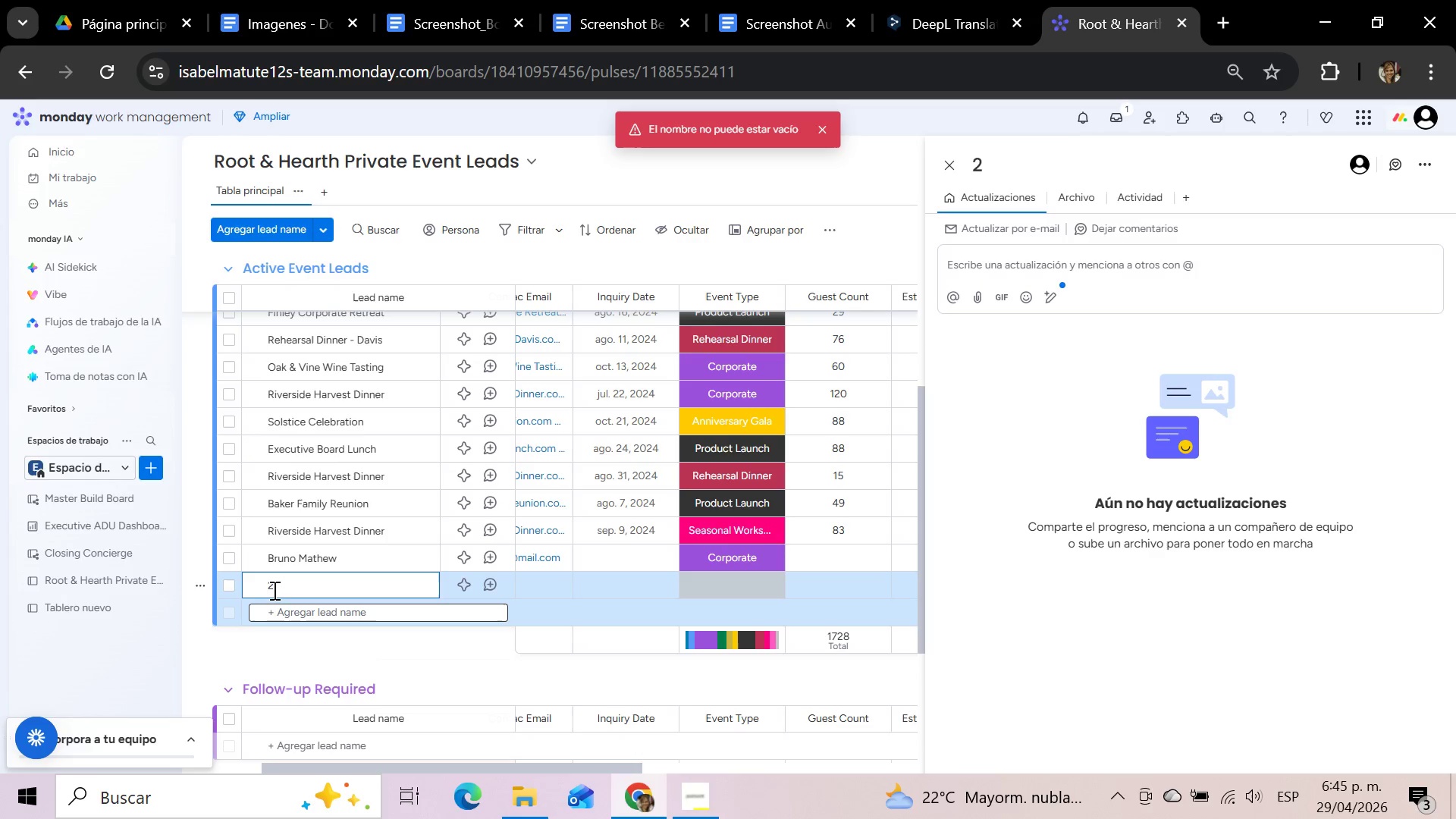 
key(Backspace)
 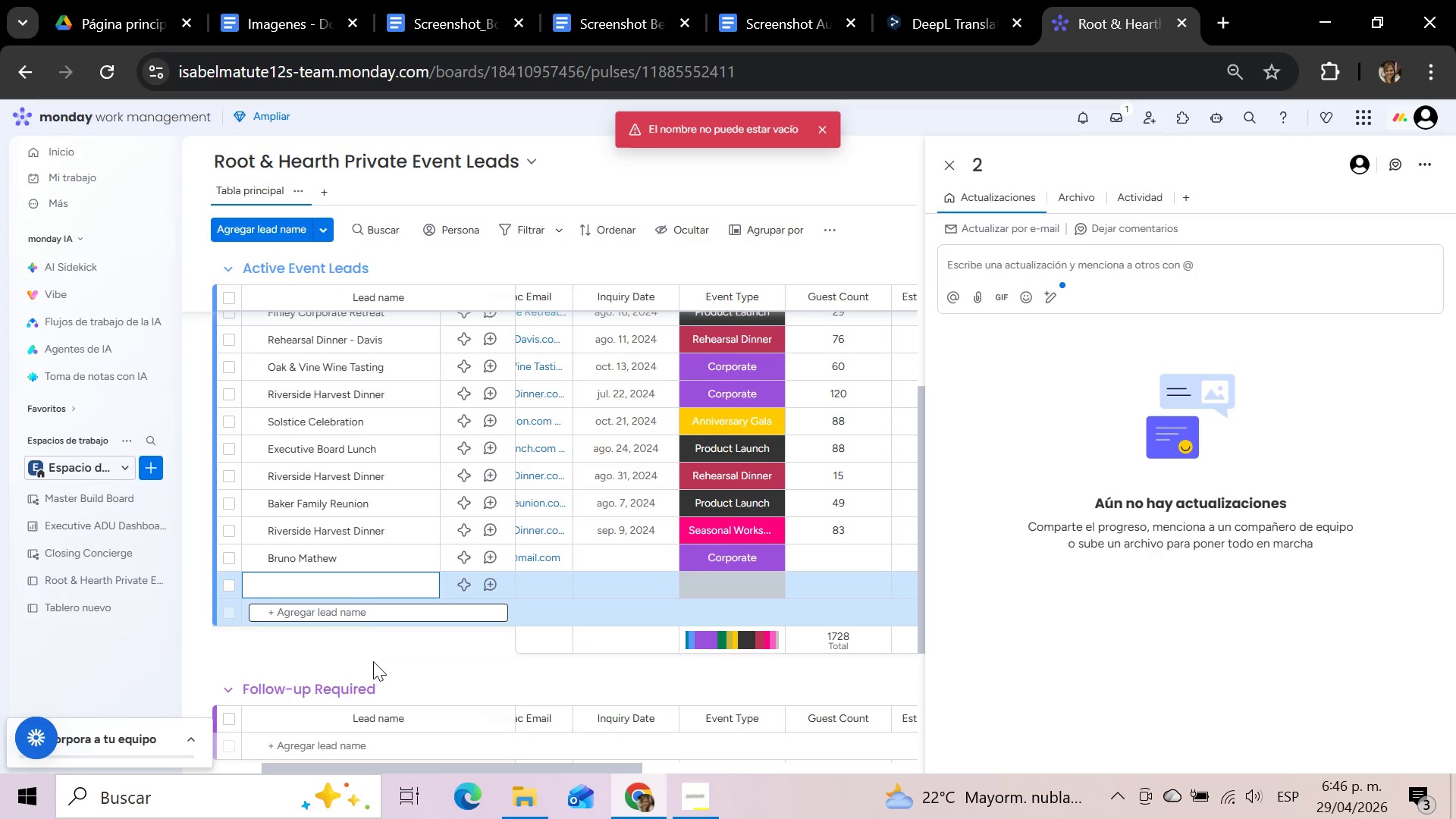 
left_click([373, 661])
 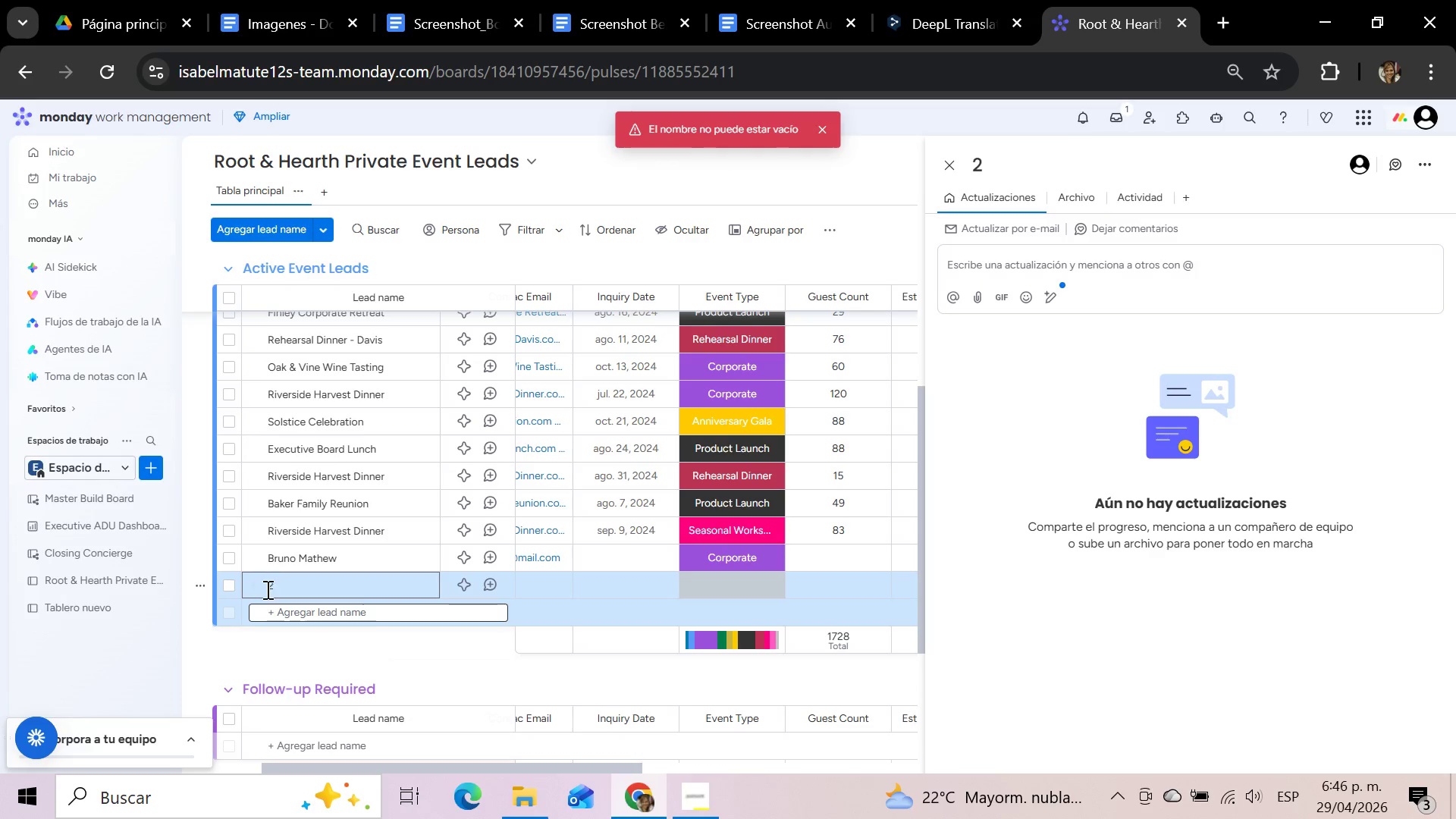 
left_click([235, 595])
 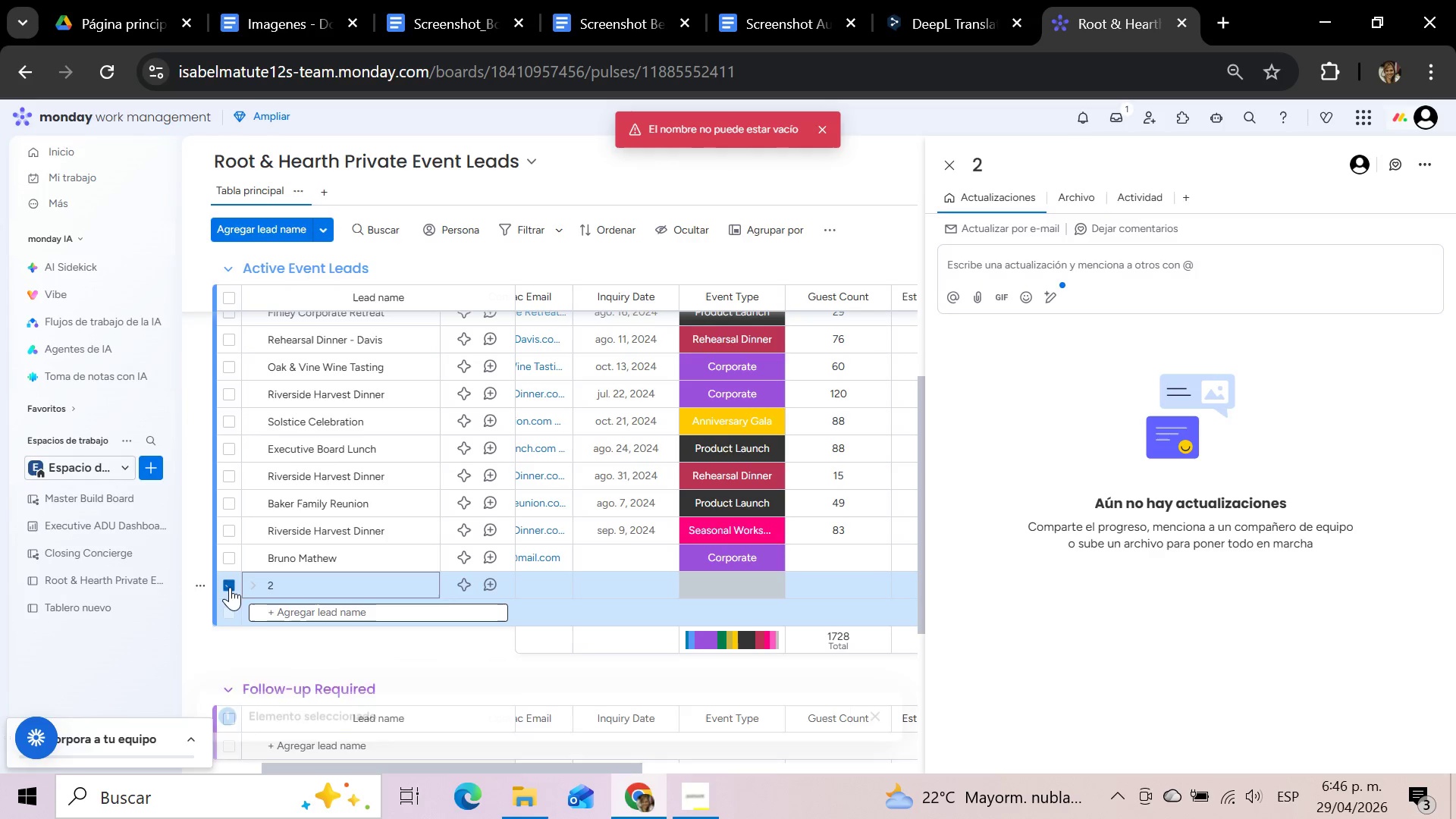 
left_click([229, 582])
 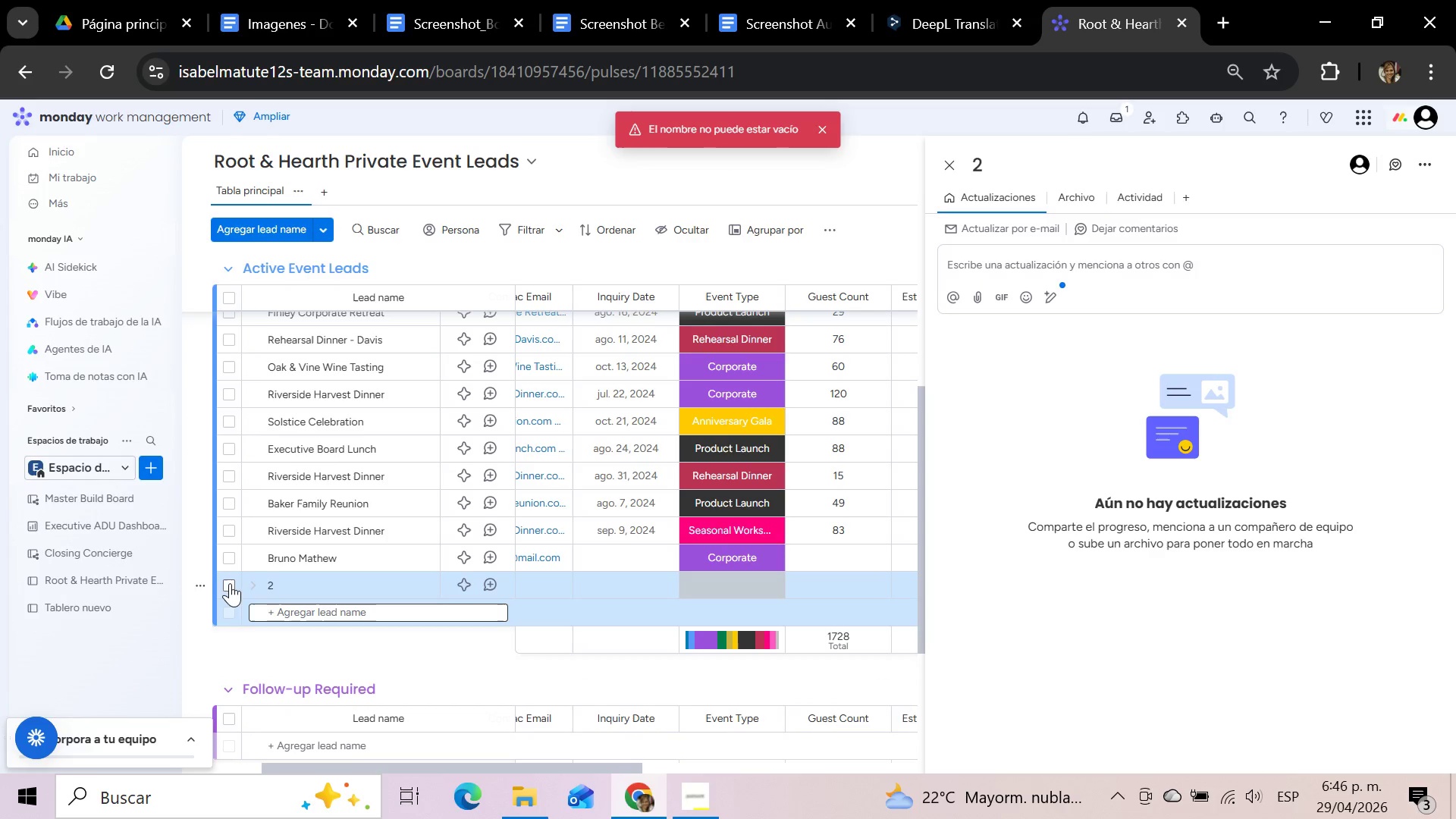 
left_click([232, 585])
 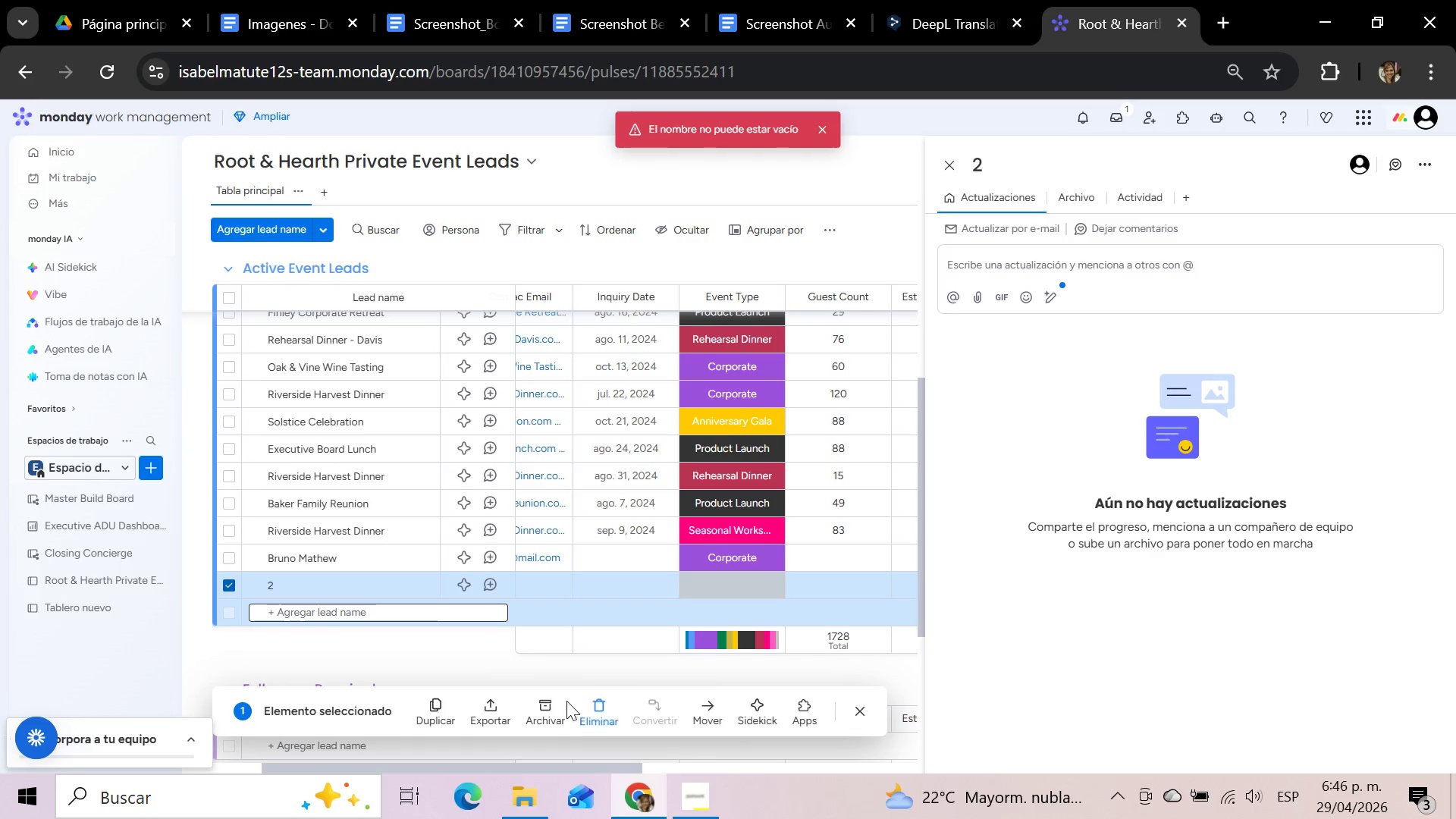 
left_click([598, 710])
 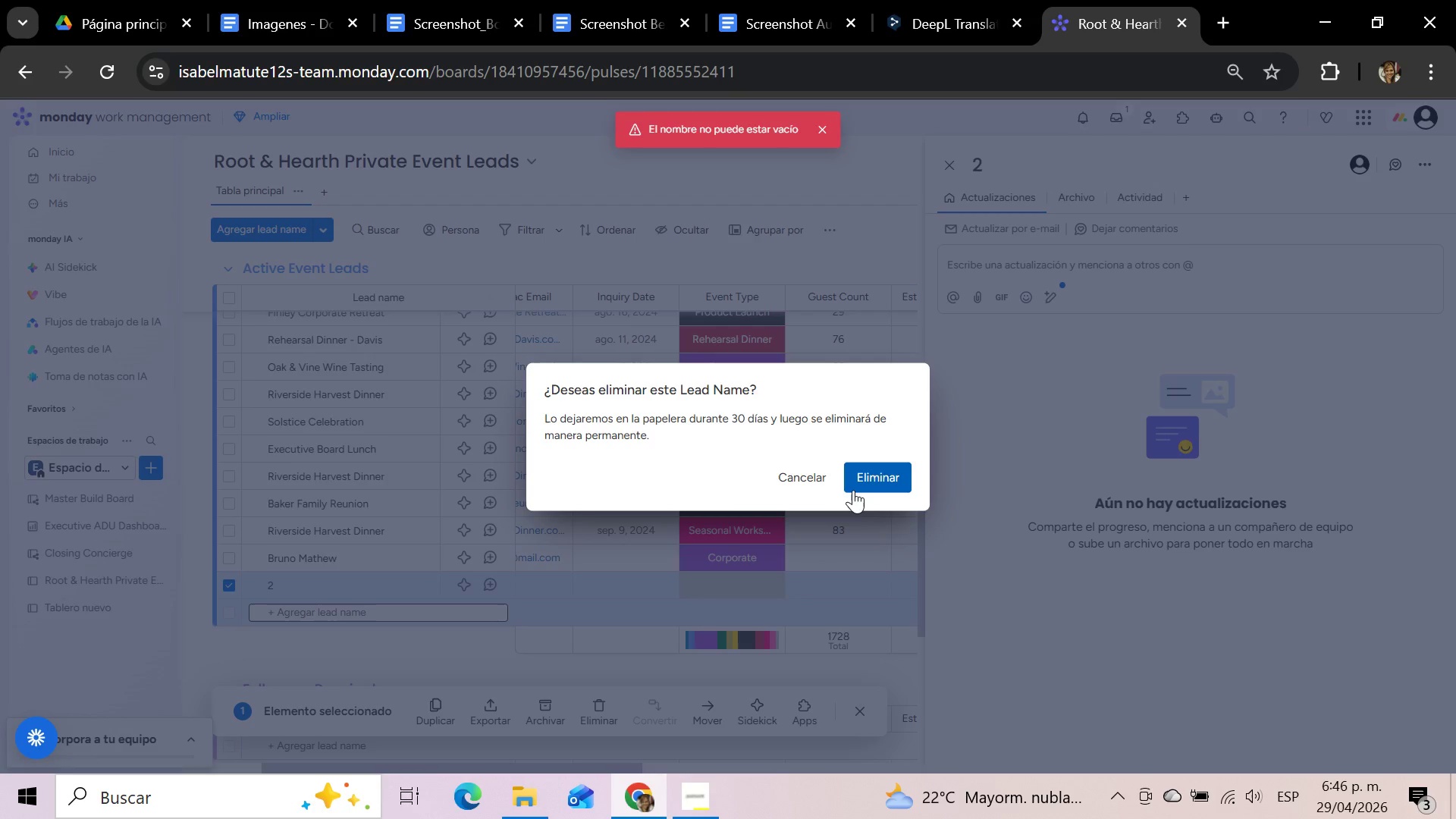 
left_click([864, 478])
 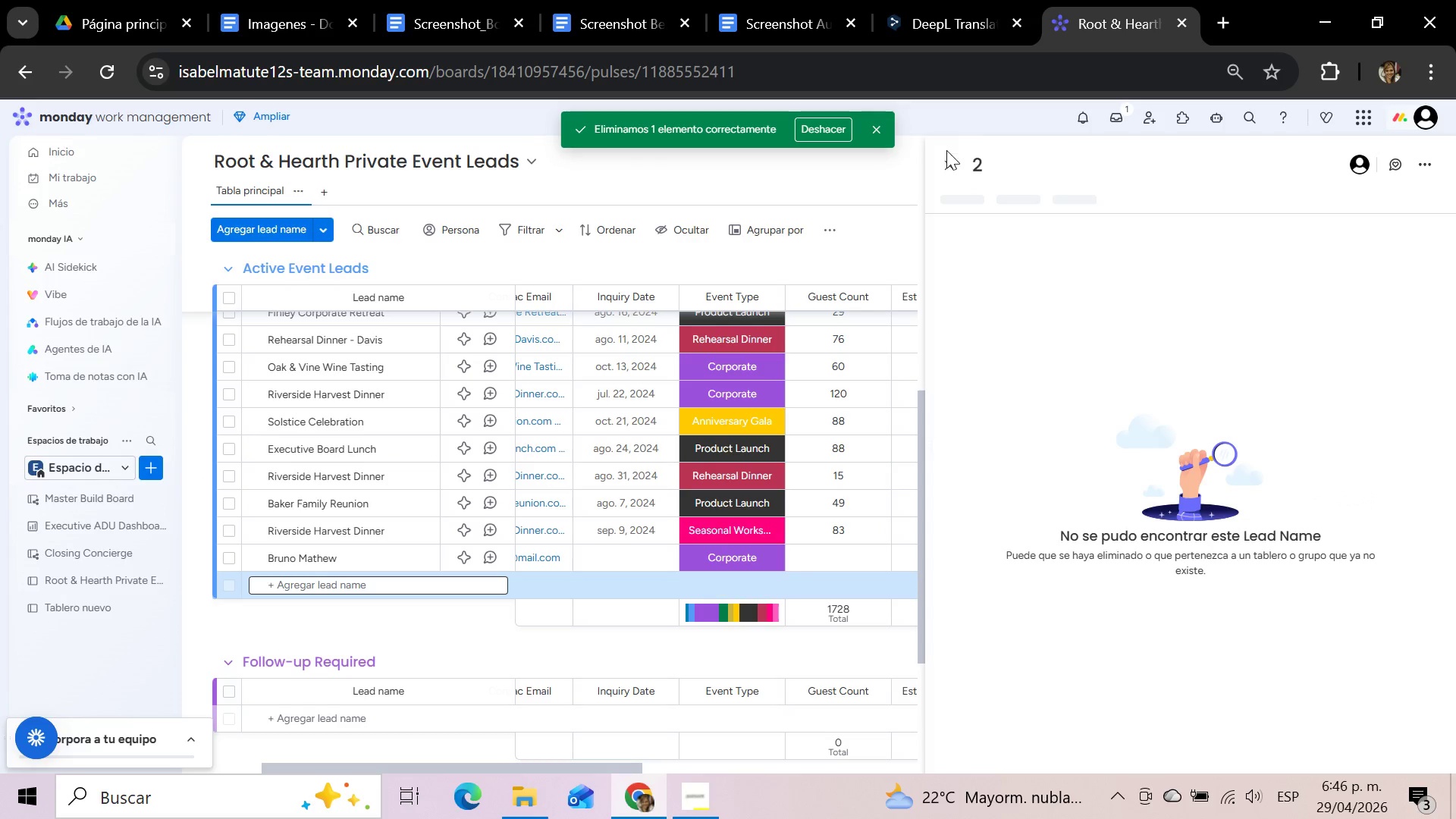 
left_click([949, 165])
 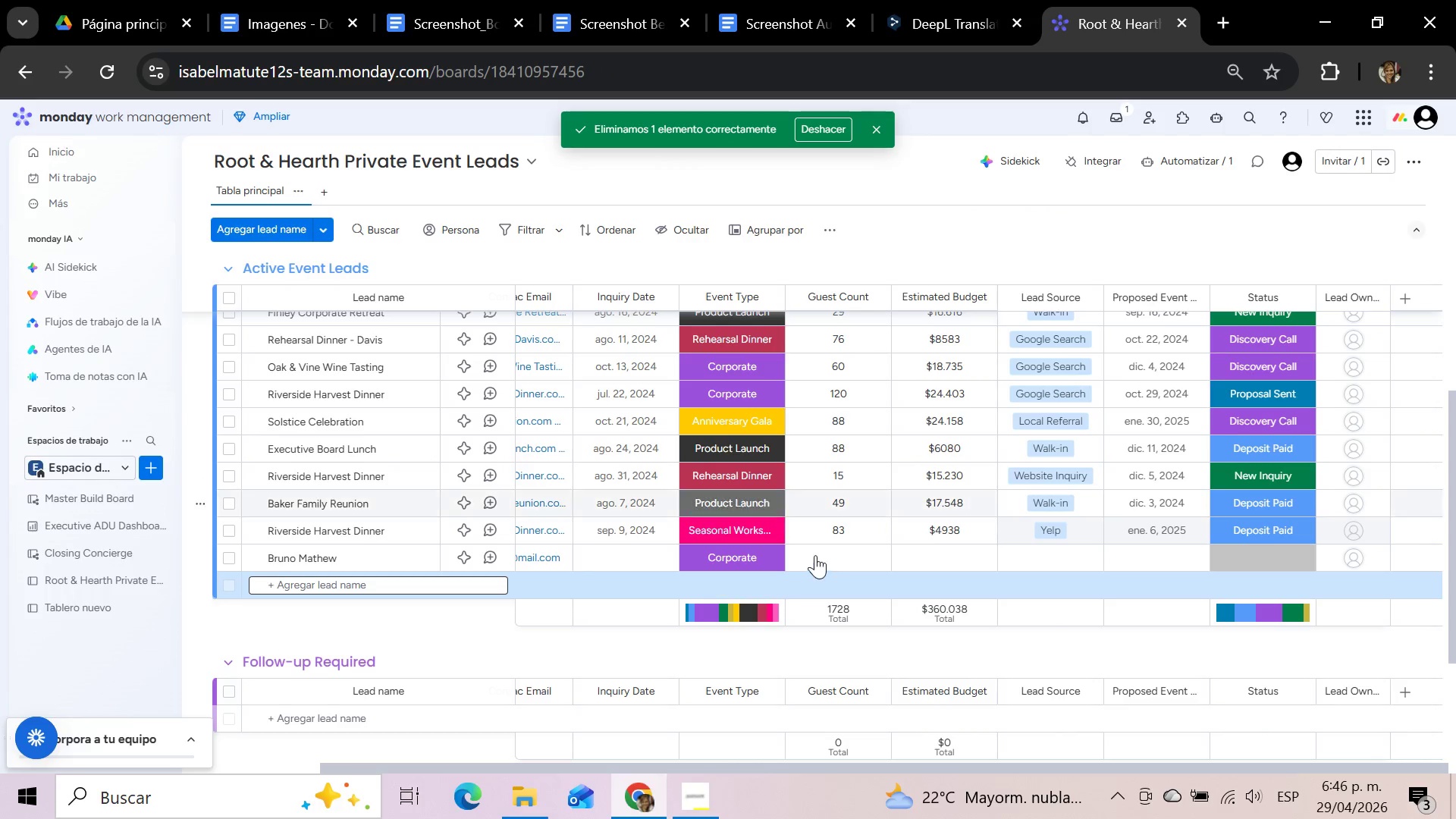 
left_click([851, 556])
 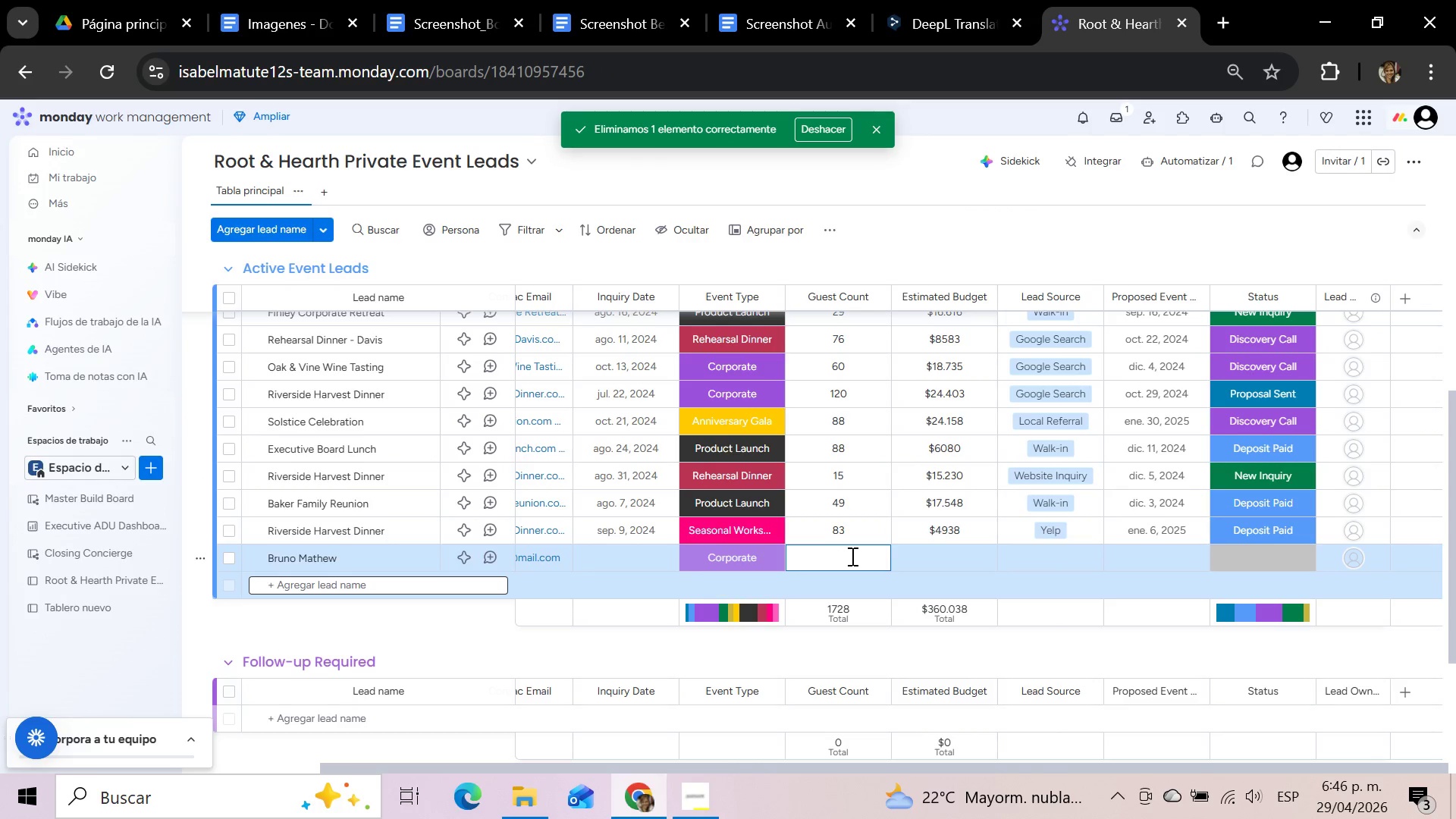 
hold_key(key=2, duration=0.45)
 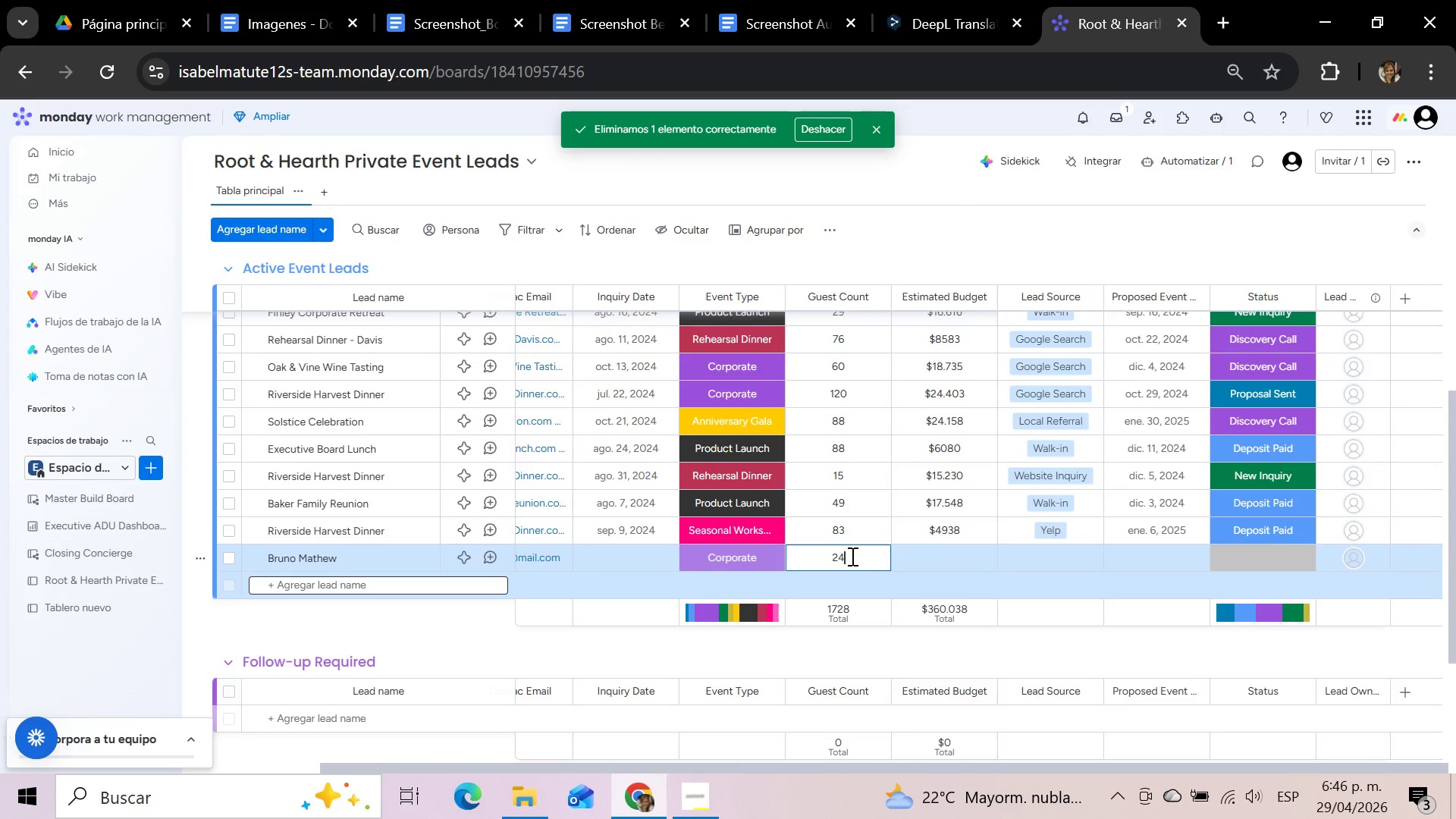 
key(4)
 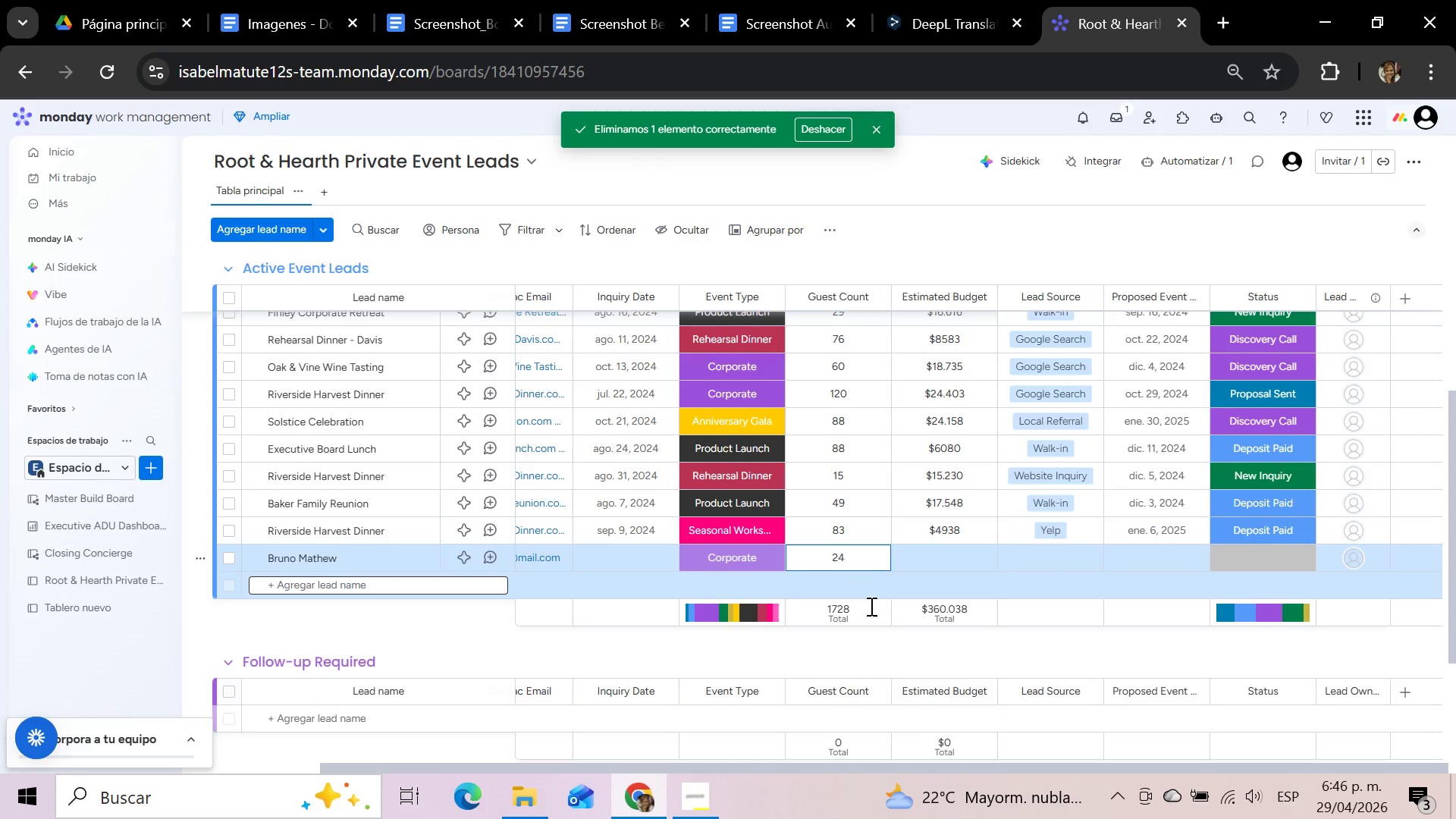 
left_click([895, 648])
 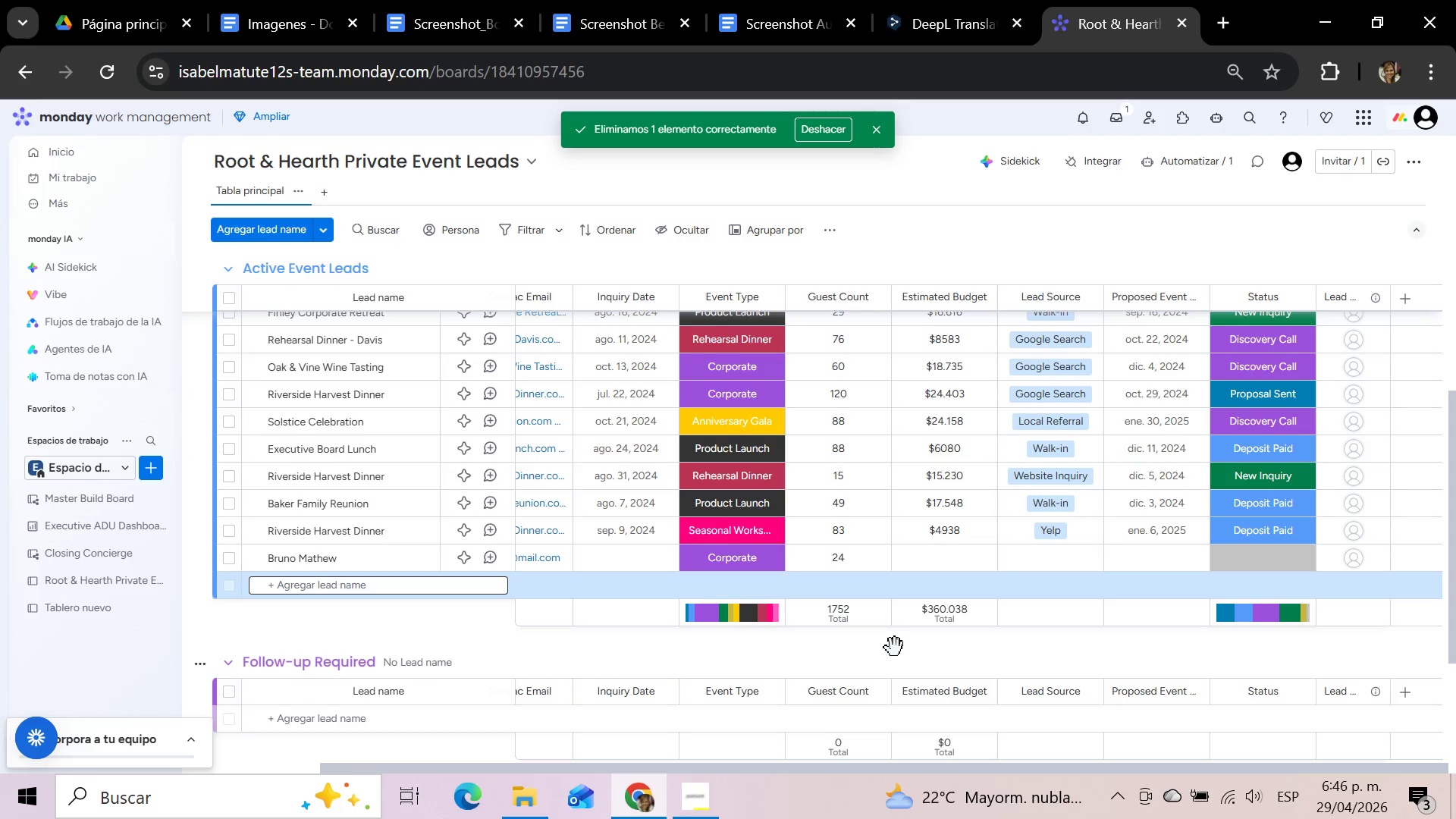 
wait(11.88)
 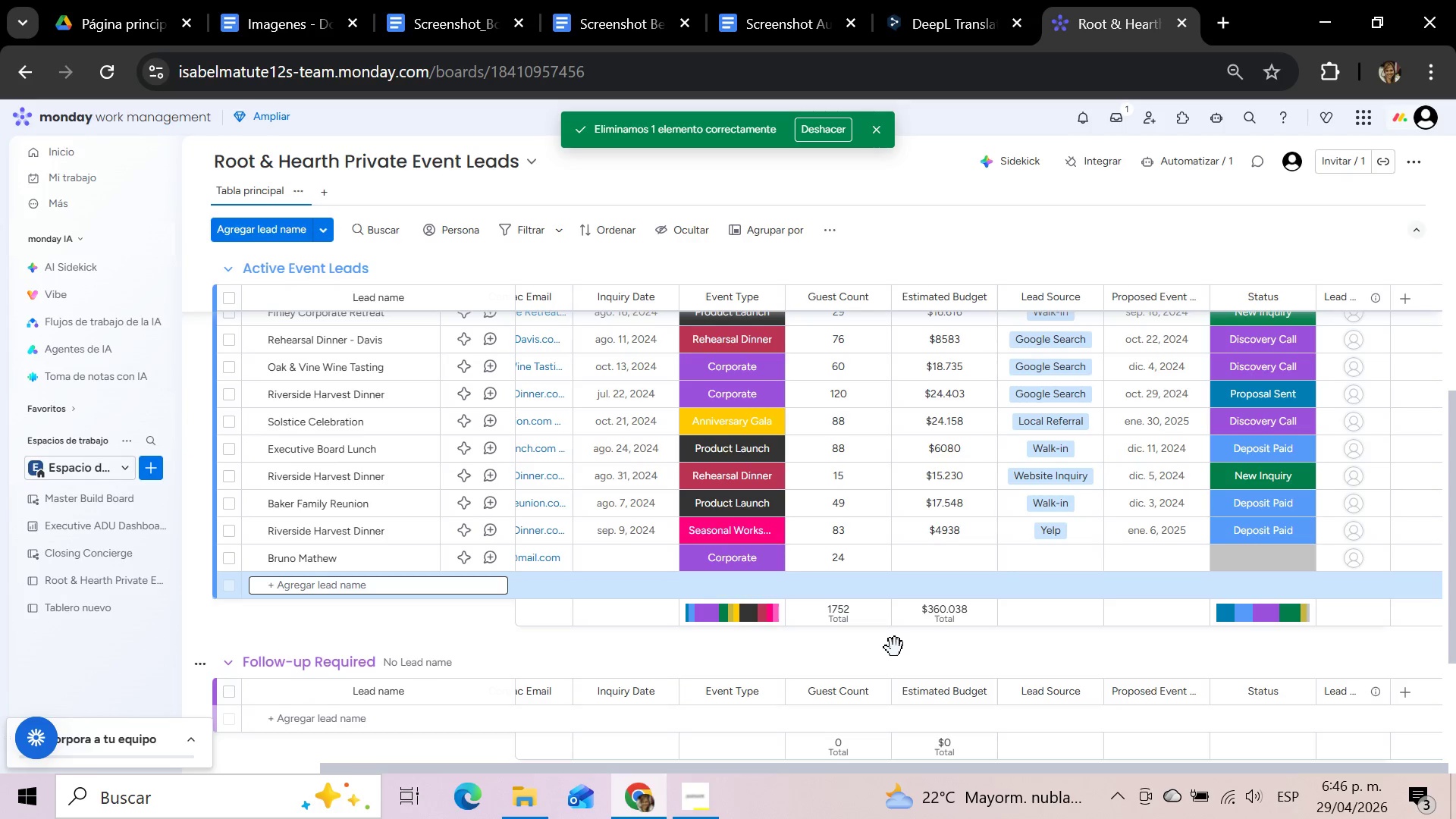 
left_click([1203, 166])
 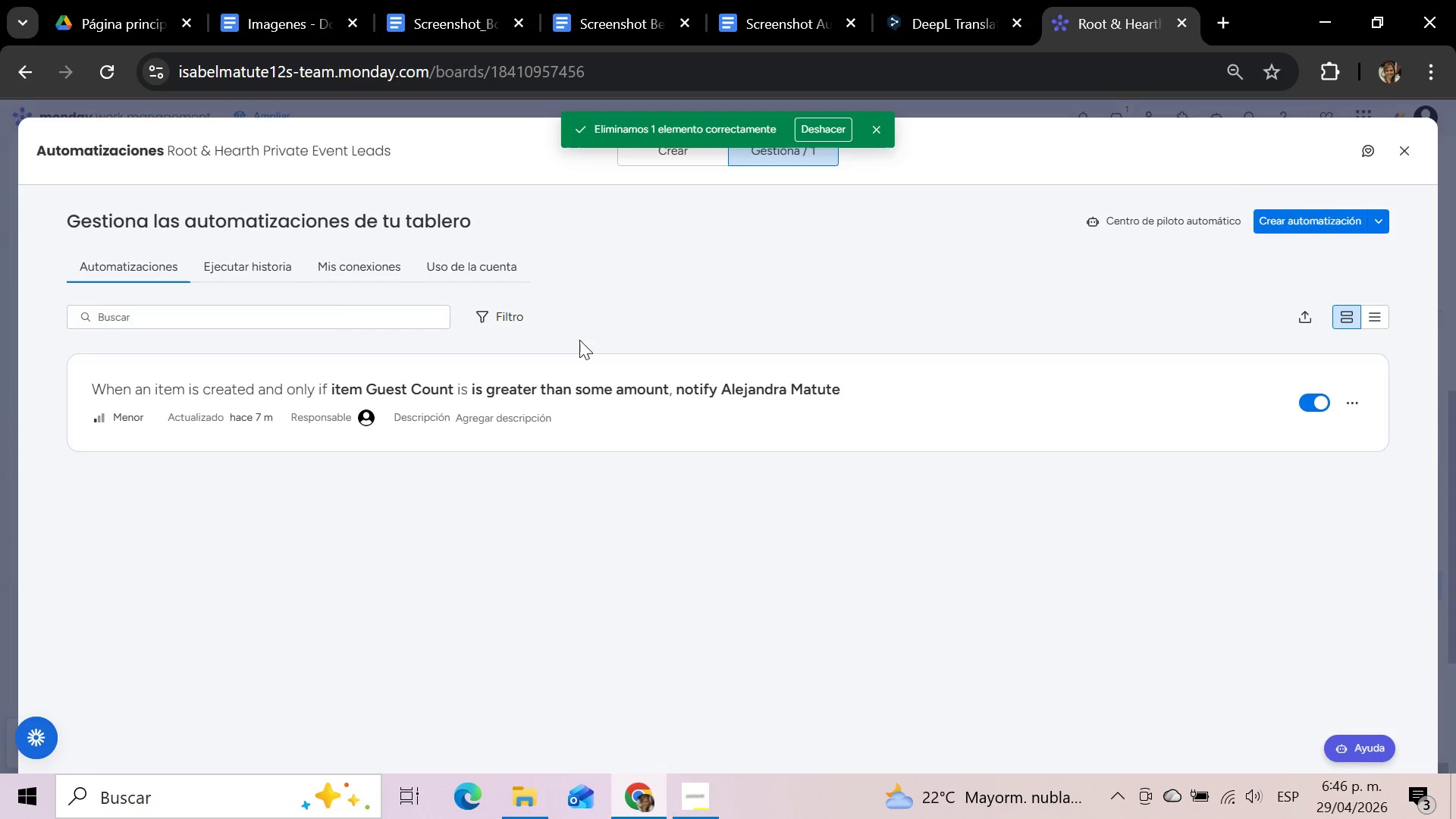 
wait(5.08)
 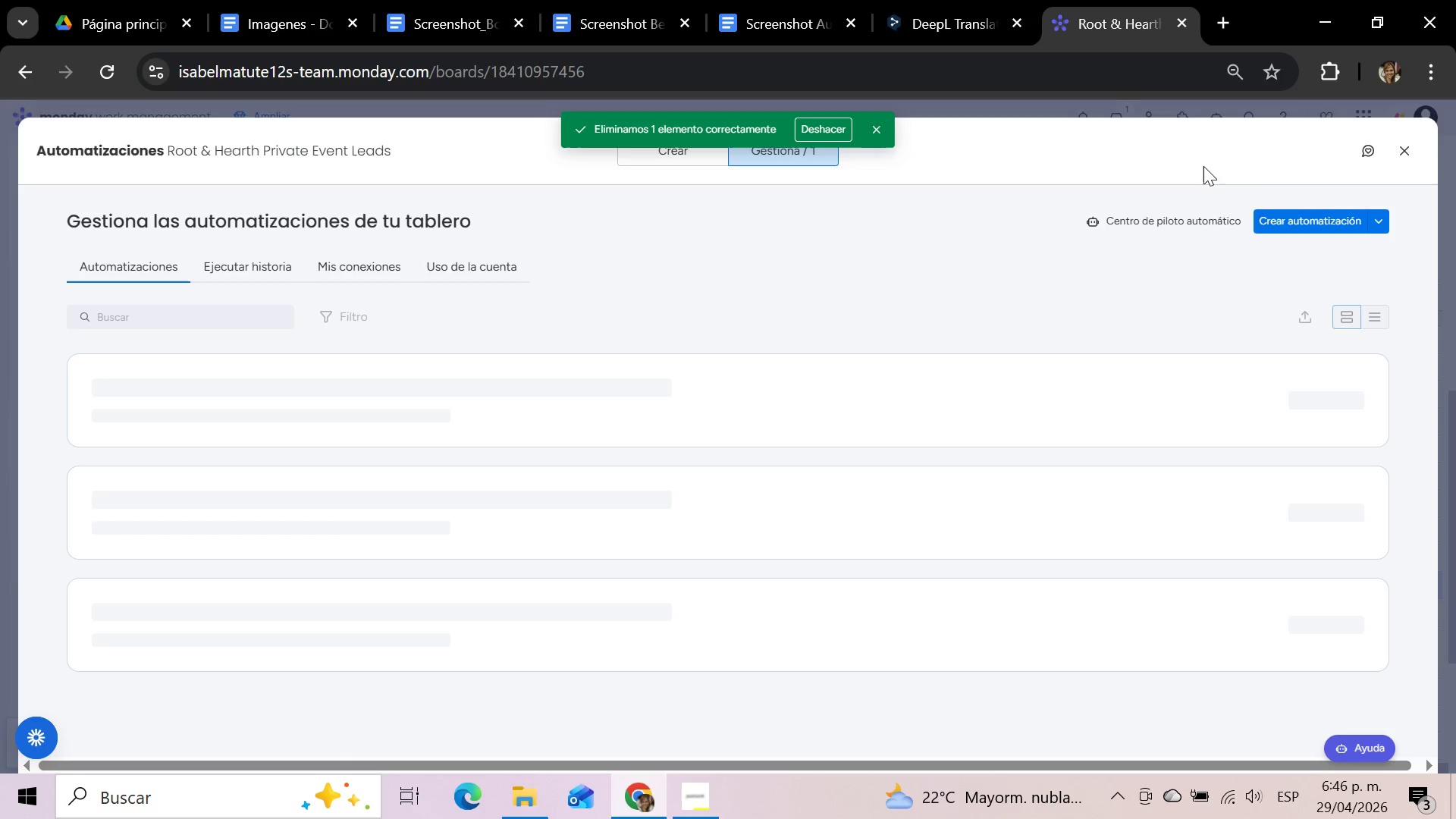 
left_click([588, 395])
 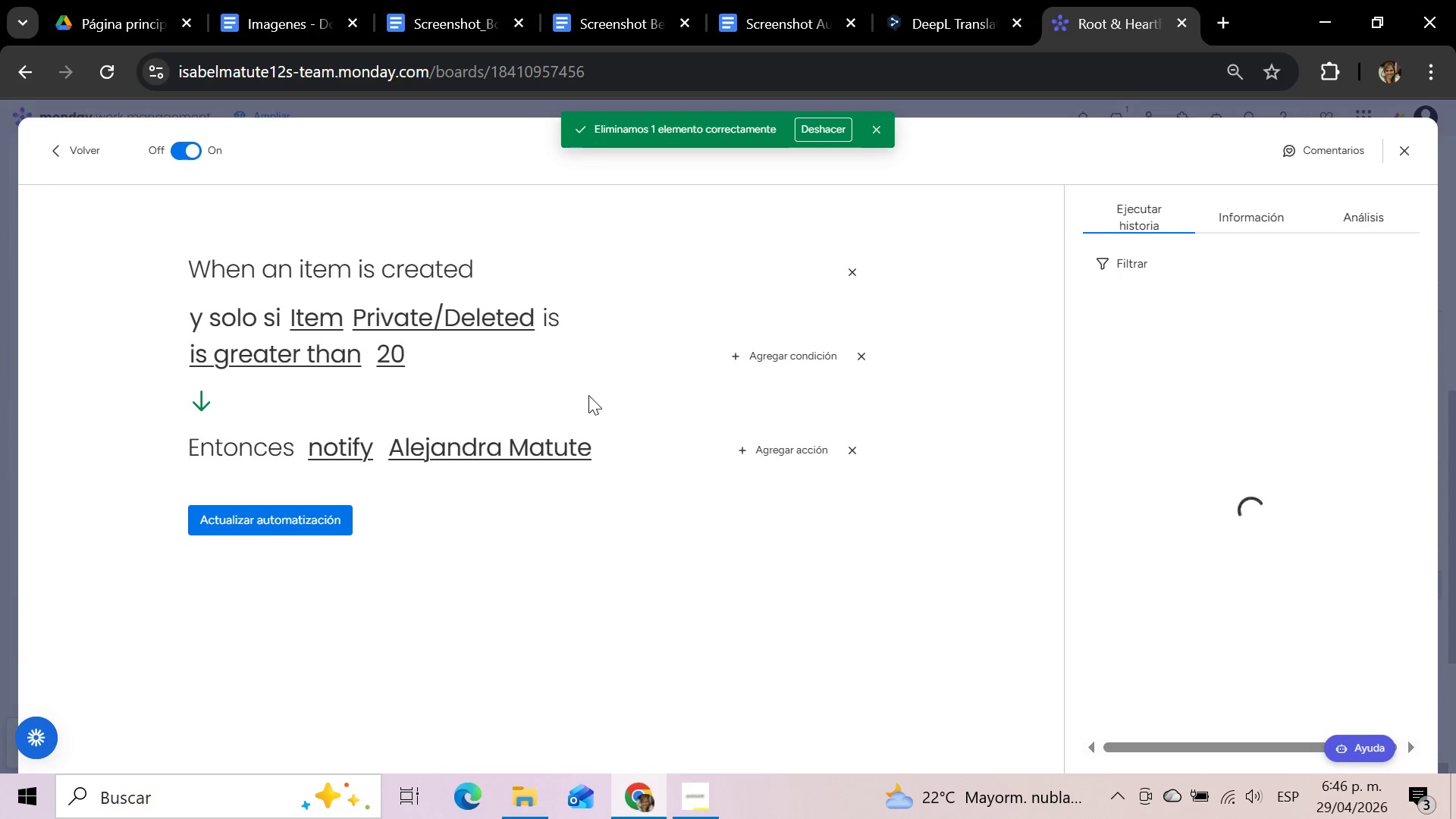 
wait(8.8)
 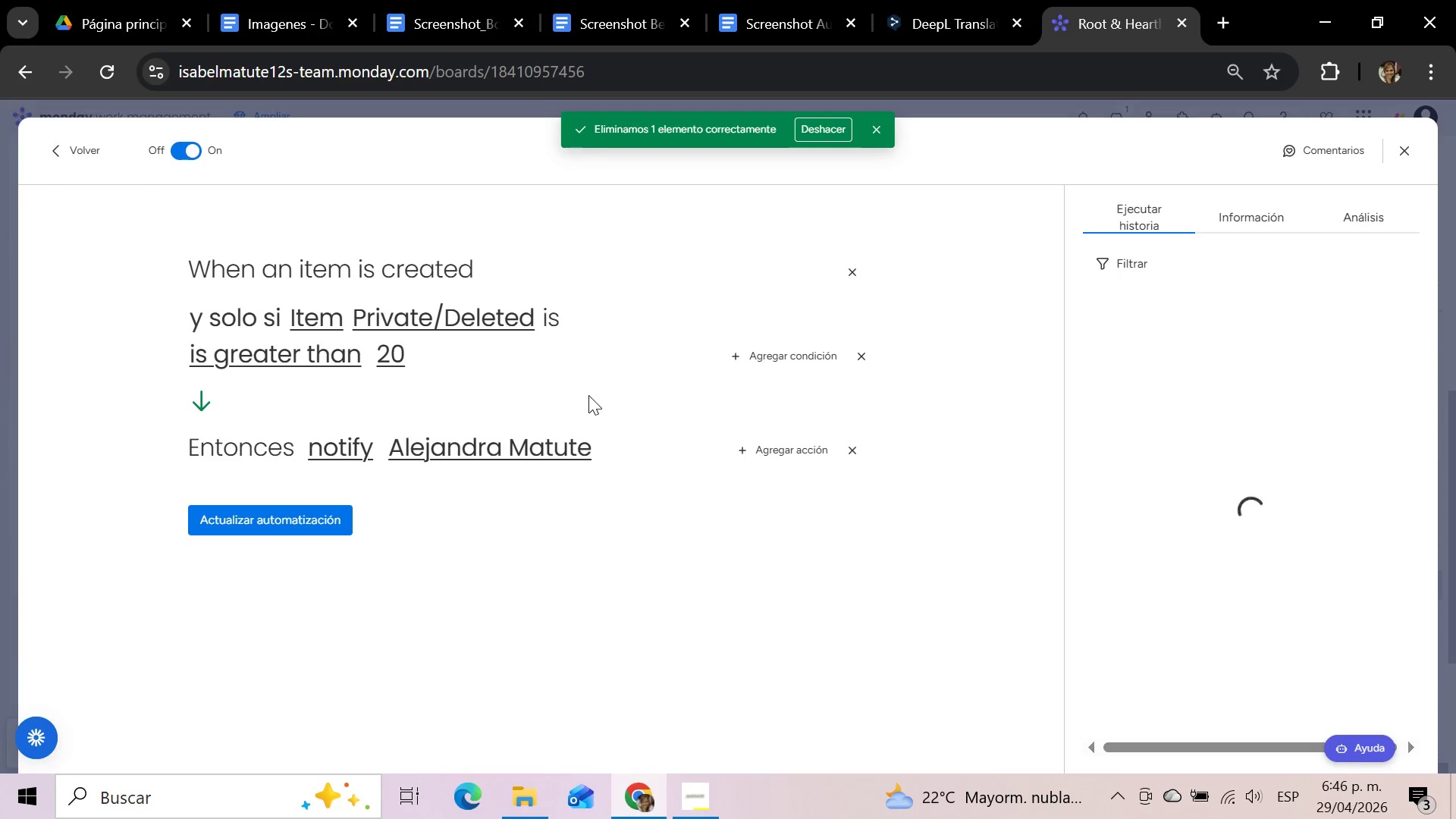 
mouse_move([401, 325])
 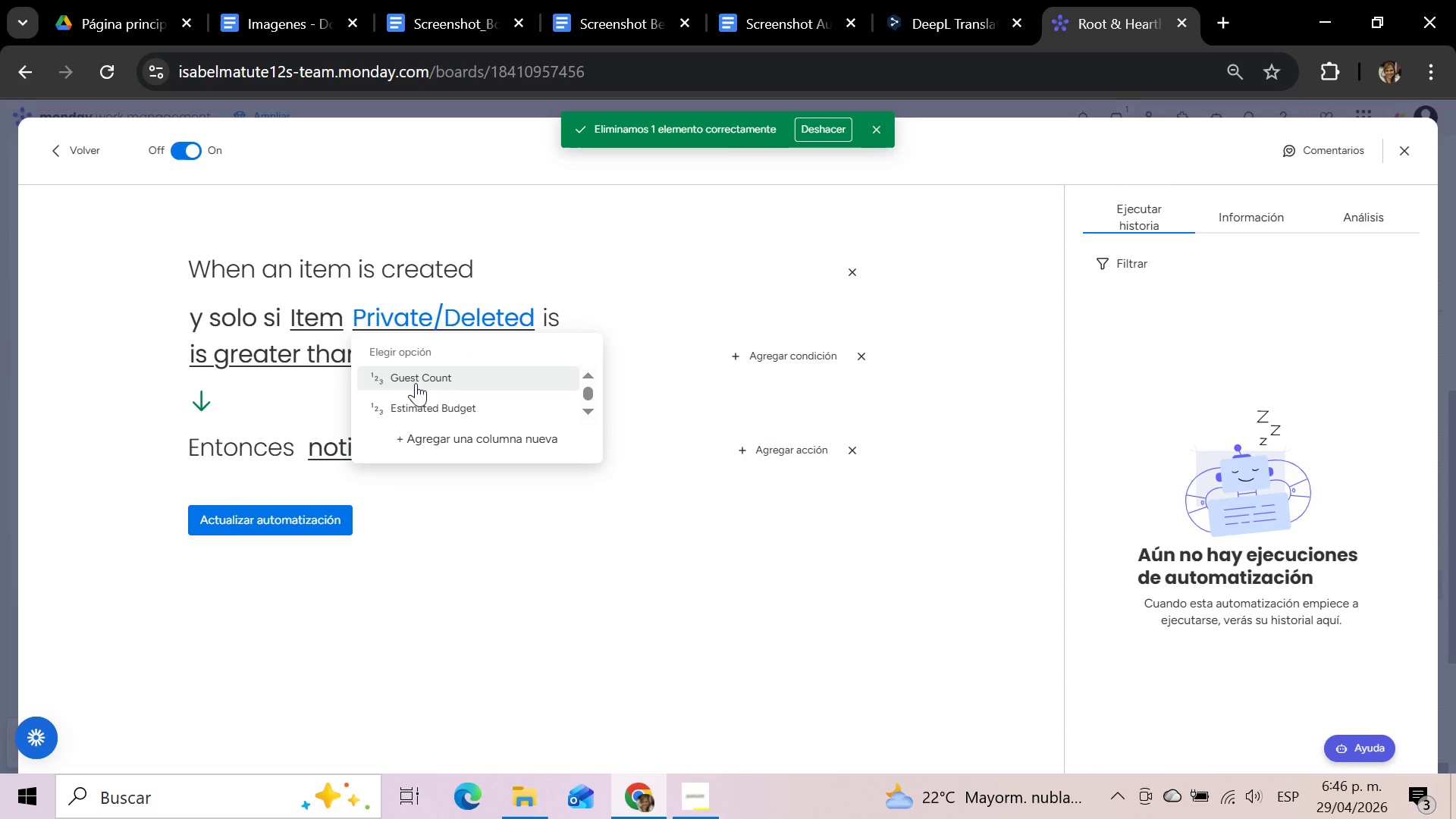 
left_click([416, 383])
 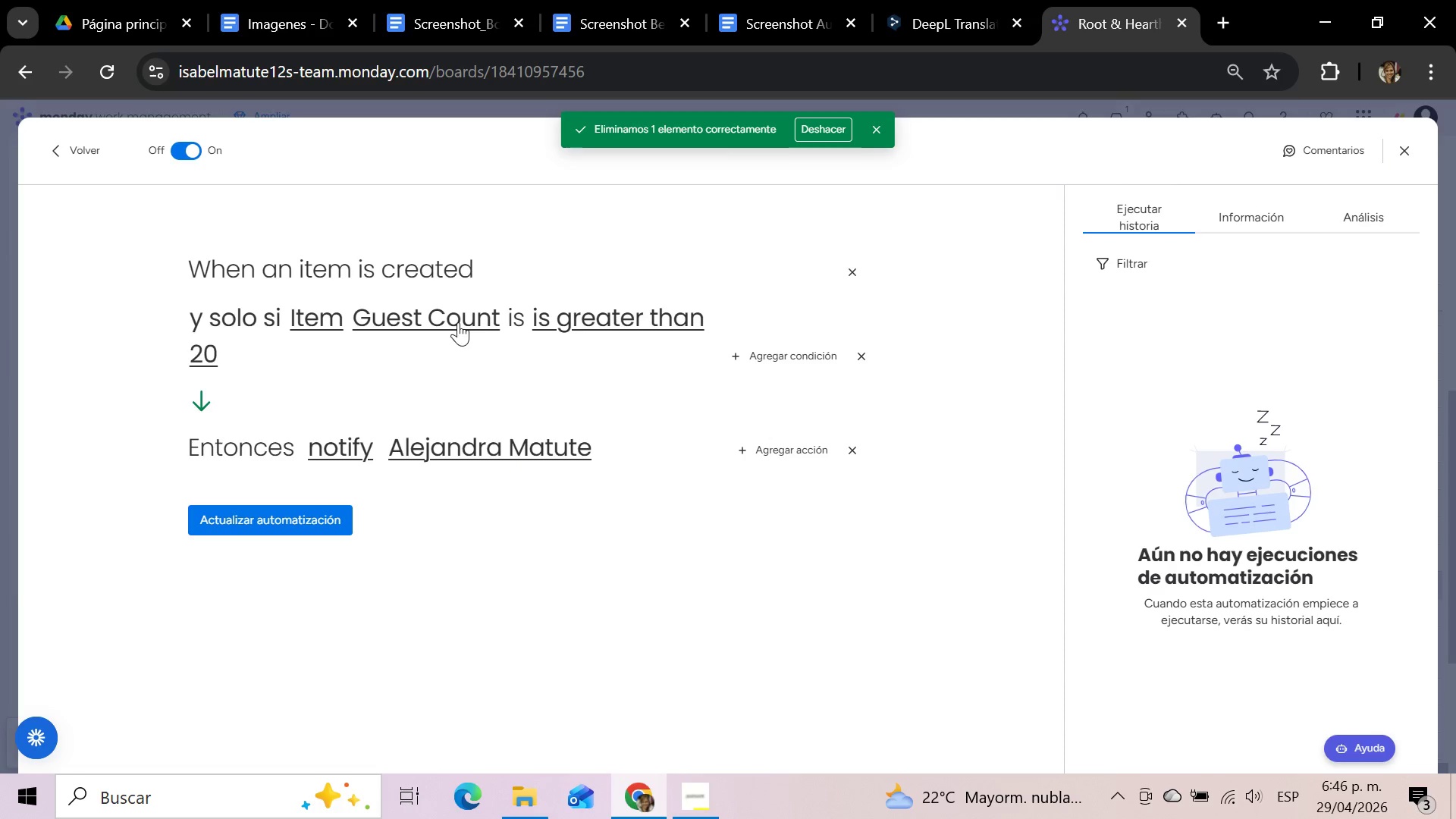 
left_click([322, 314])
 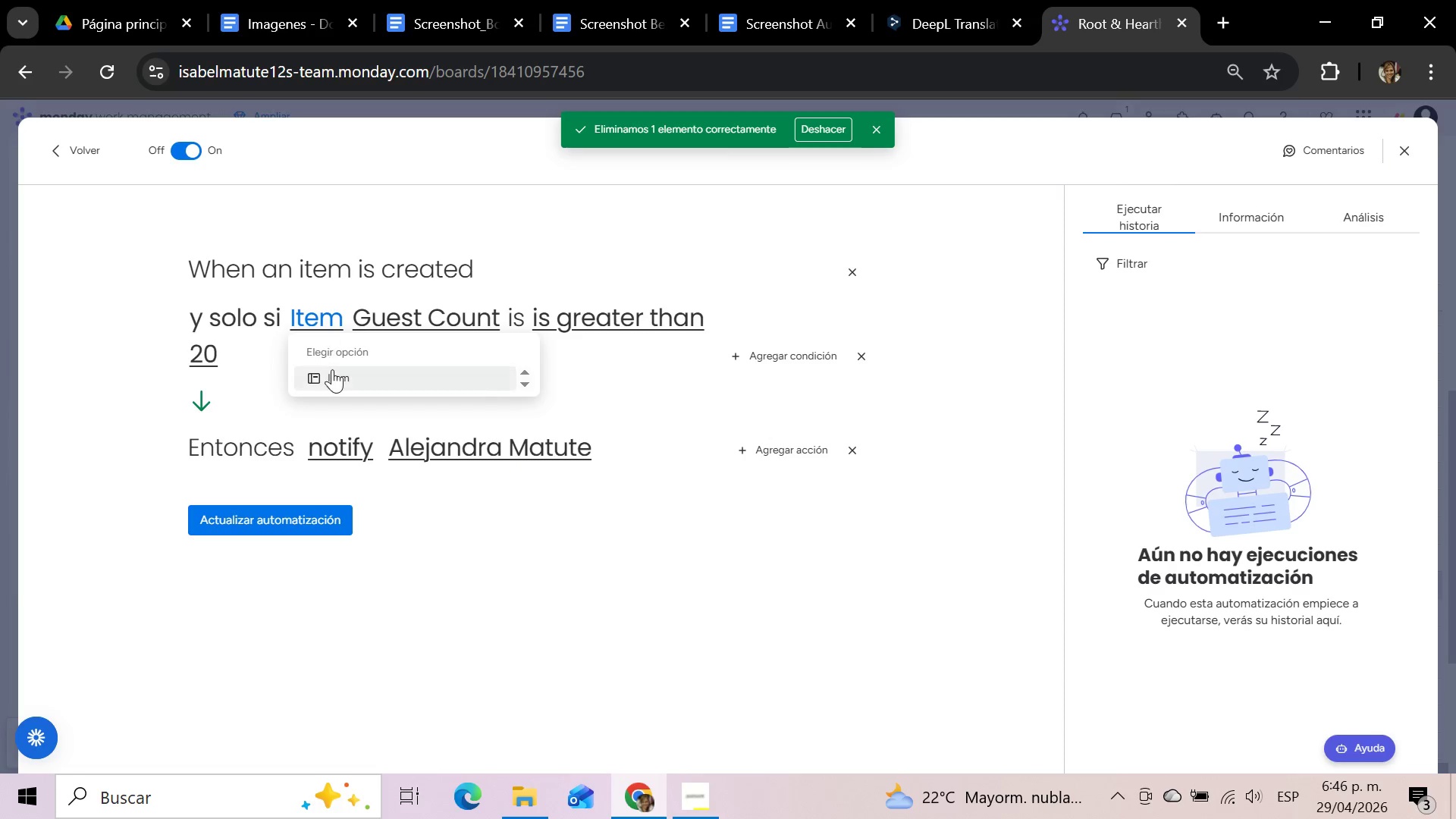 
left_click([333, 375])
 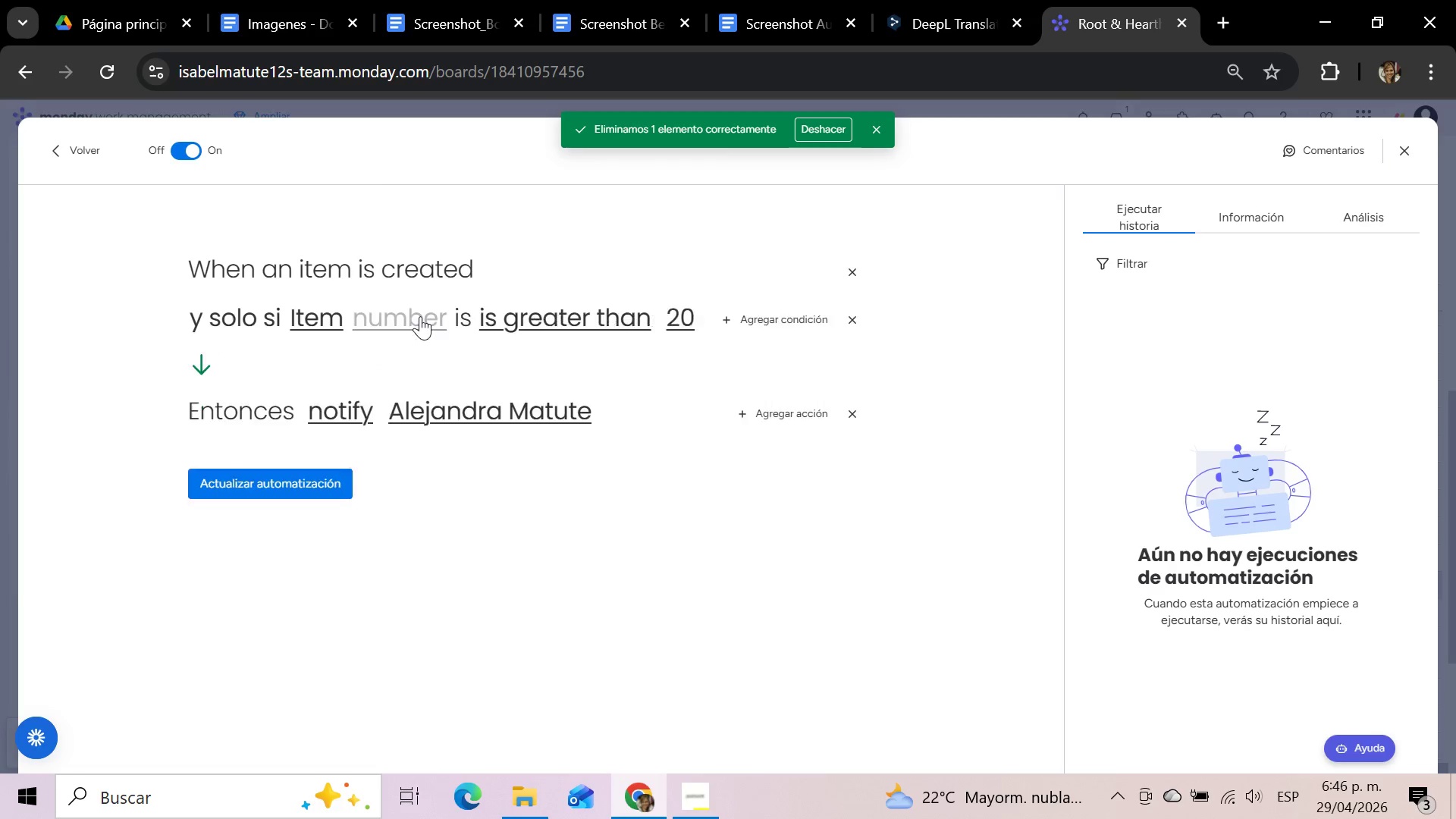 
left_click([421, 315])
 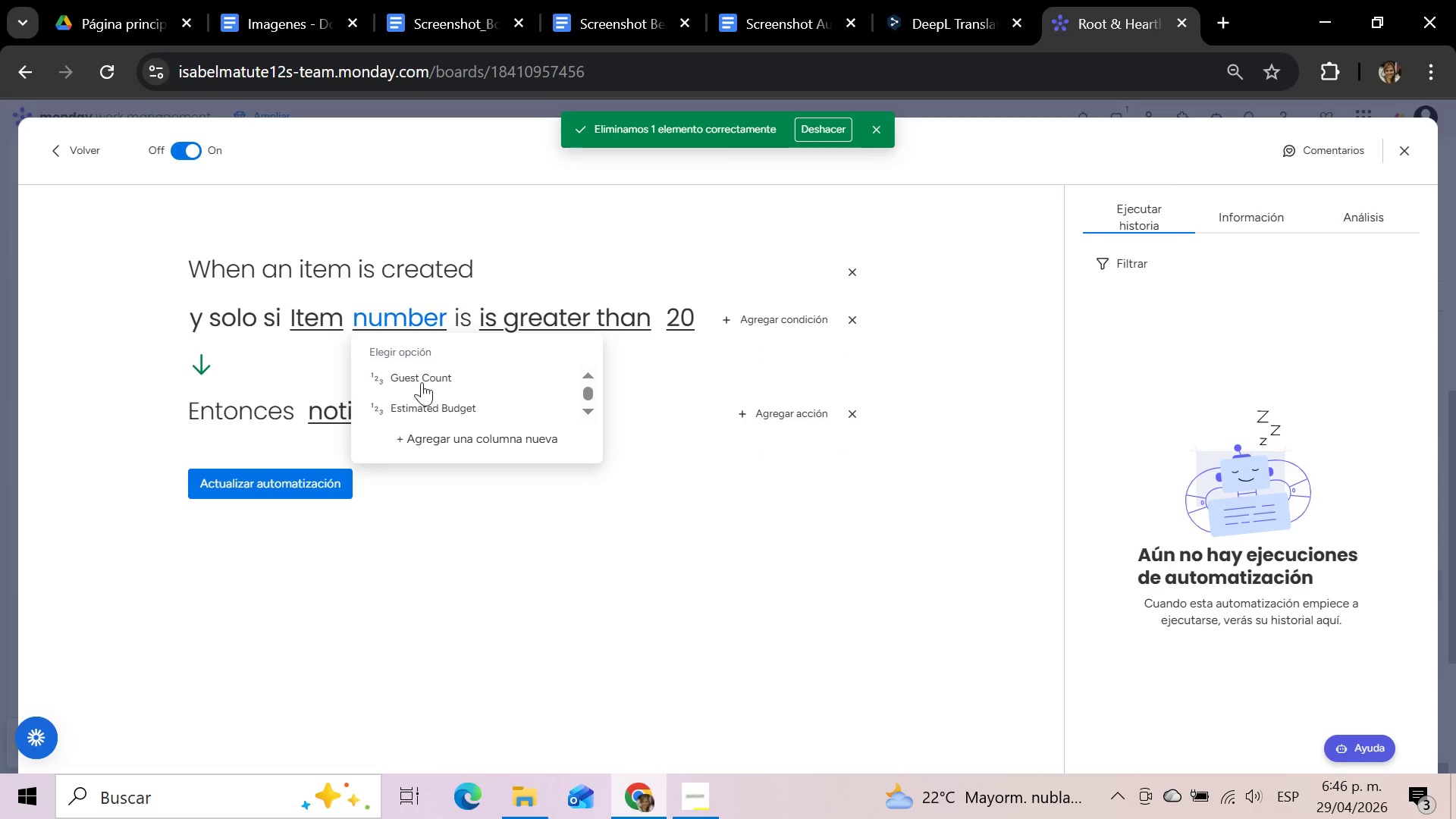 
left_click([422, 384])
 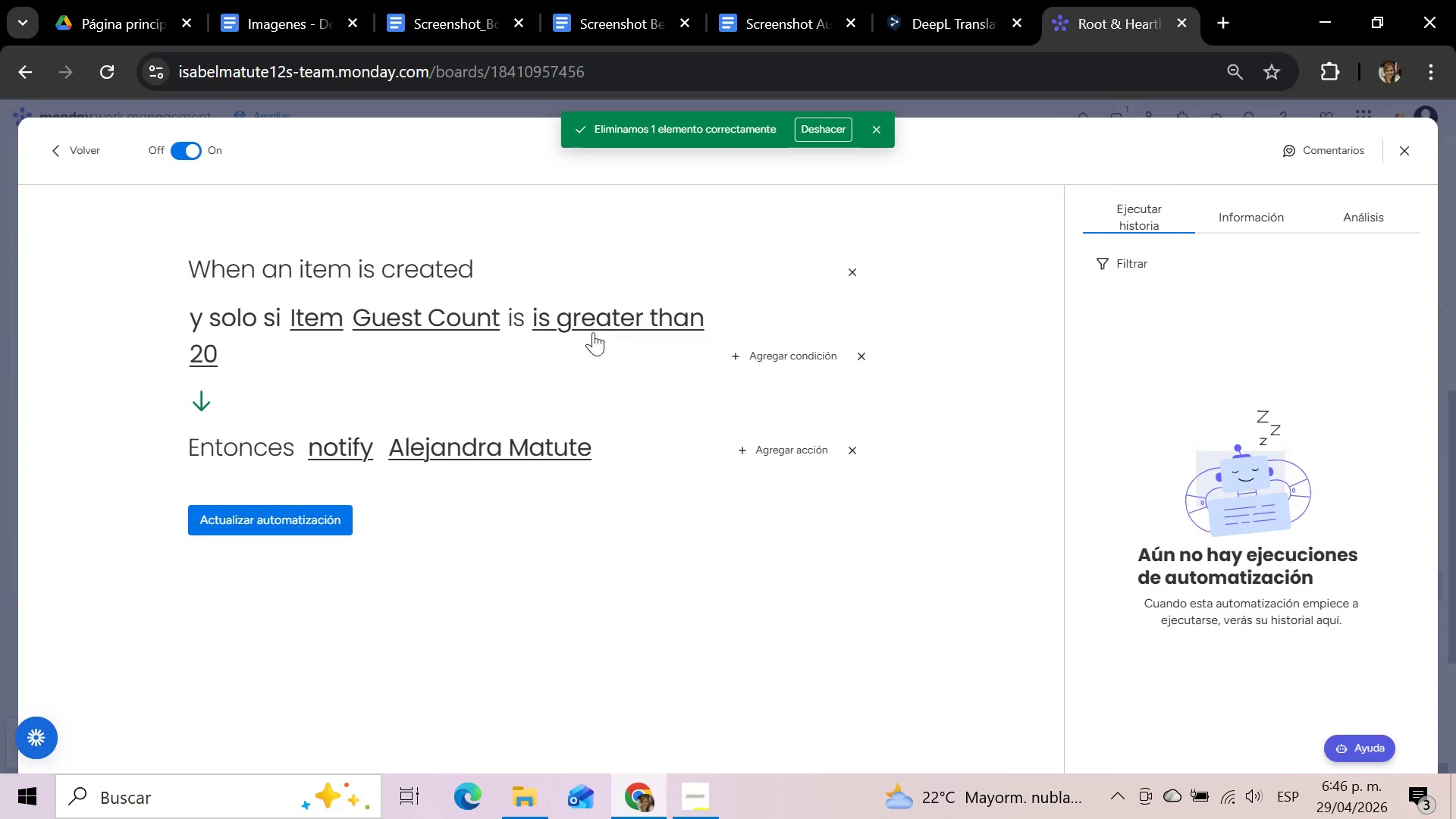 
left_click([307, 522])
 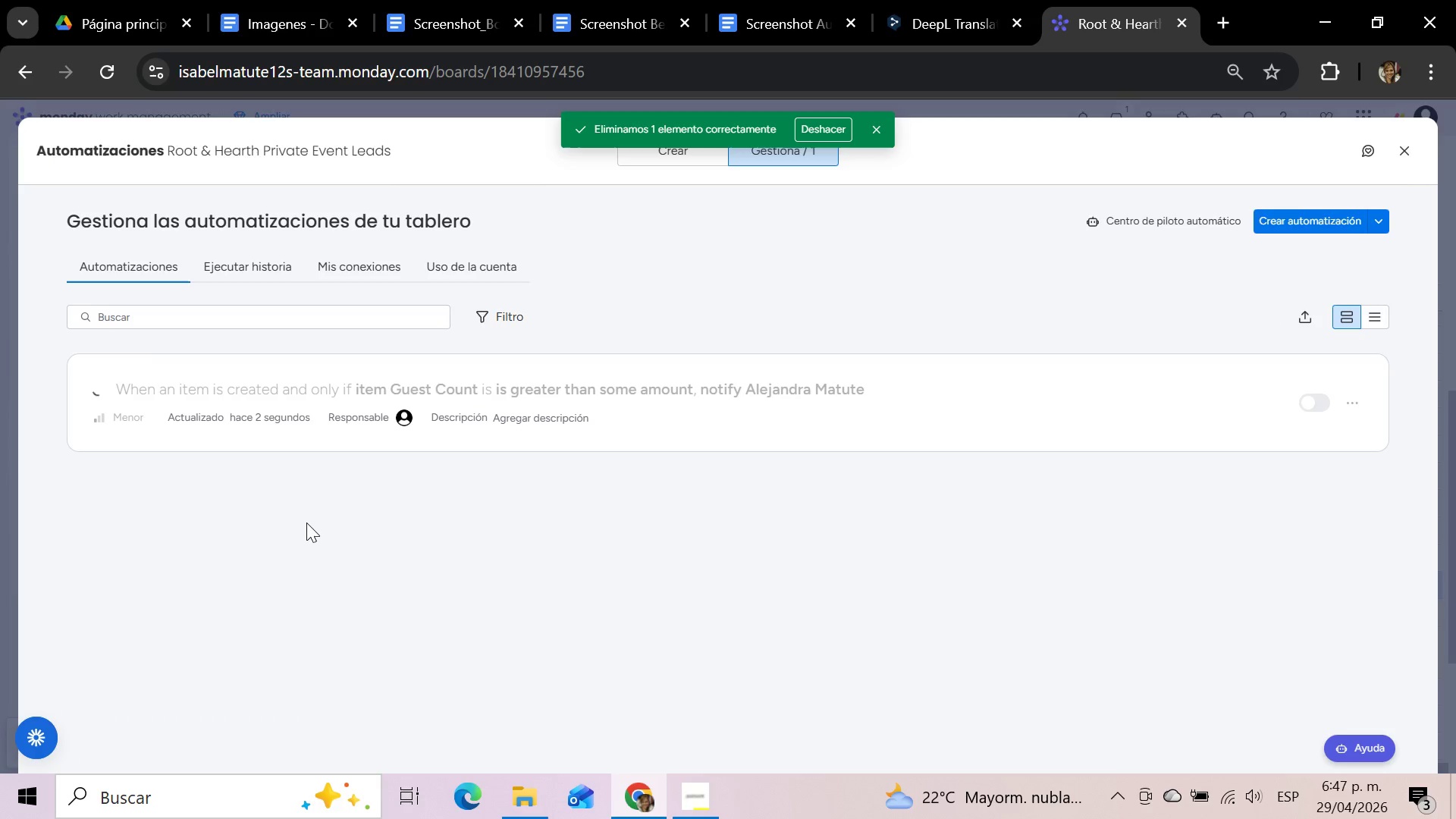 
wait(8.03)
 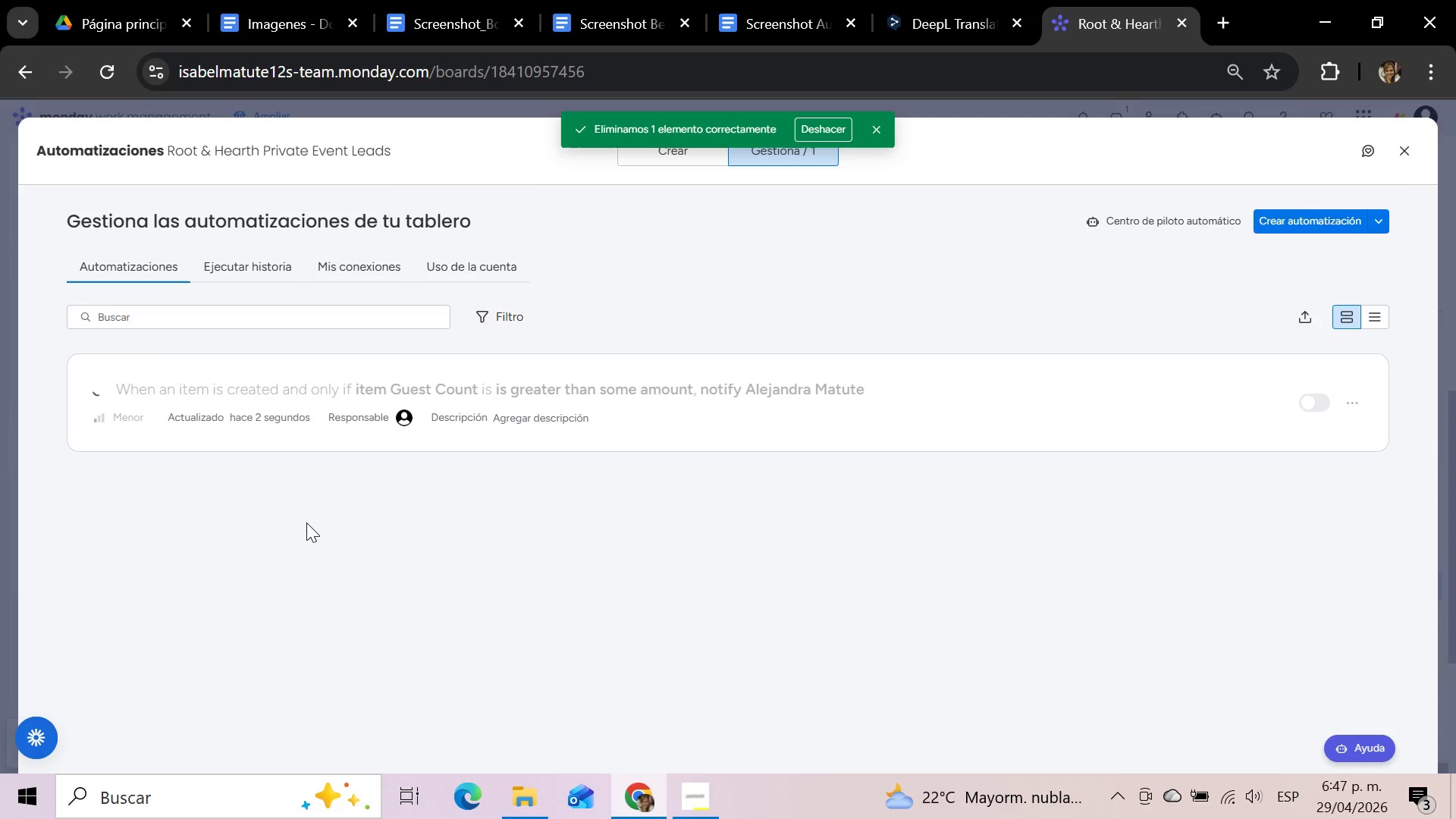 
left_click([1405, 146])
 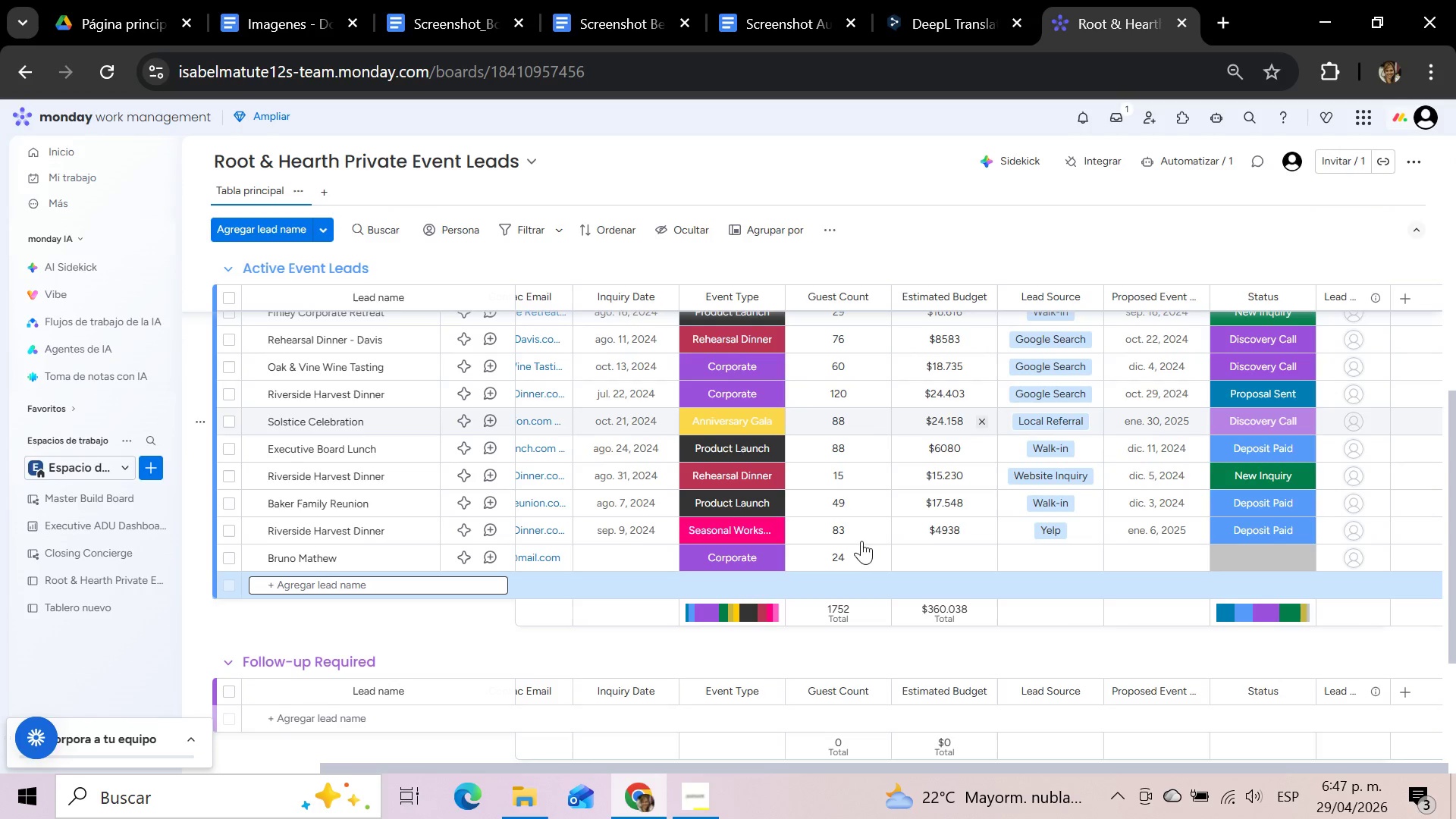 
left_click([856, 560])
 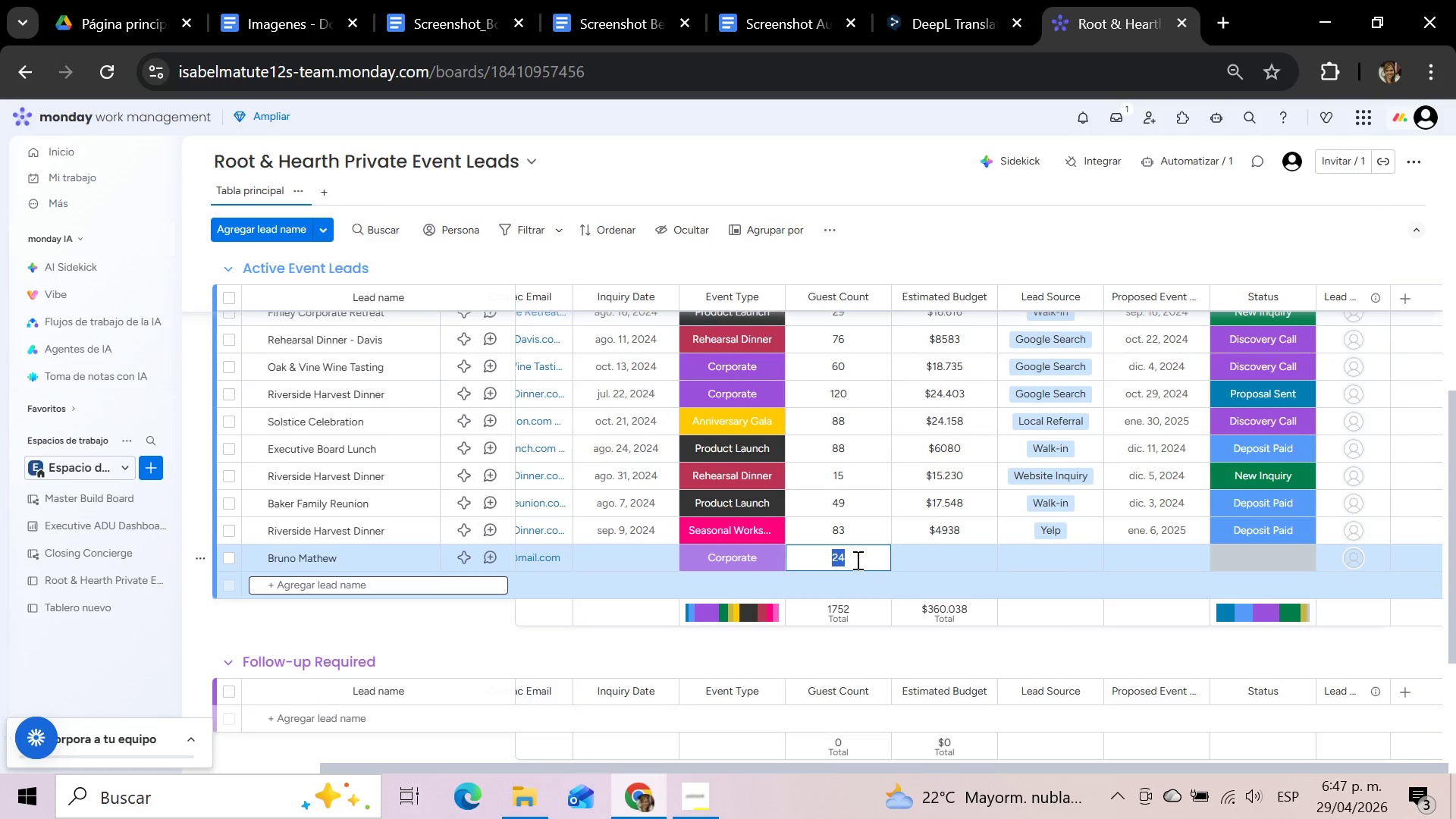 
hold_key(key=2, duration=0.53)
 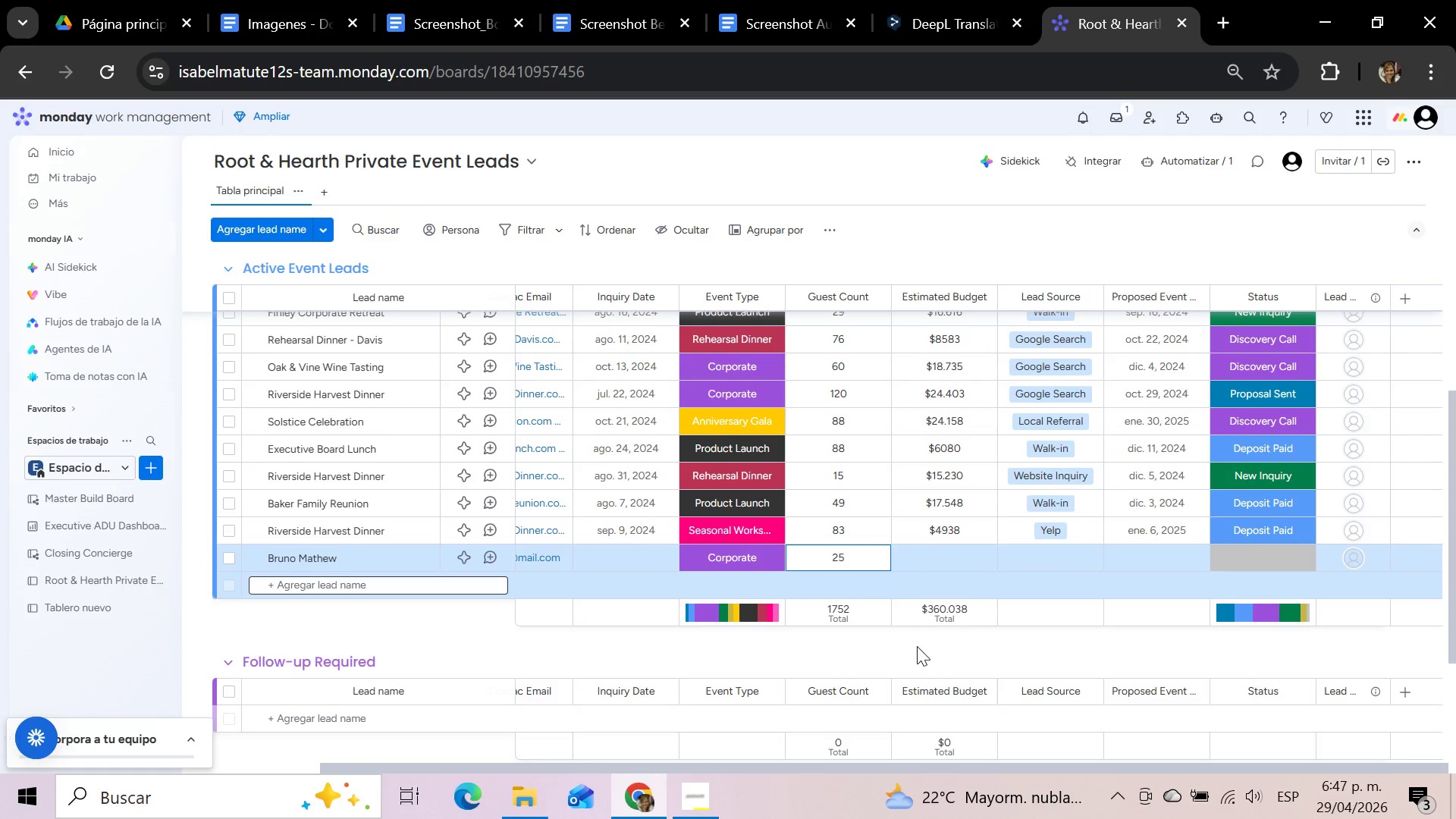 
key(5)
 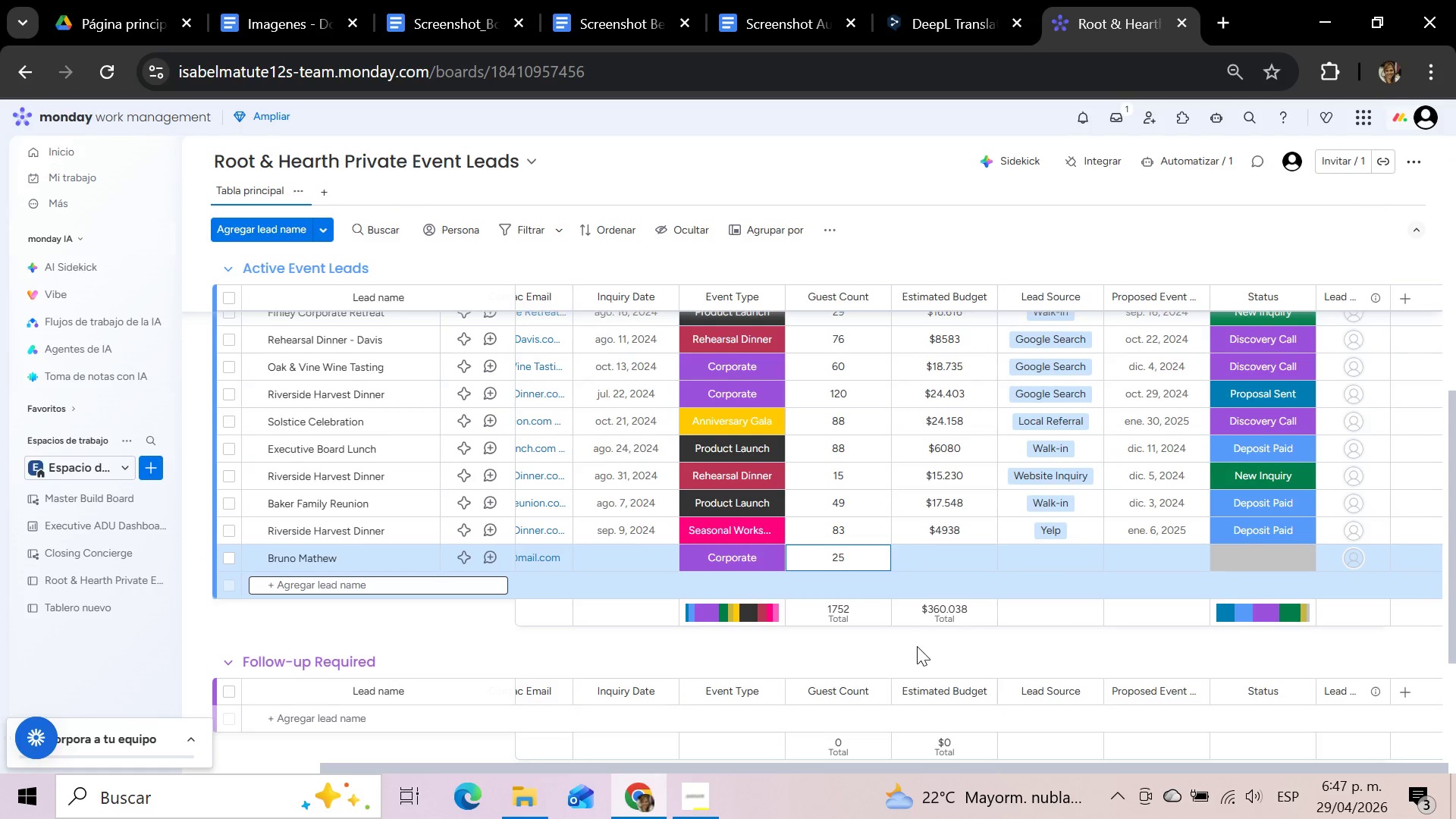 
left_click([918, 657])
 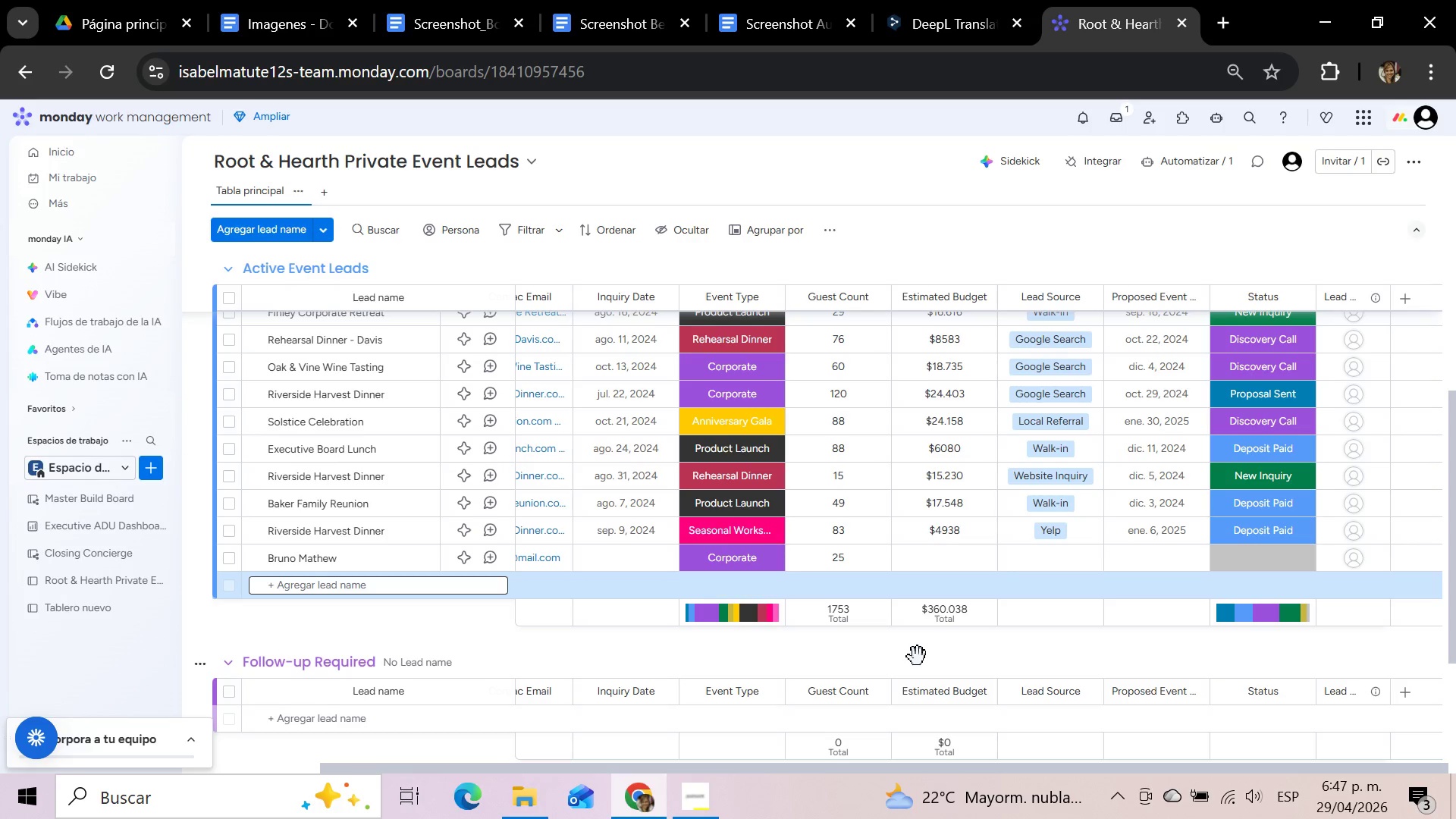 
wait(6.81)
 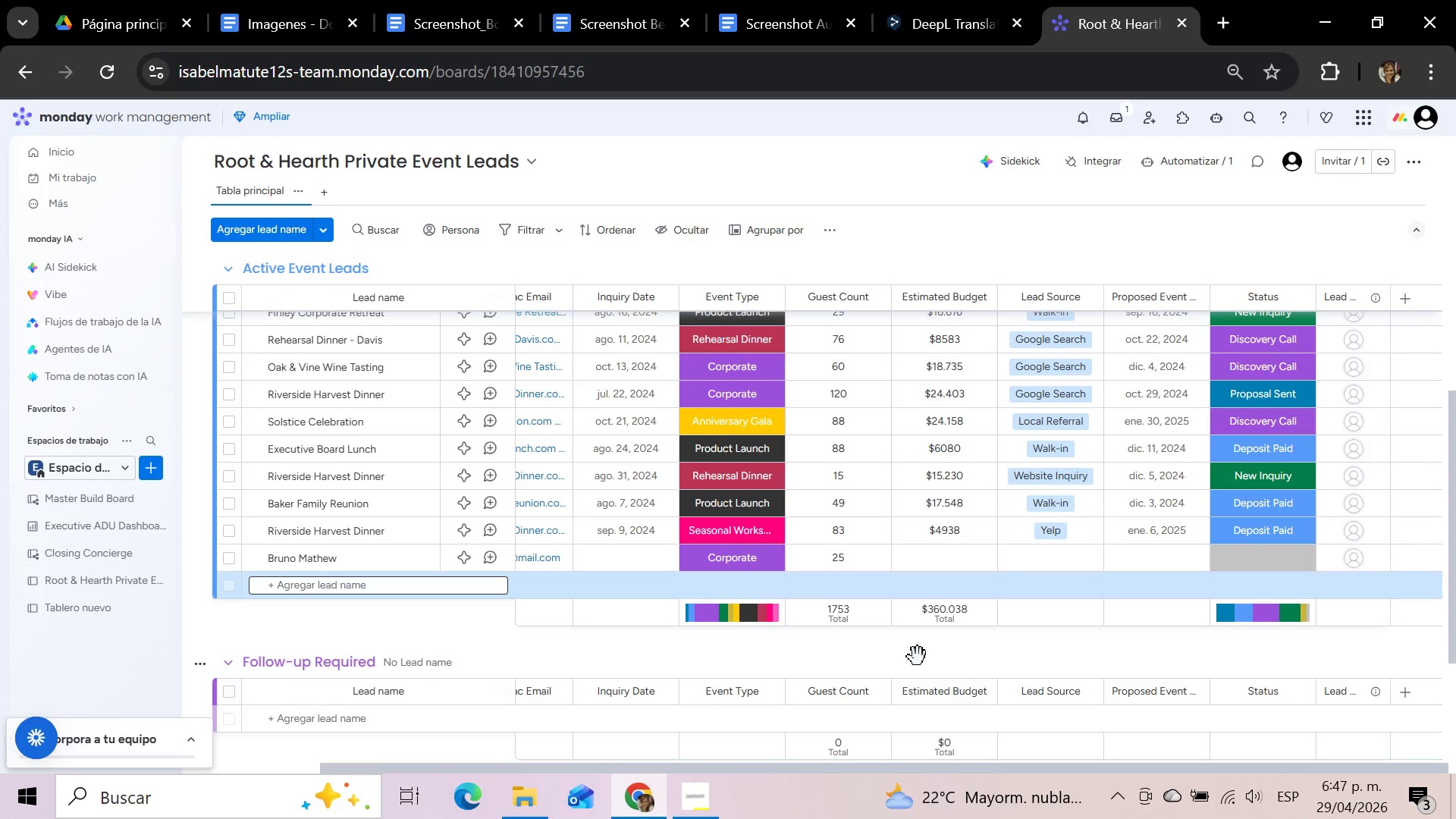 
left_click([1194, 167])
 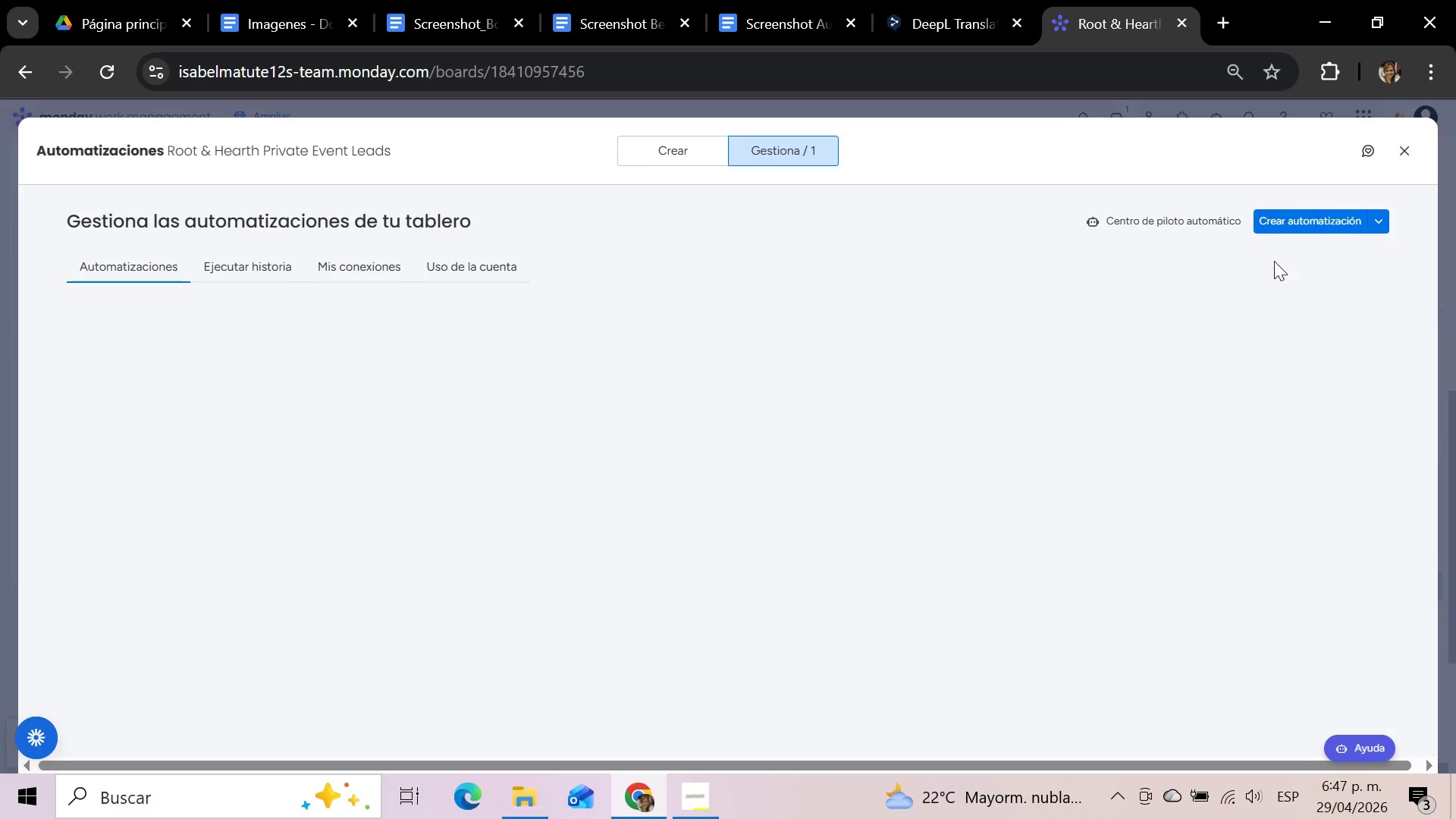 
mouse_move([1213, 384])
 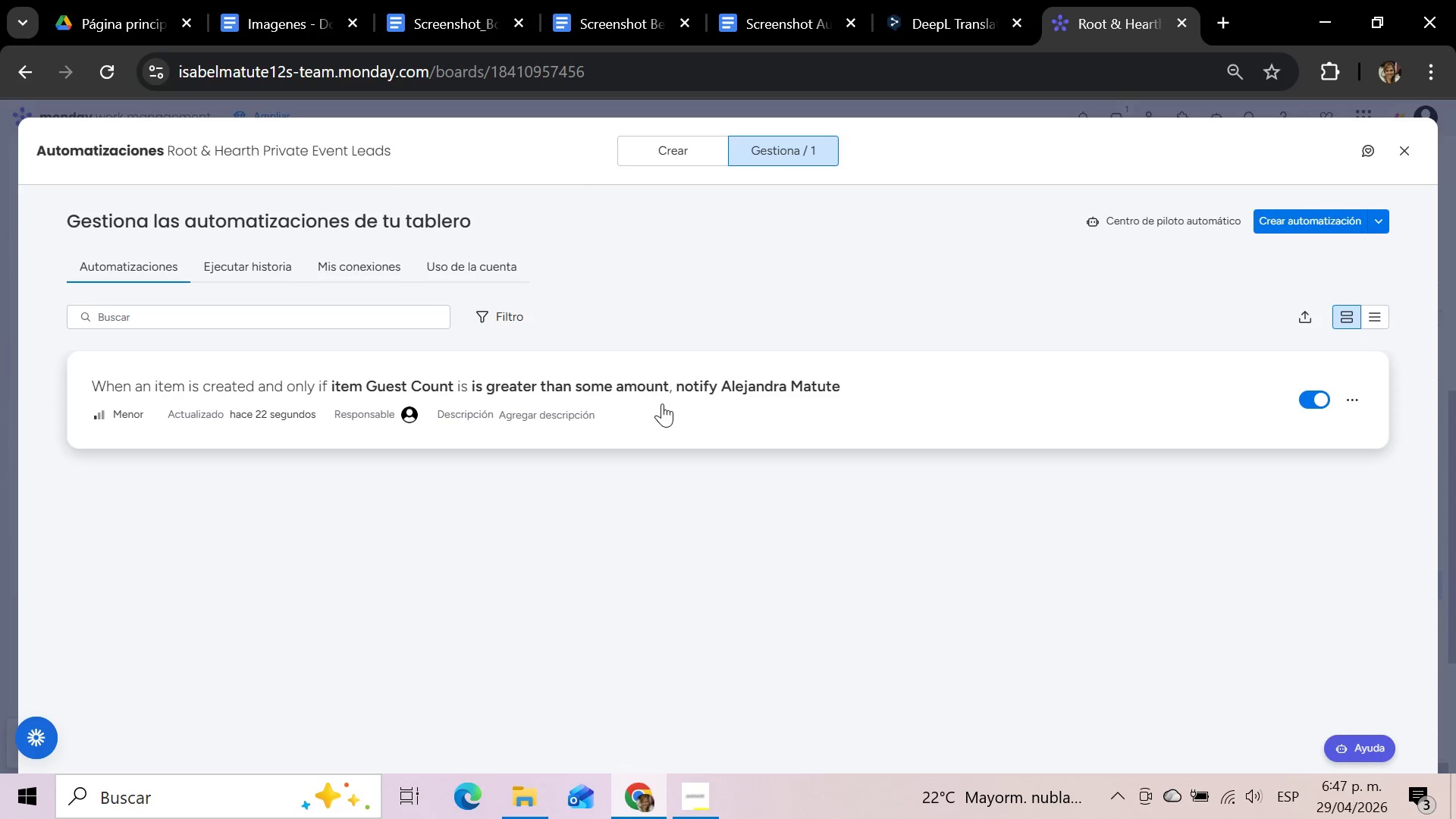 
left_click([662, 403])
 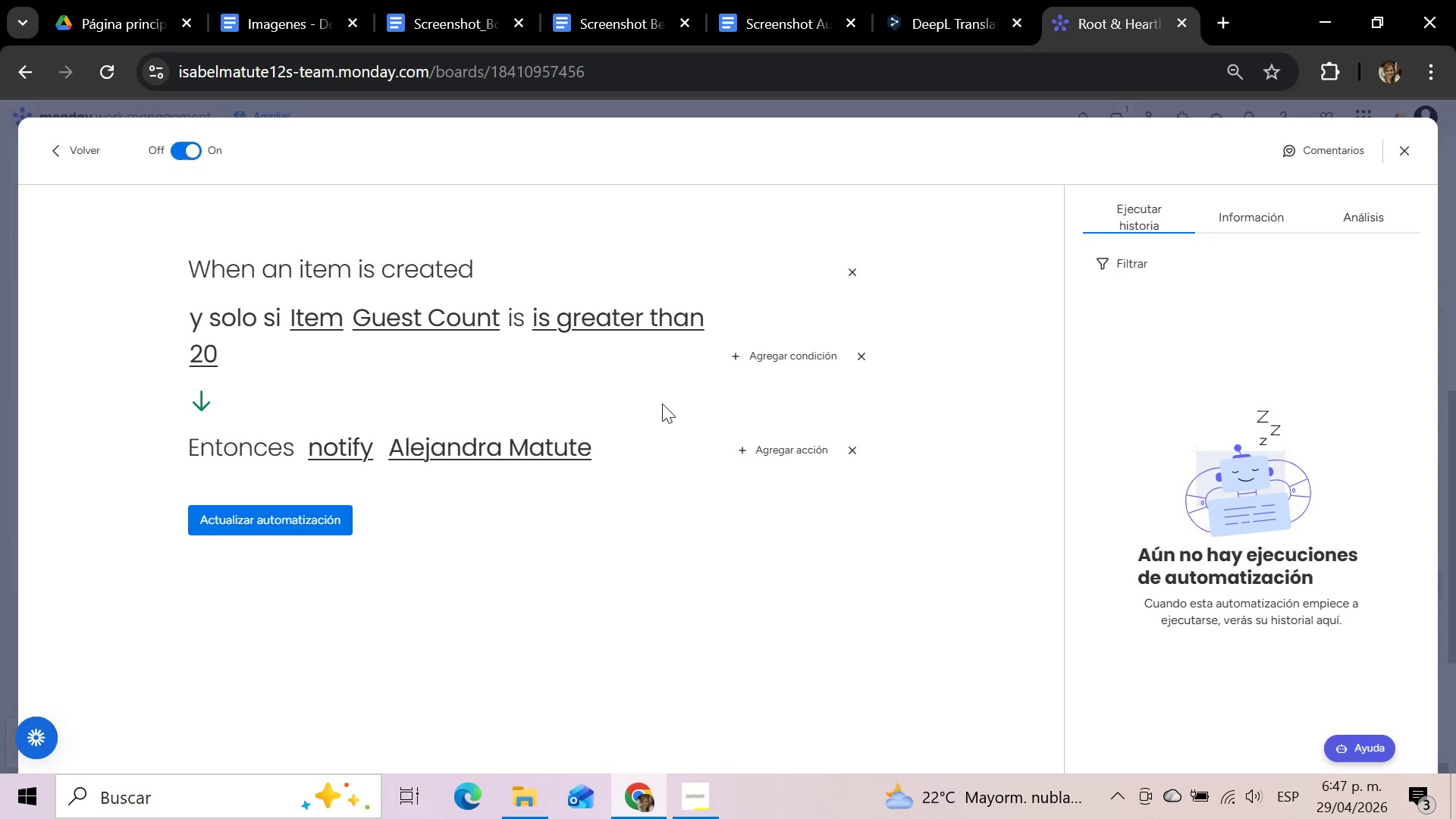 
left_click([66, 149])
 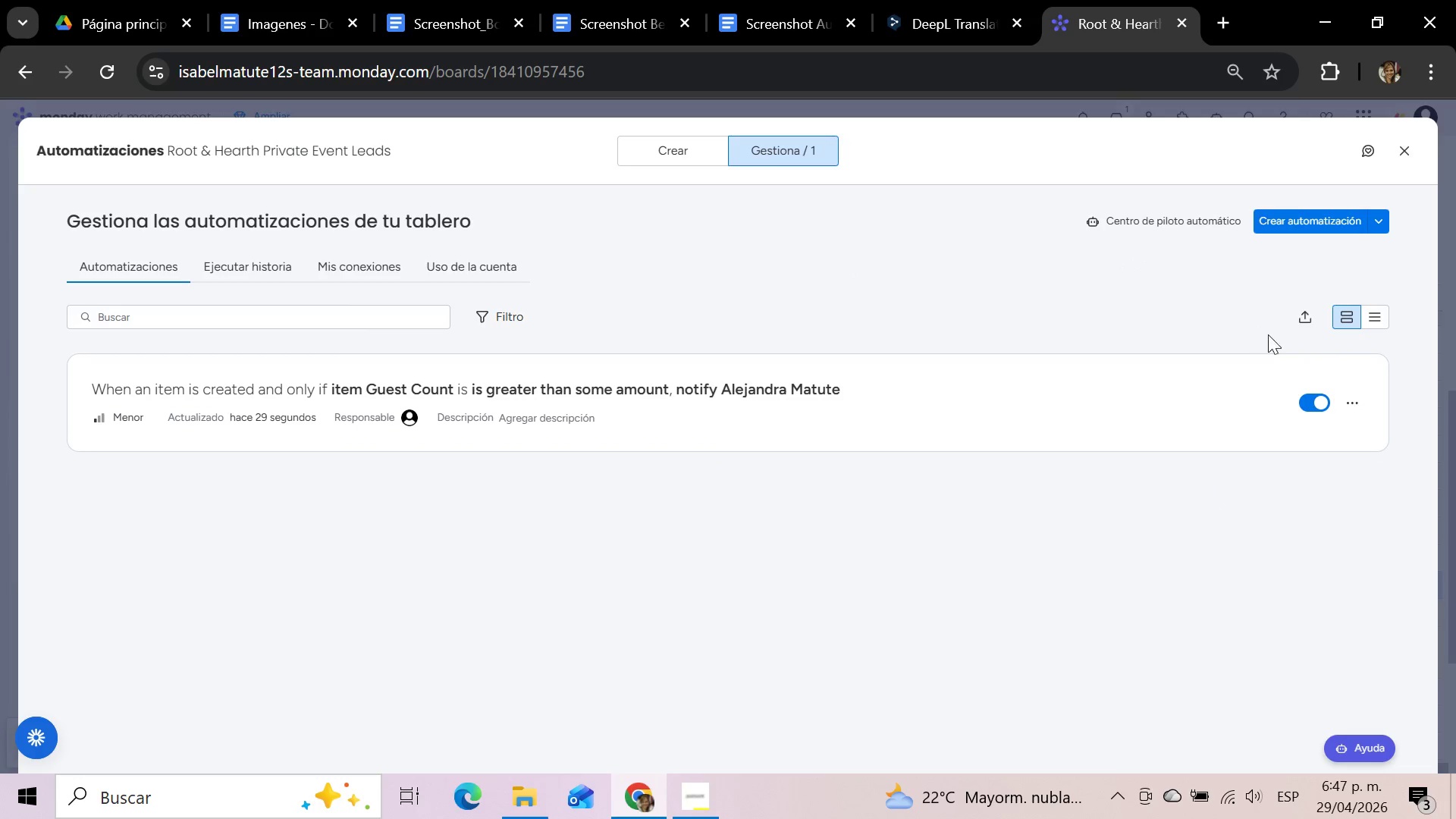 
left_click([1360, 397])
 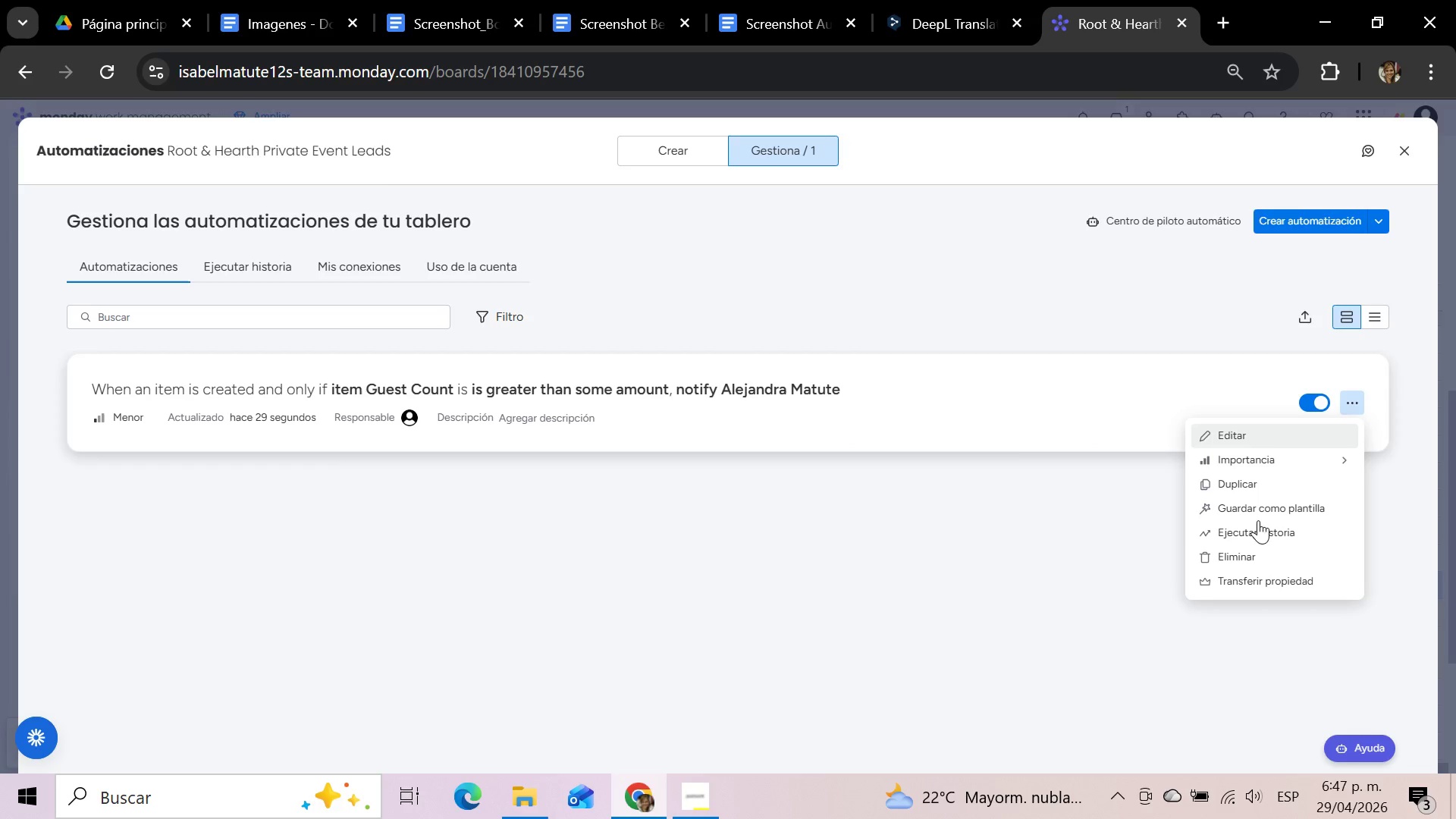 
left_click([1251, 556])
 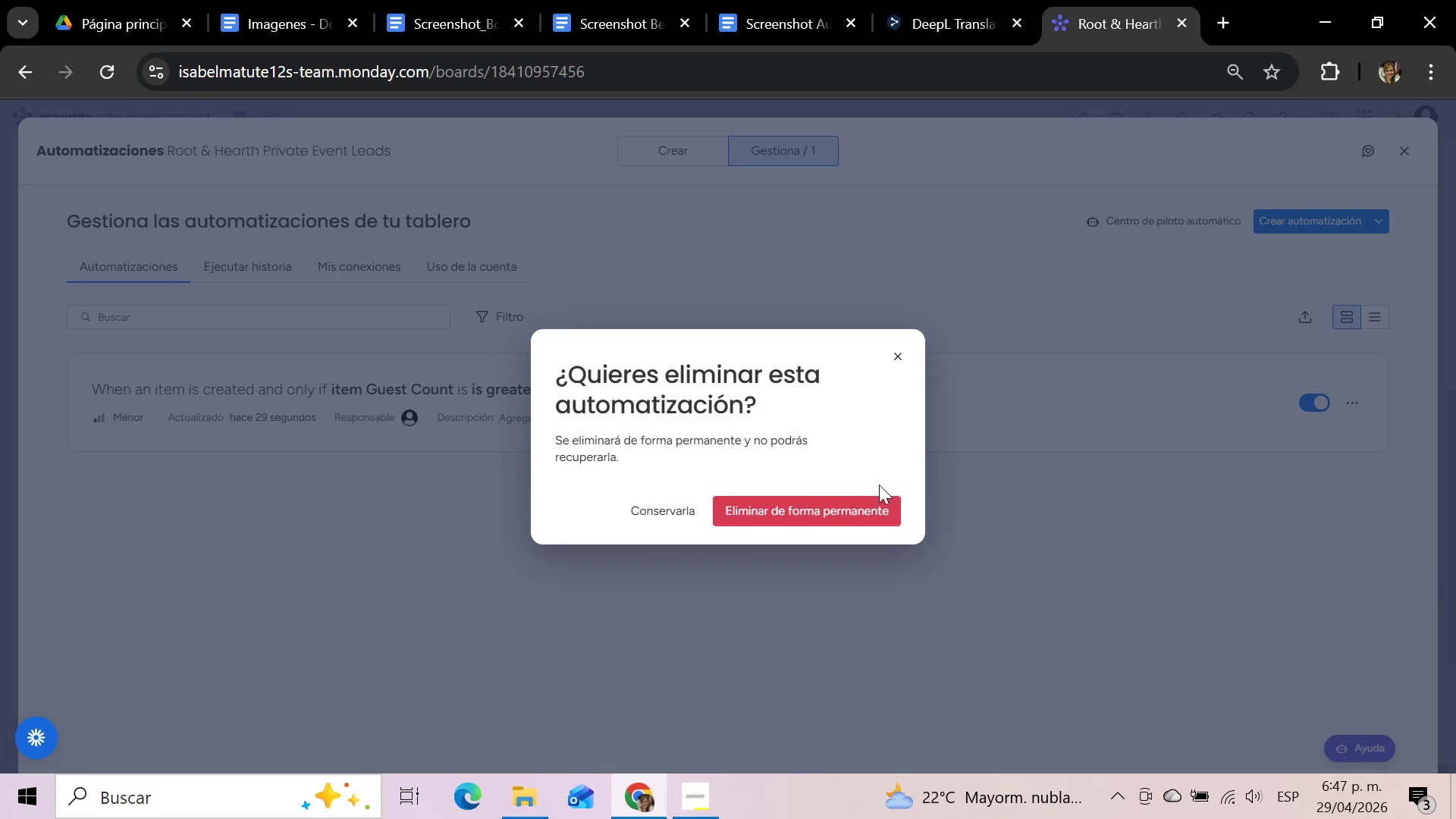 
left_click([814, 517])
 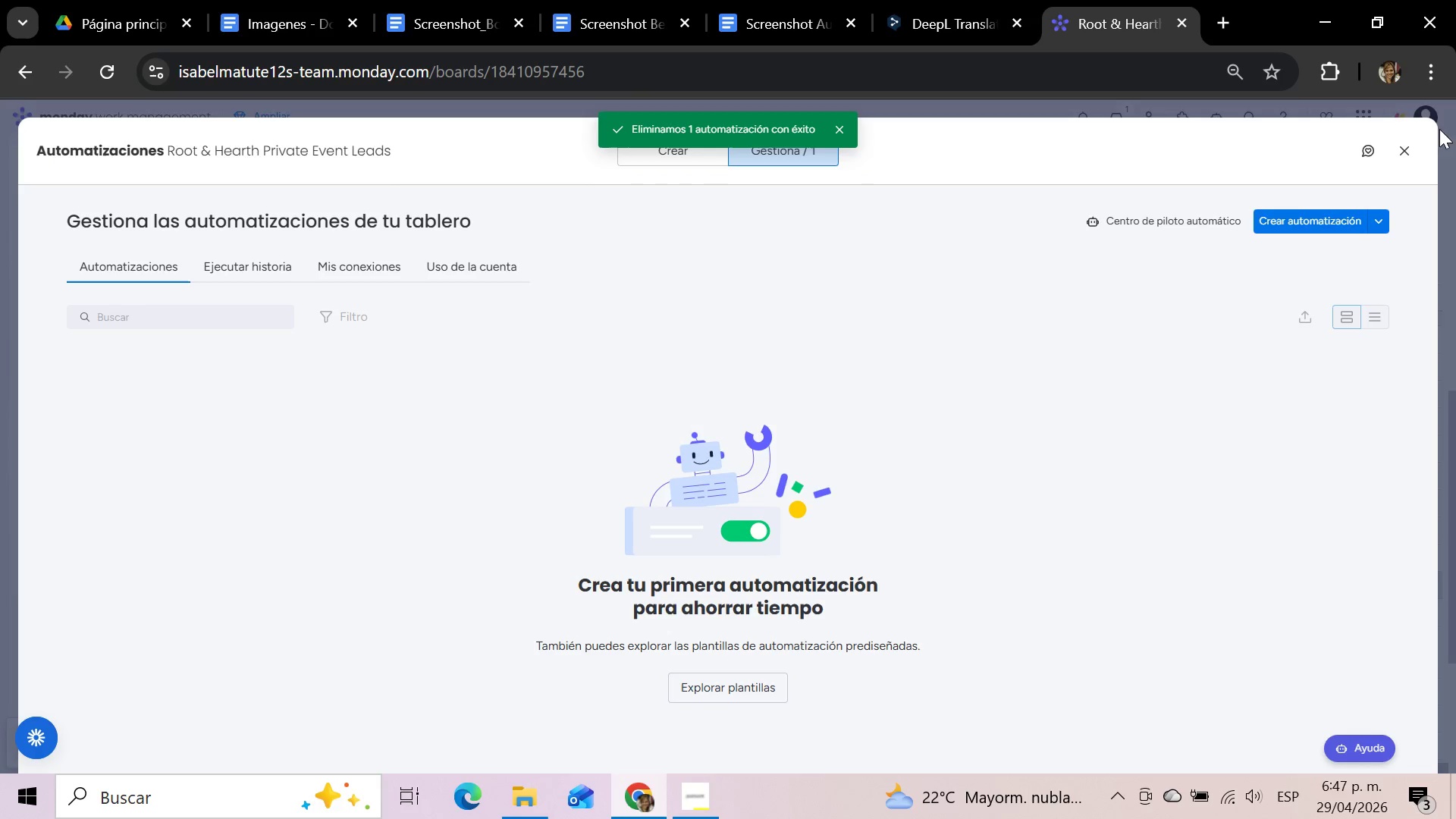 
wait(5.17)
 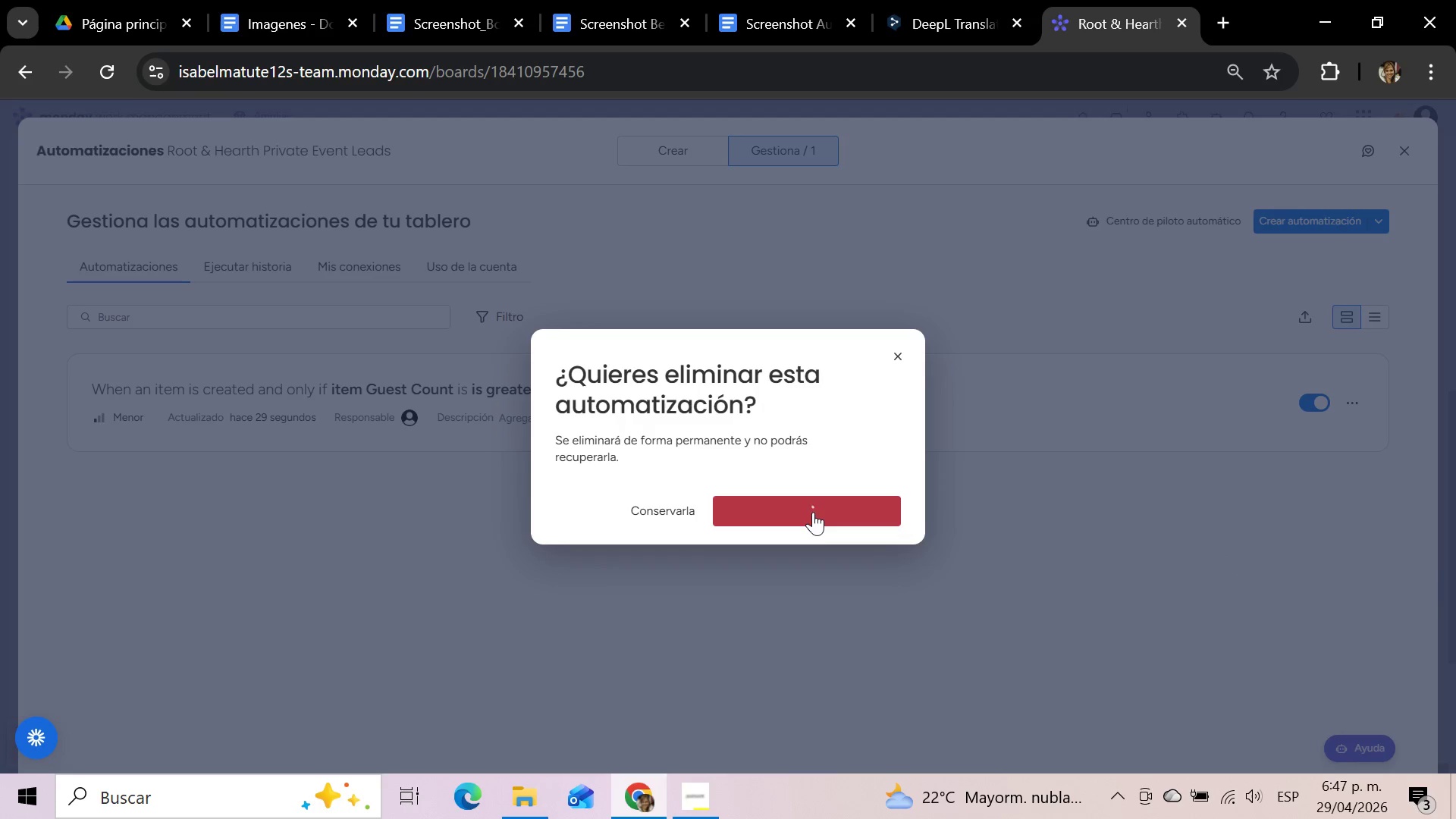 
left_click([1409, 151])
 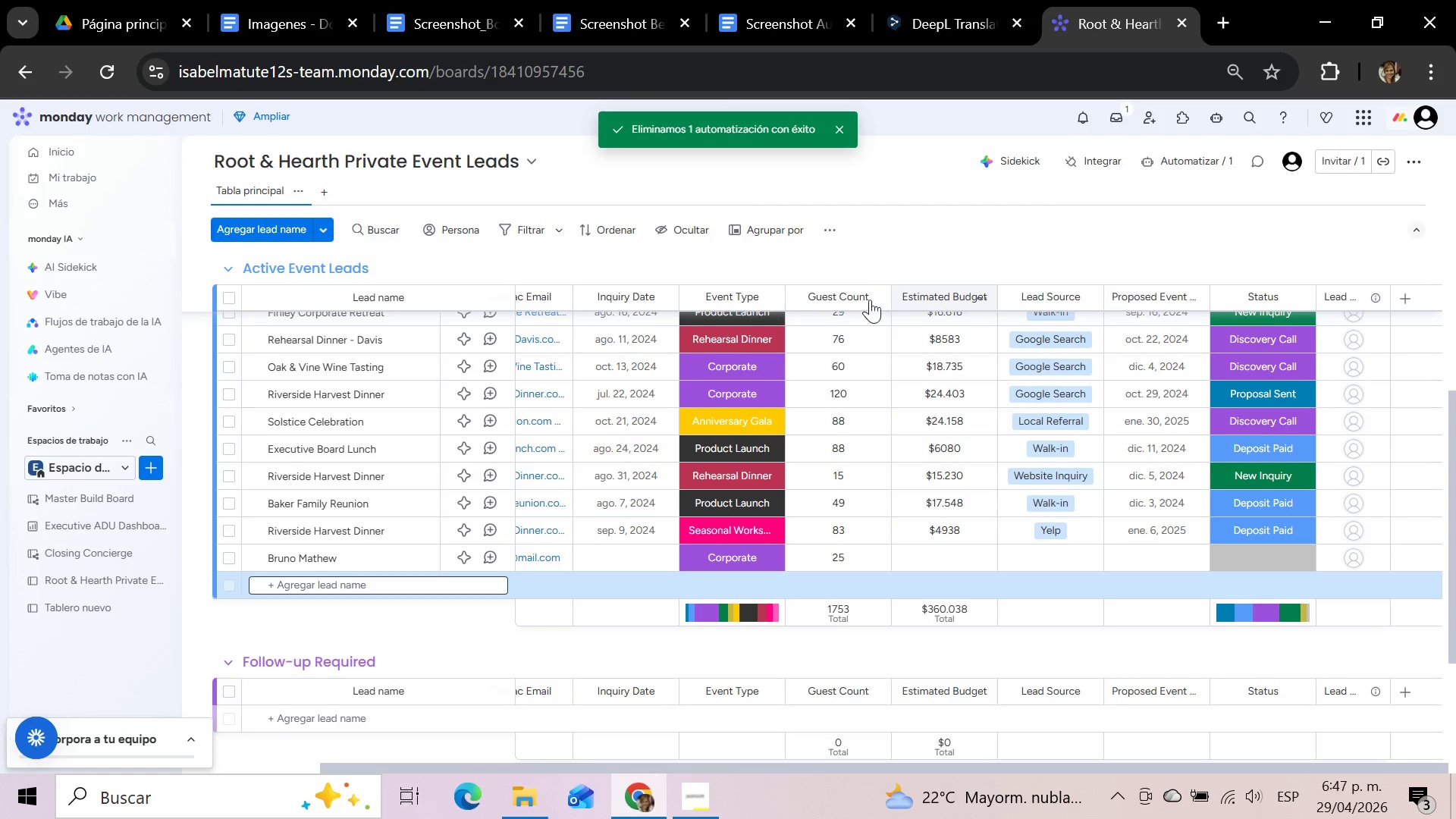 
scroll: coordinate [886, 249], scroll_direction: up, amount: 16.0
 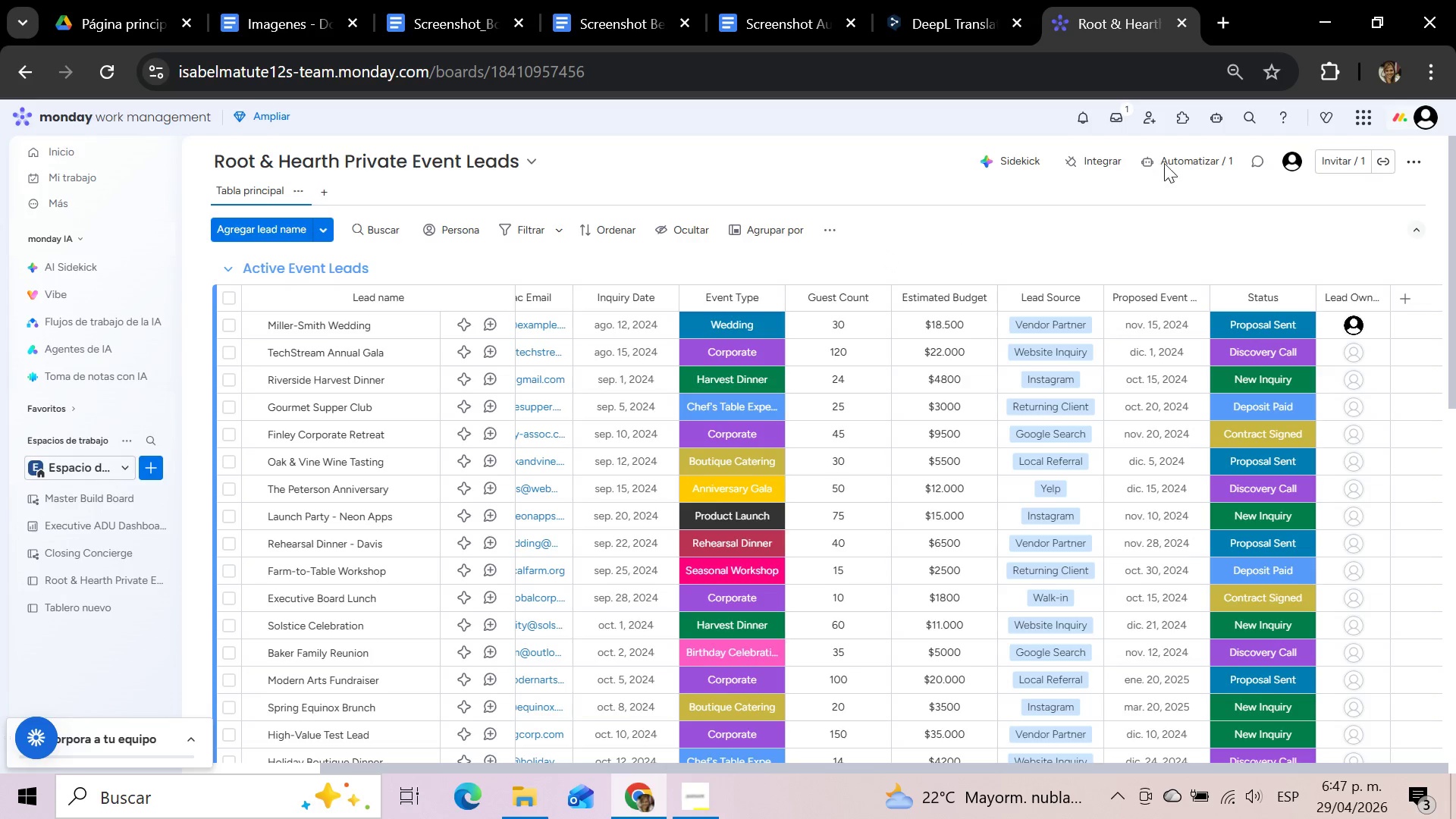 
left_click([1200, 153])
 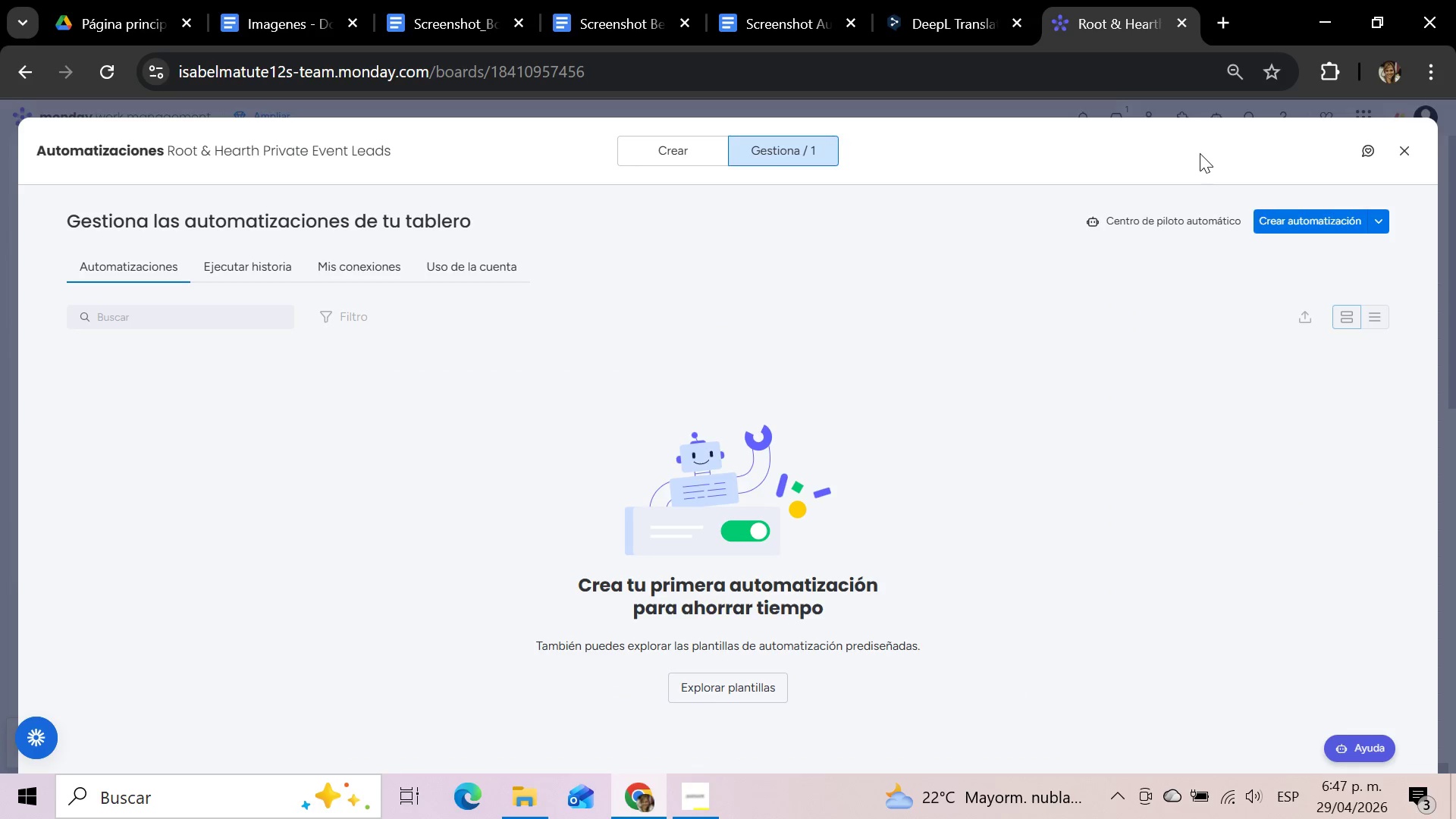 
wait(6.05)
 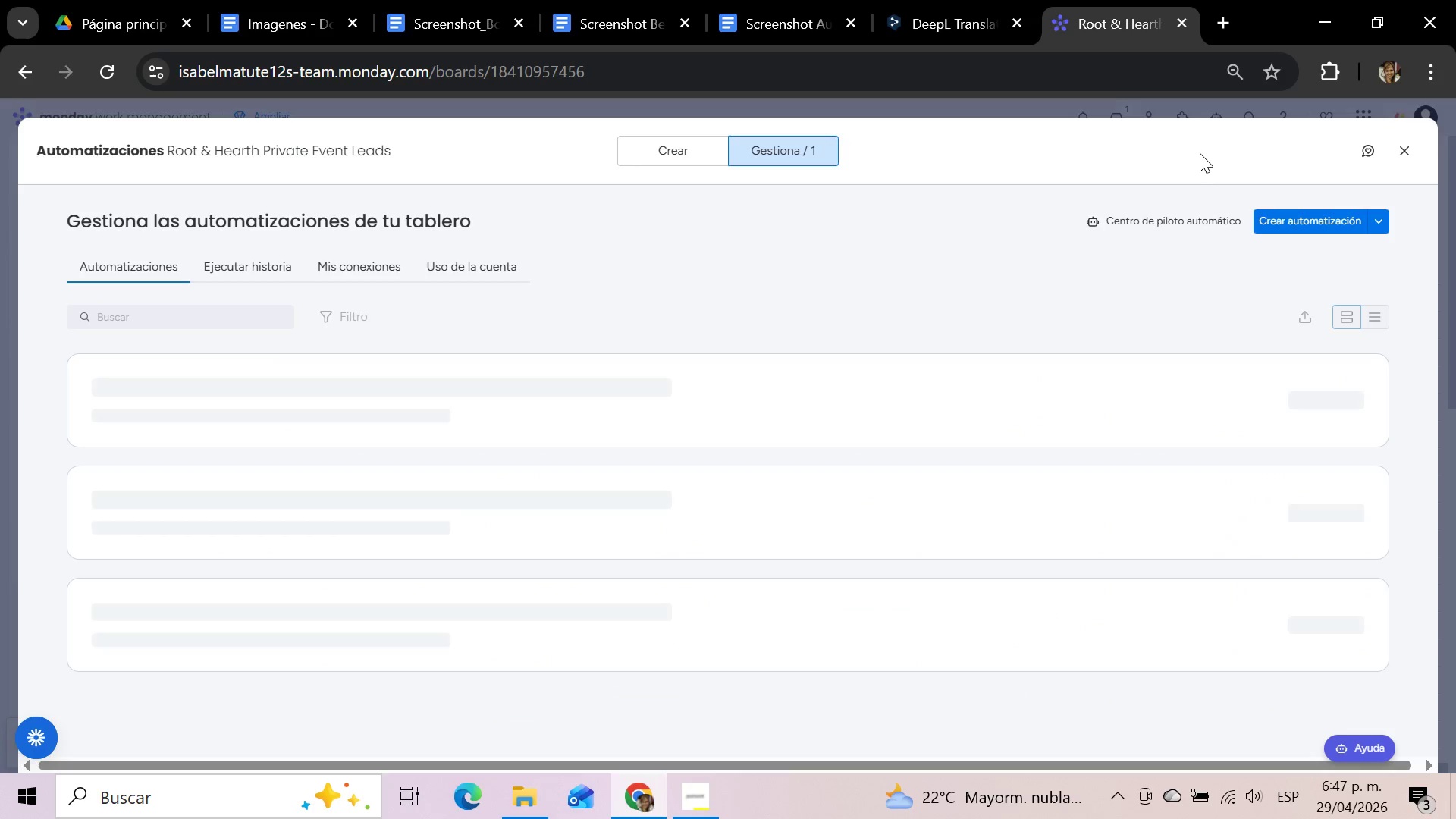 
left_click([652, 155])
 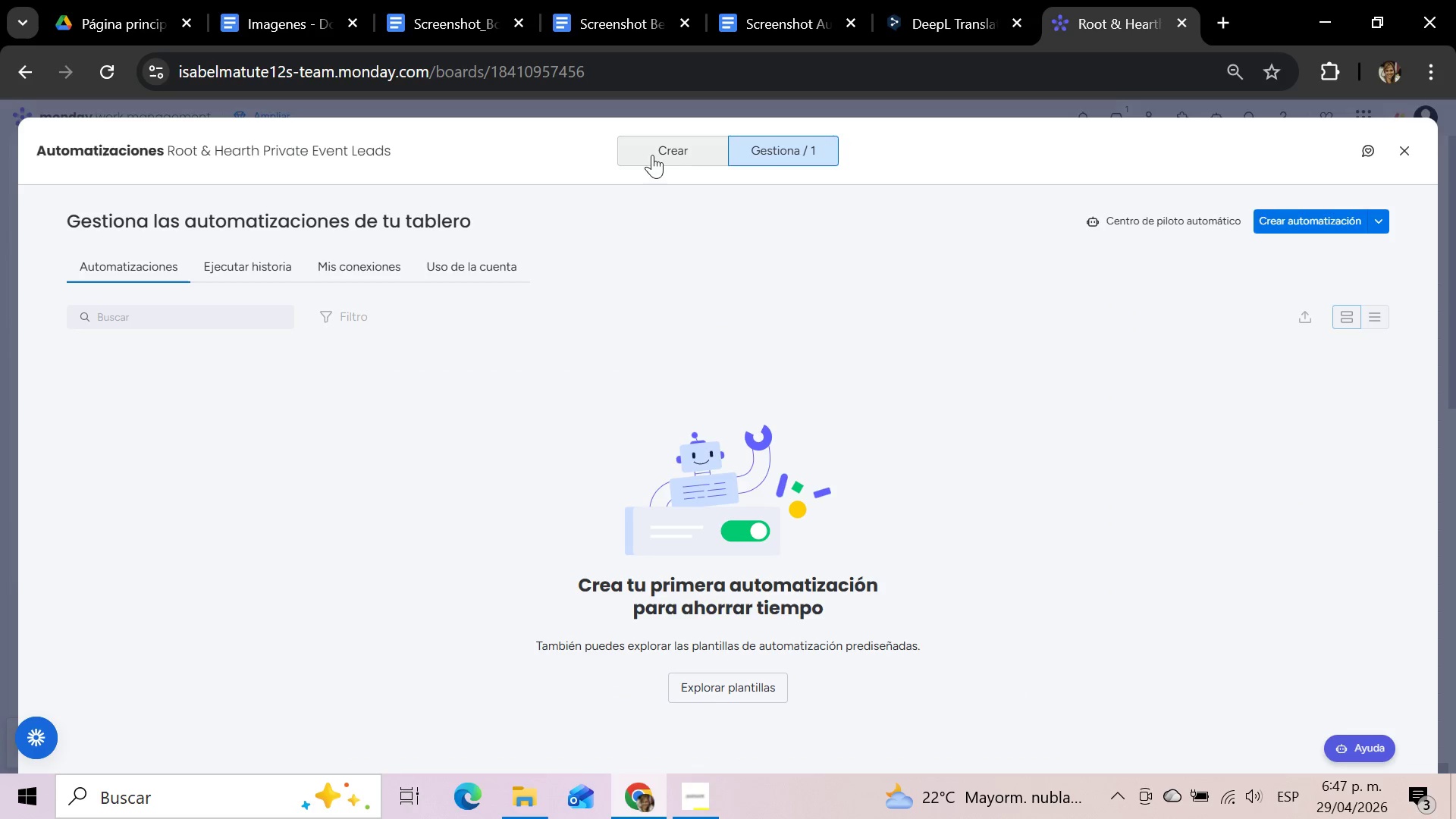 
mouse_move([816, 249])
 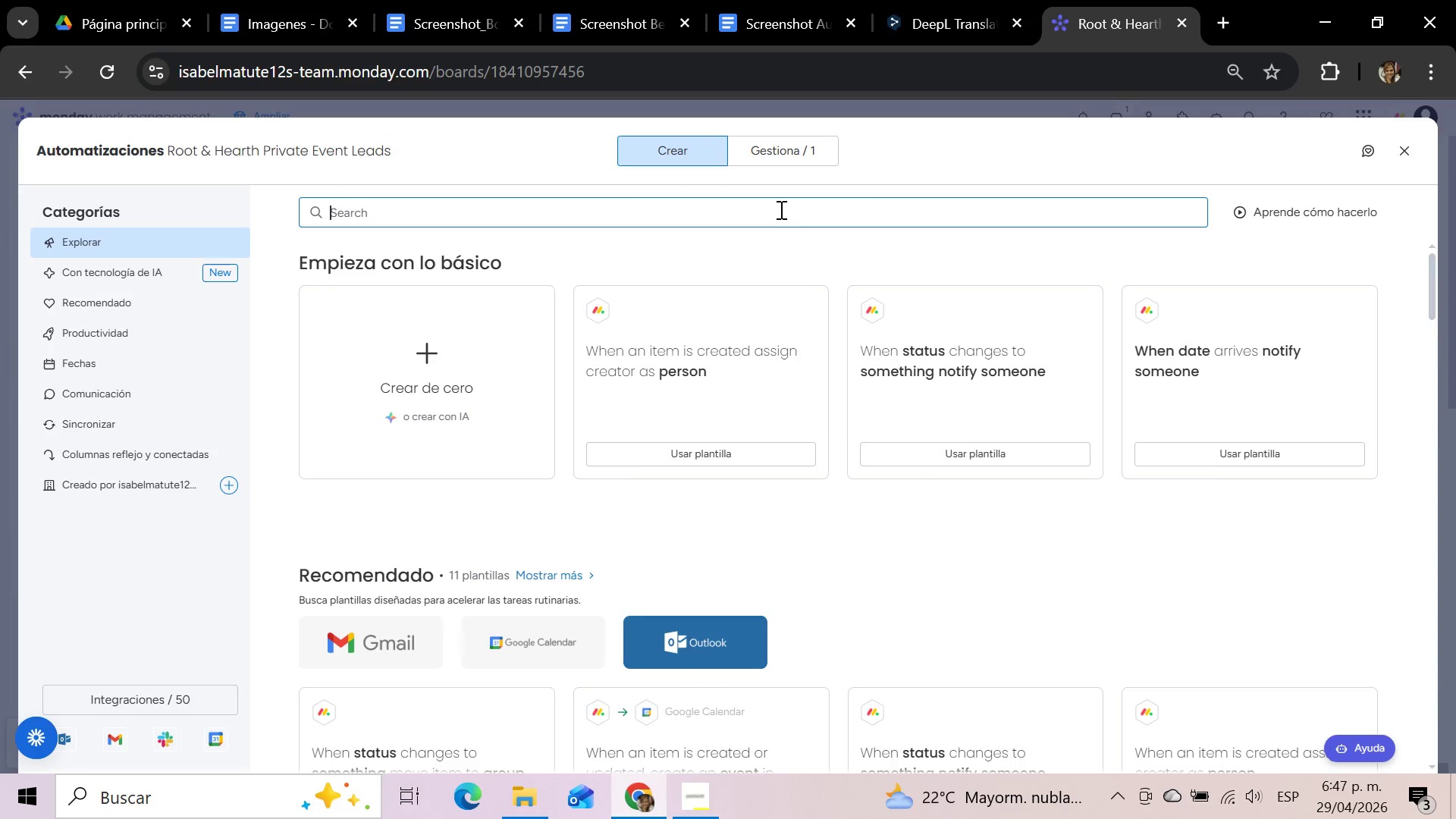 
left_click([780, 209])
 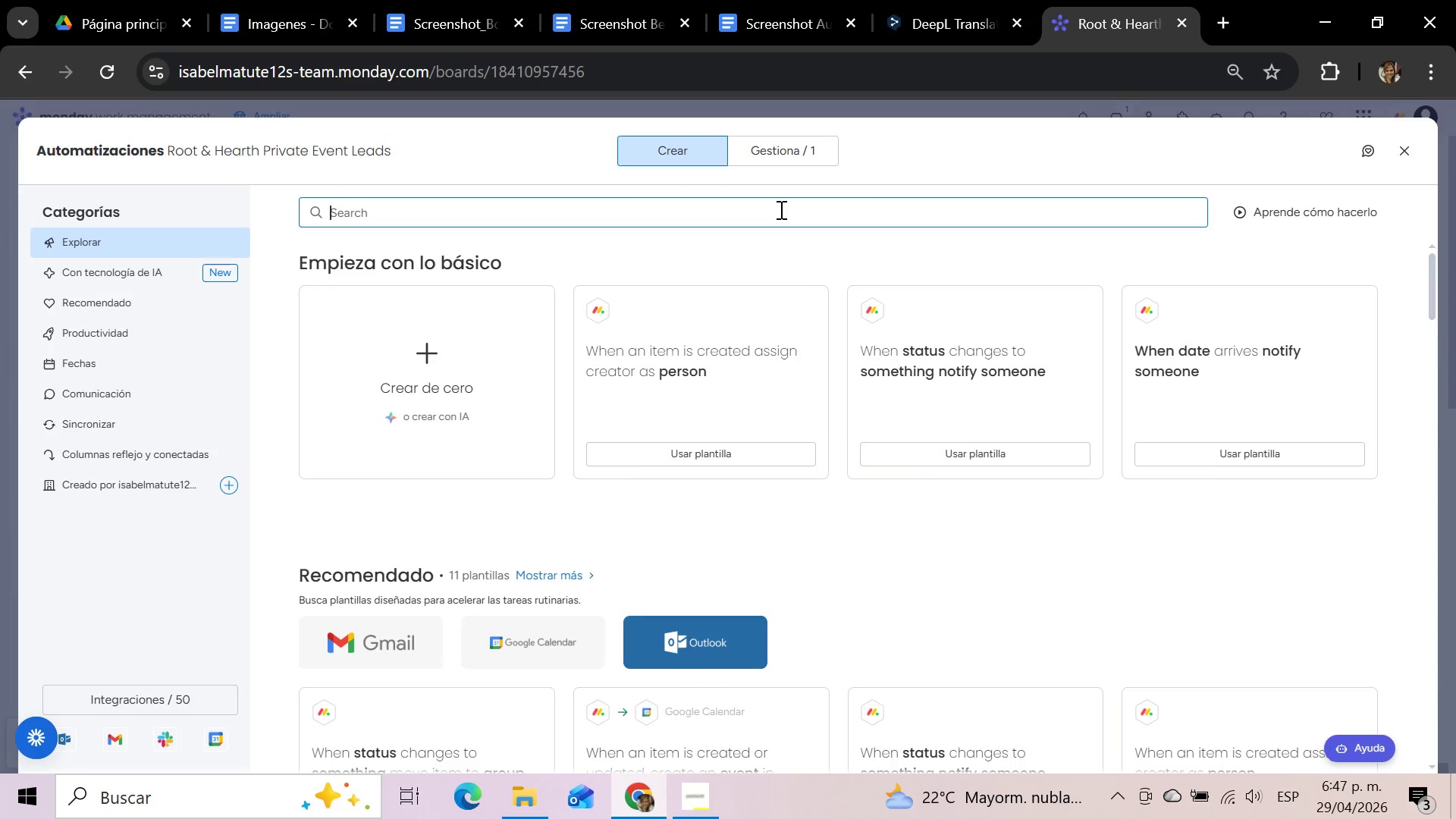 
type(creat)
 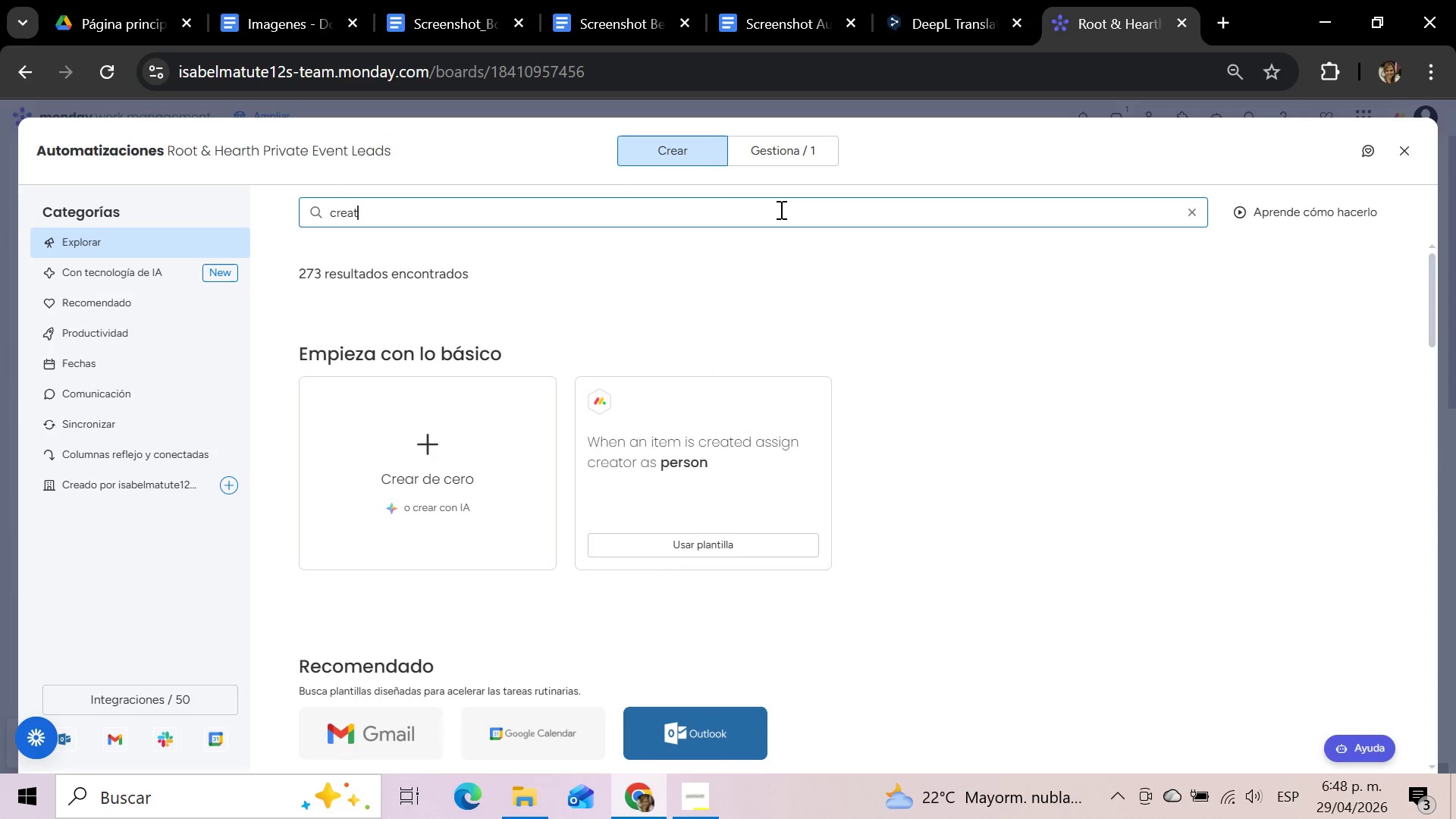 
scroll: coordinate [1125, 416], scroll_direction: none, amount: 0.0
 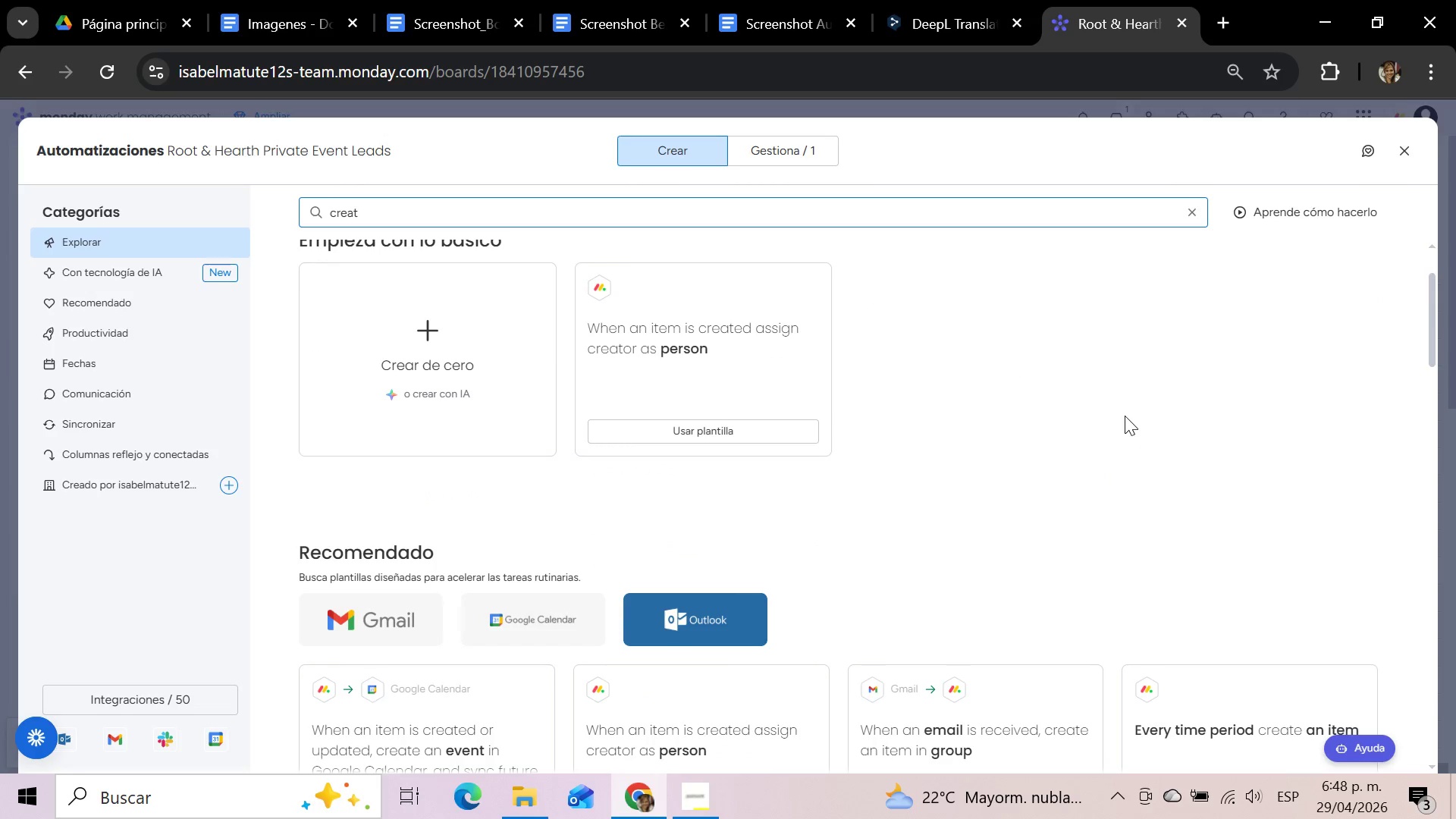 
scroll: coordinate [1125, 416], scroll_direction: down, amount: 2.0
 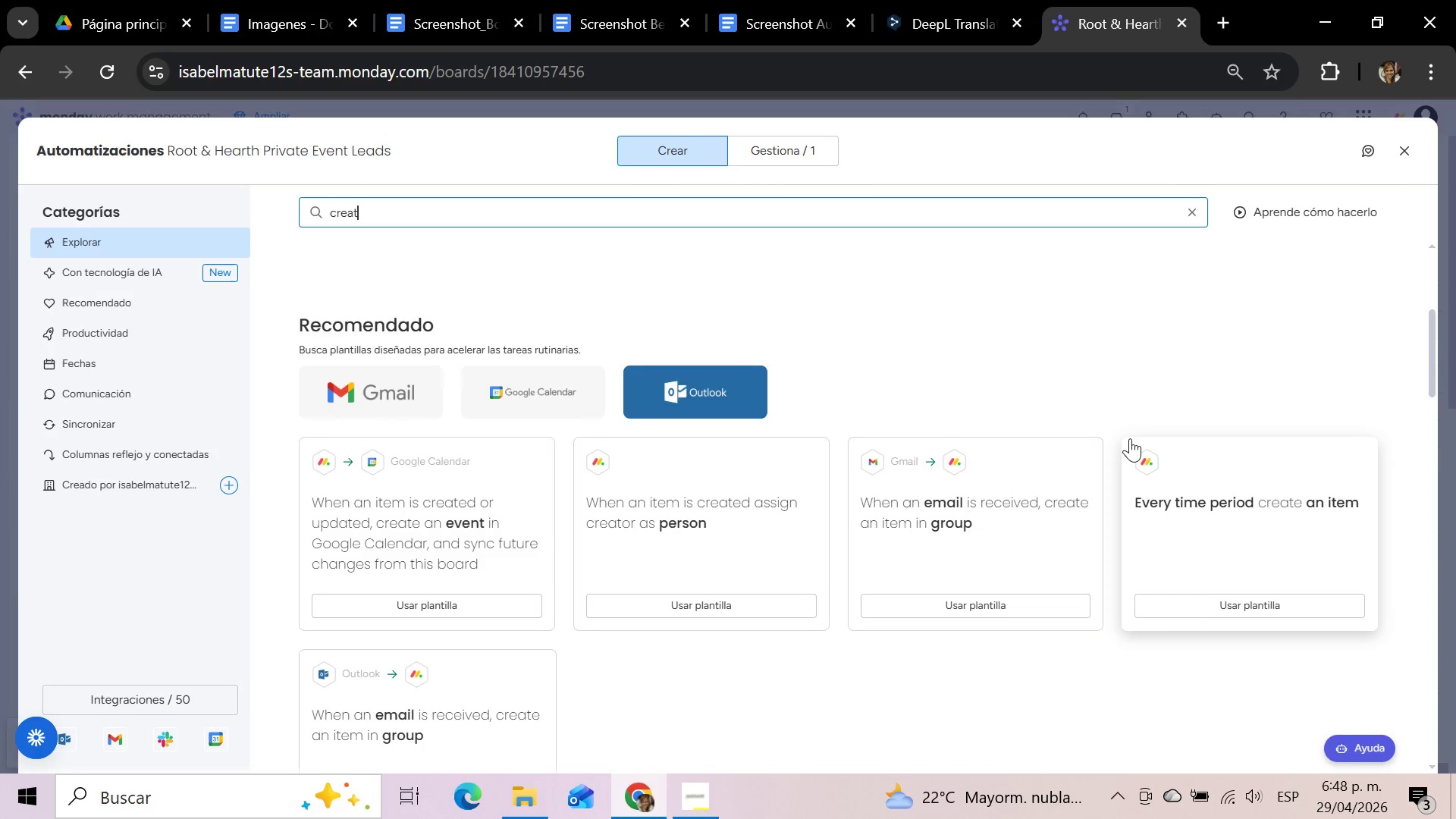 
wait(8.3)
 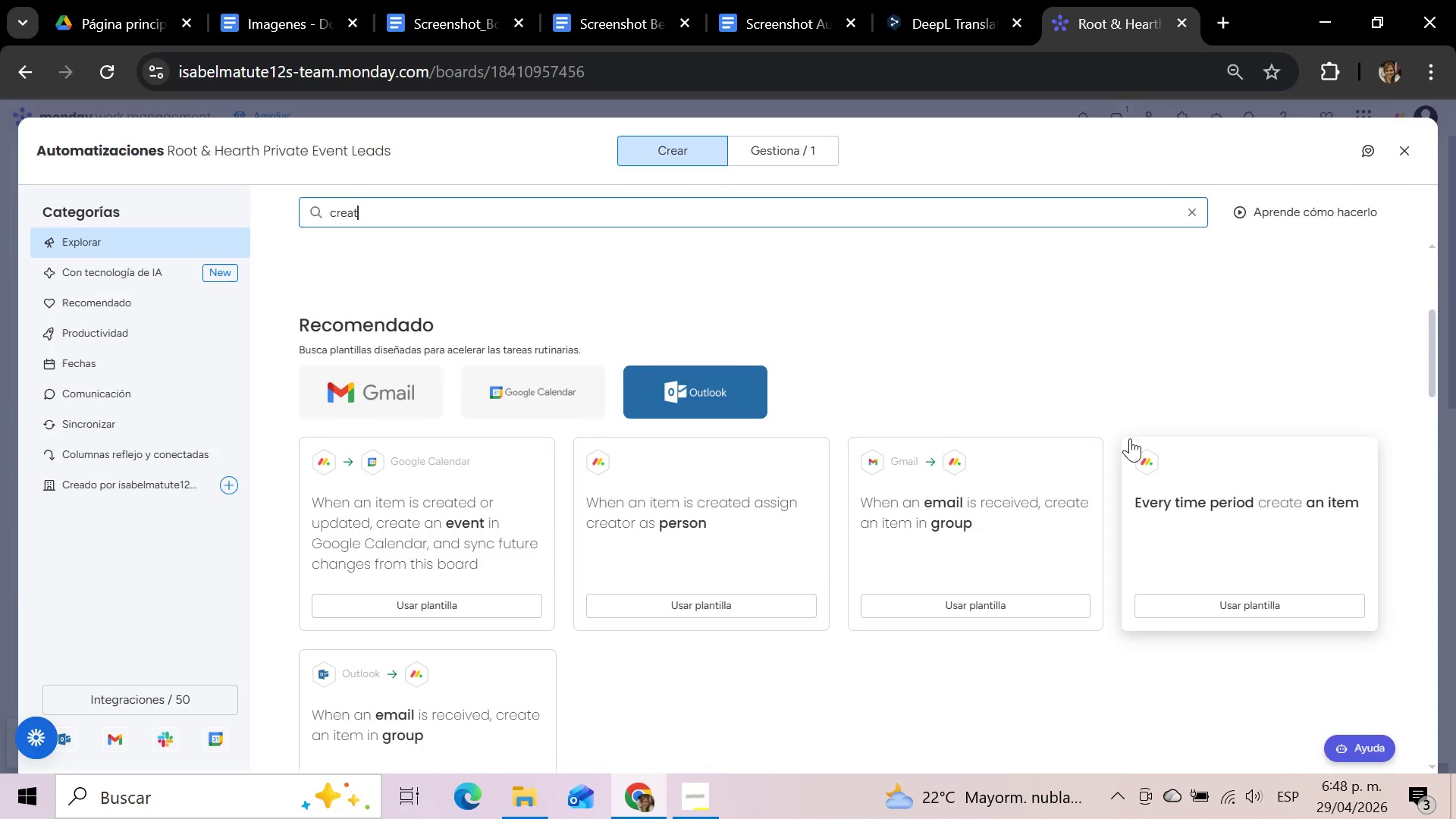 
scroll: coordinate [1228, 412], scroll_direction: down, amount: 2.0
 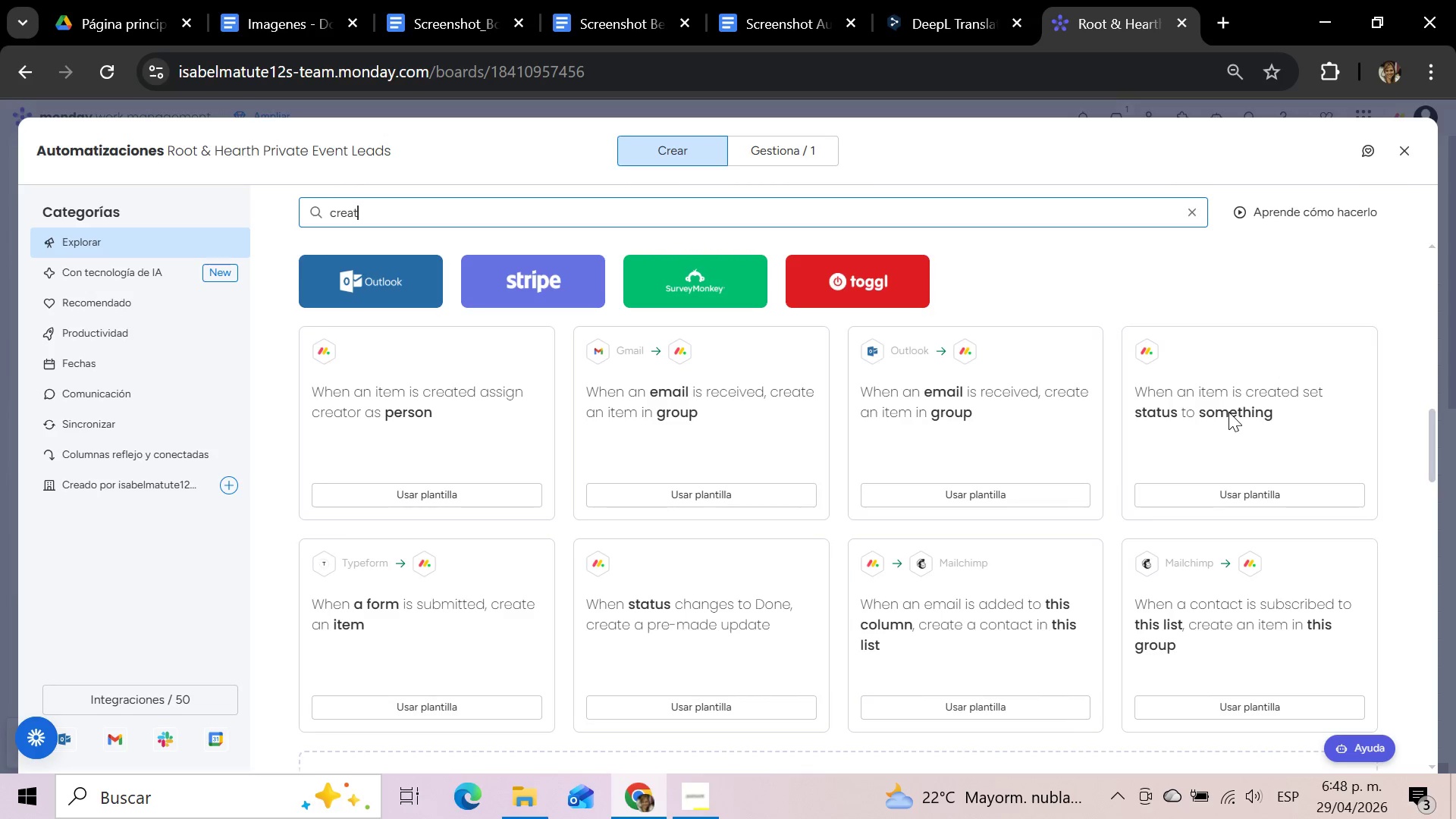 
wait(8.2)
 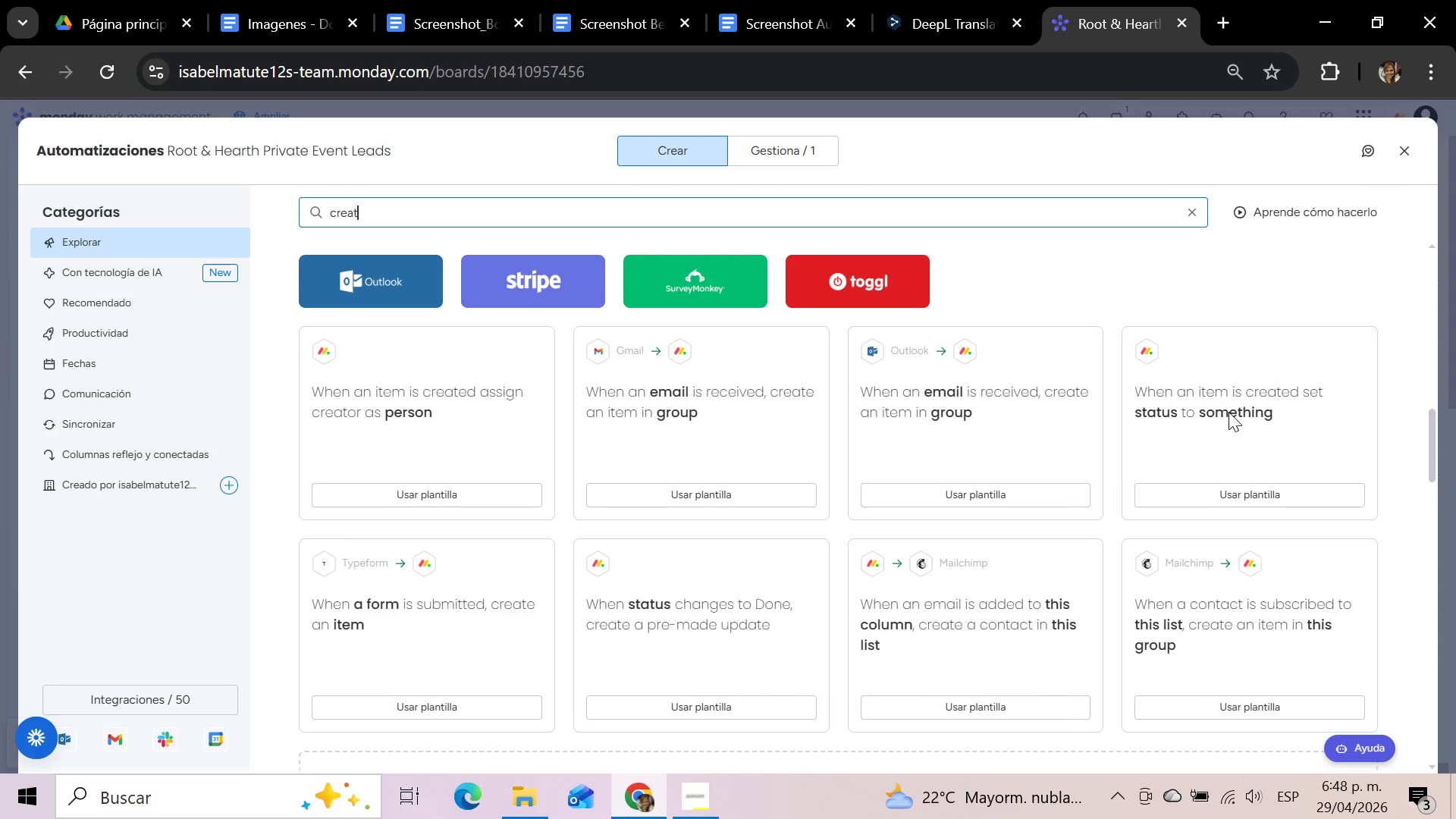 
scroll: coordinate [1228, 412], scroll_direction: down, amount: 6.0
 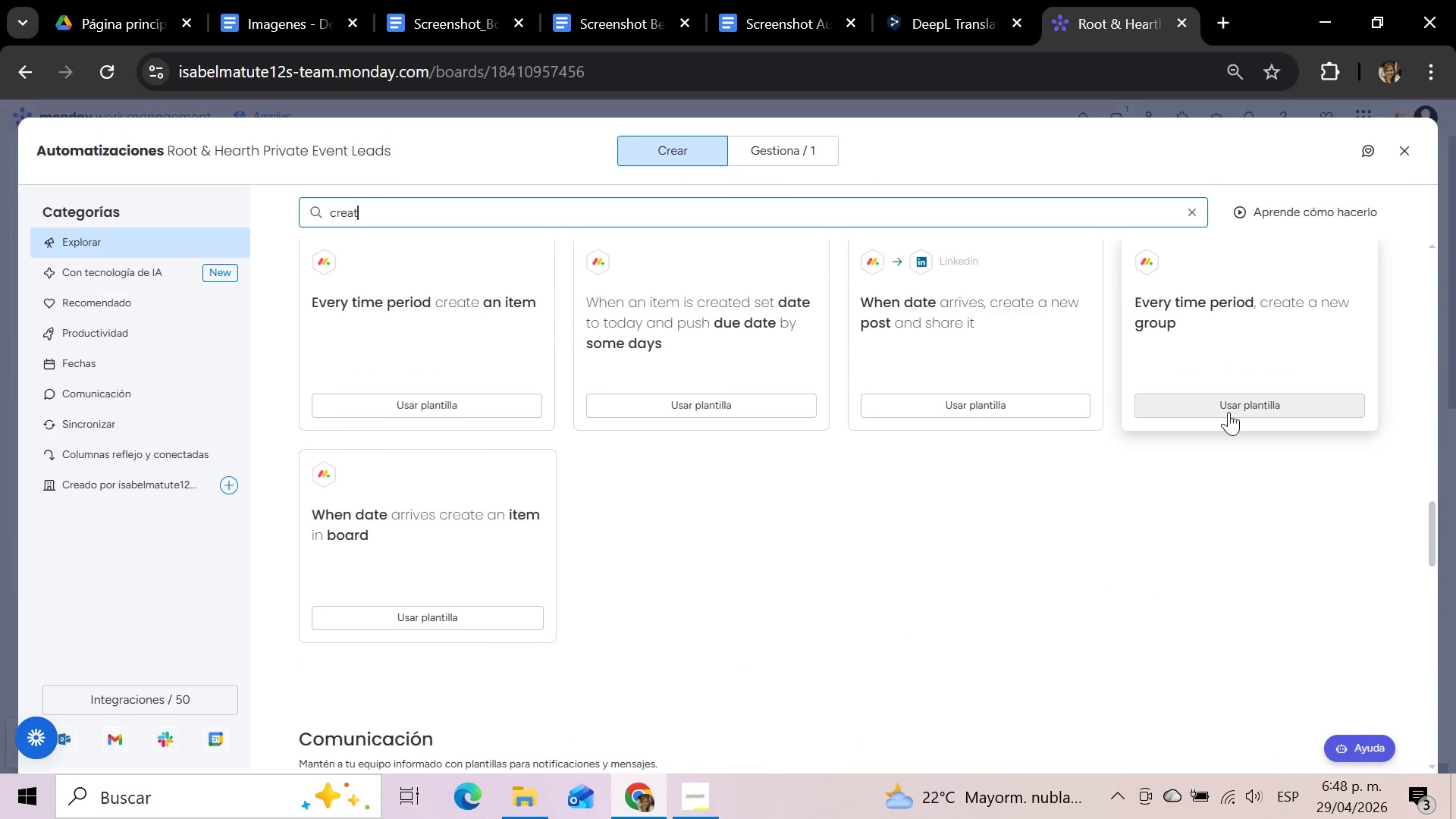 
scroll: coordinate [1228, 412], scroll_direction: up, amount: 4.0
 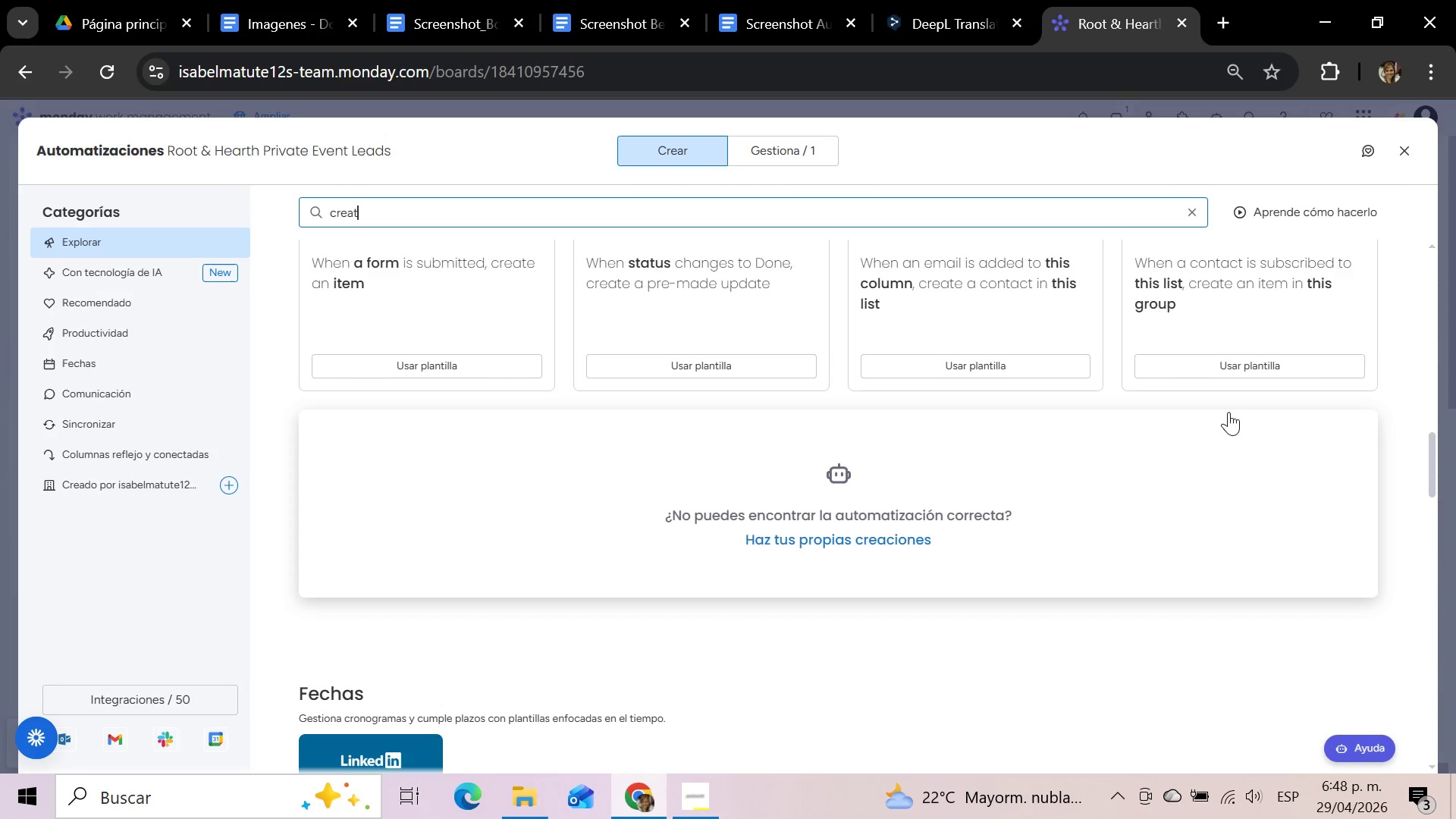 
wait(26.44)
 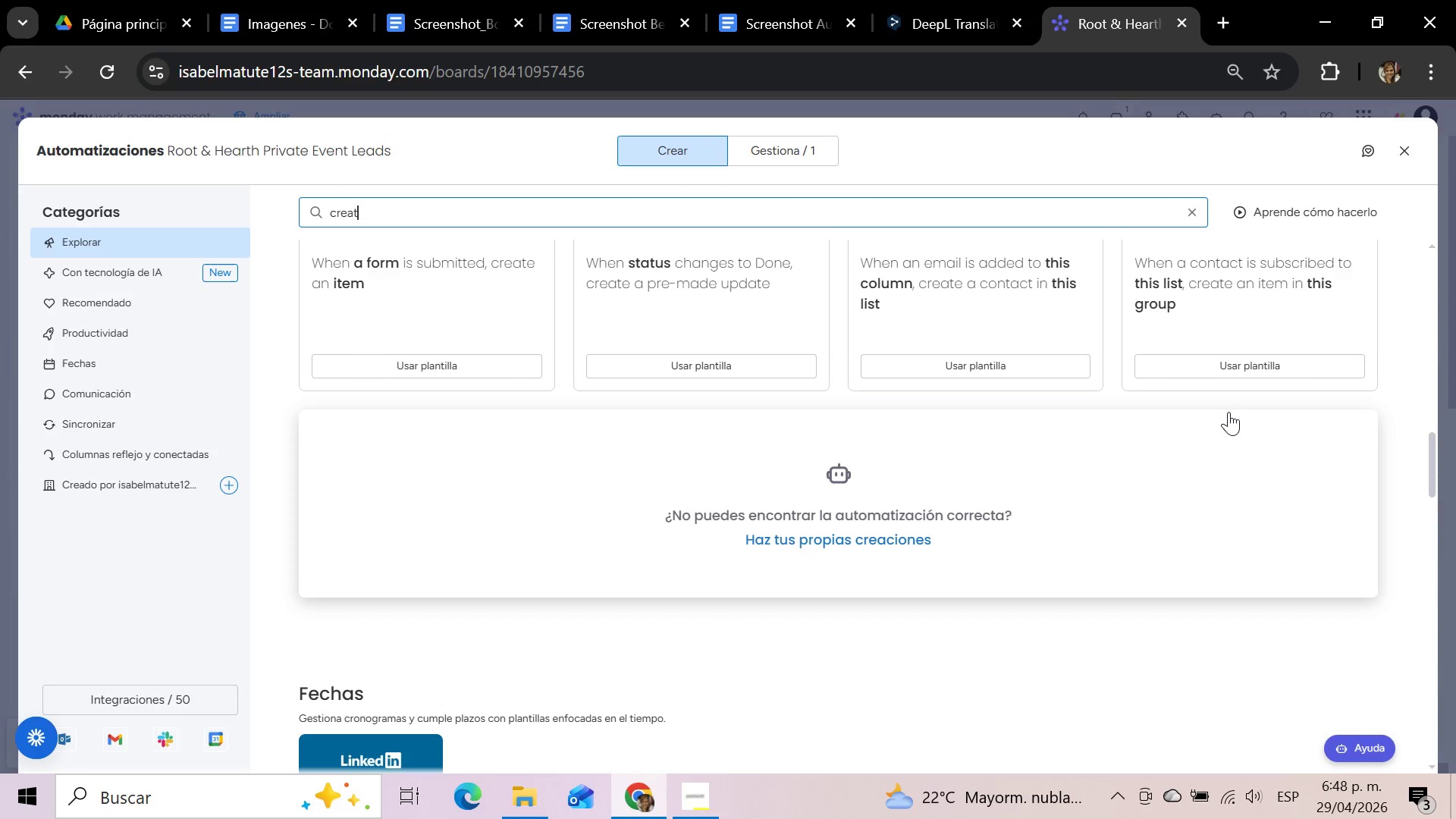 
scroll: coordinate [753, 397], scroll_direction: down, amount: 2.0
 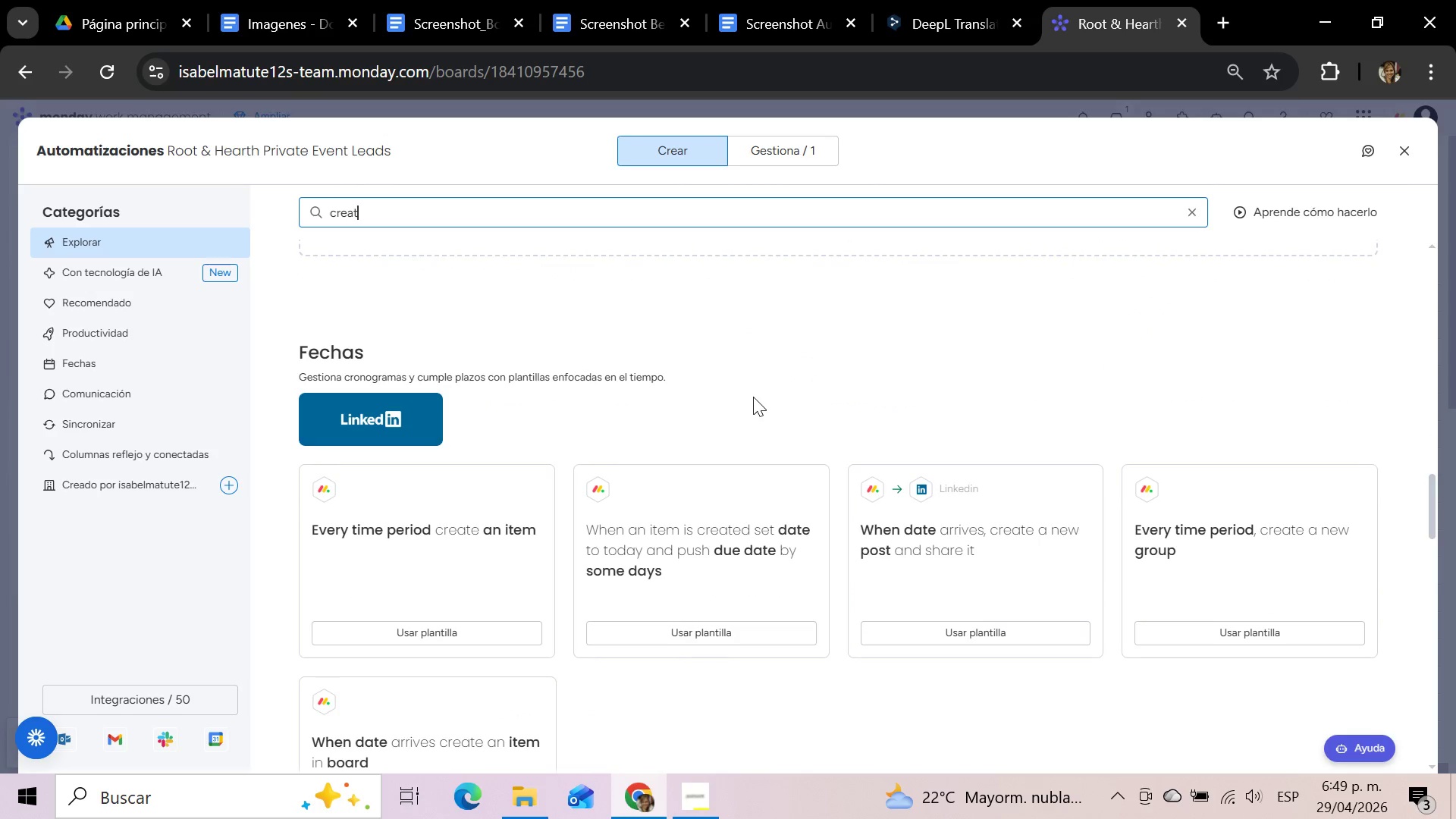 
wait(10.22)
 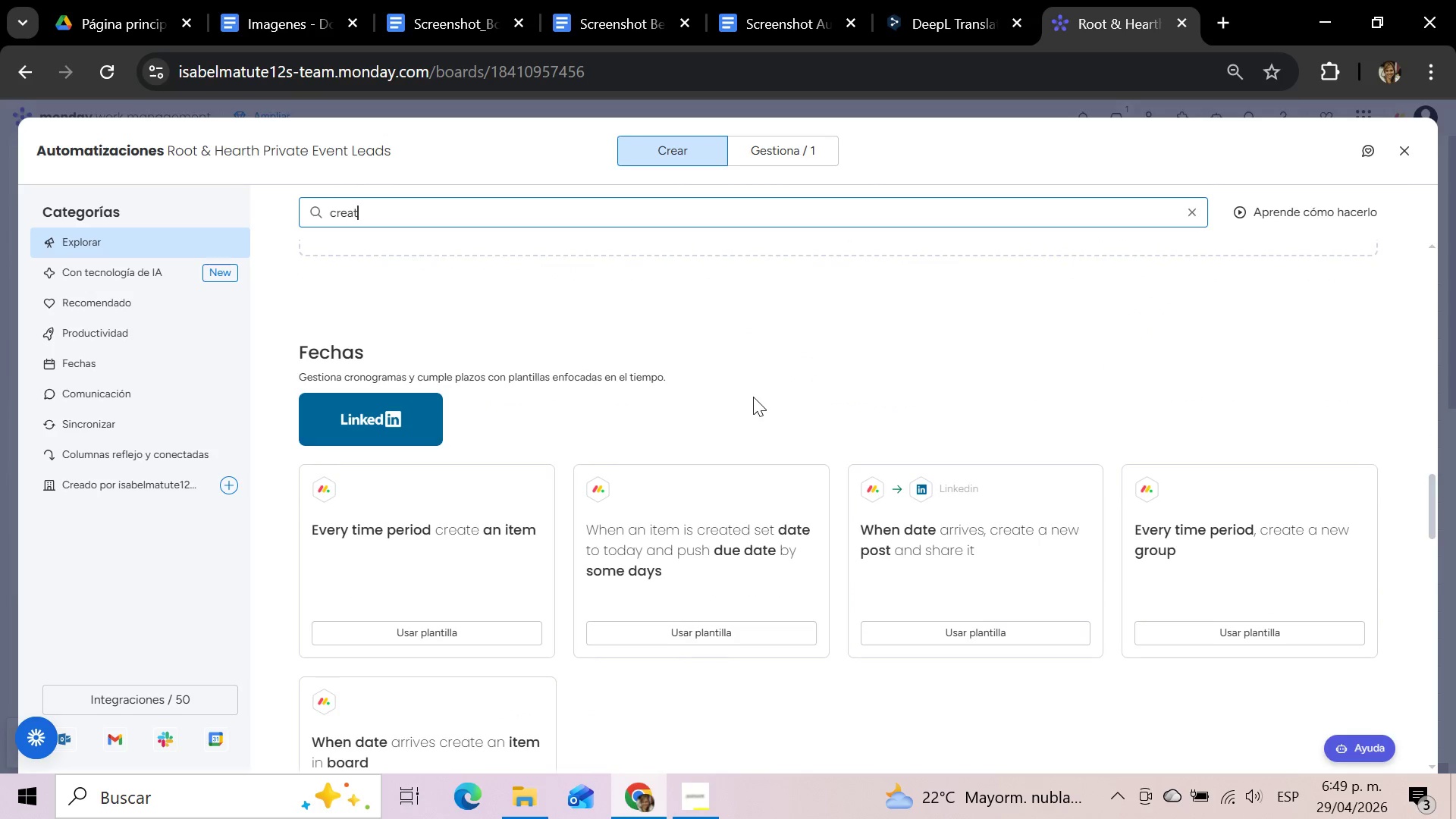 
scroll: coordinate [770, 526], scroll_direction: up, amount: 2.0
 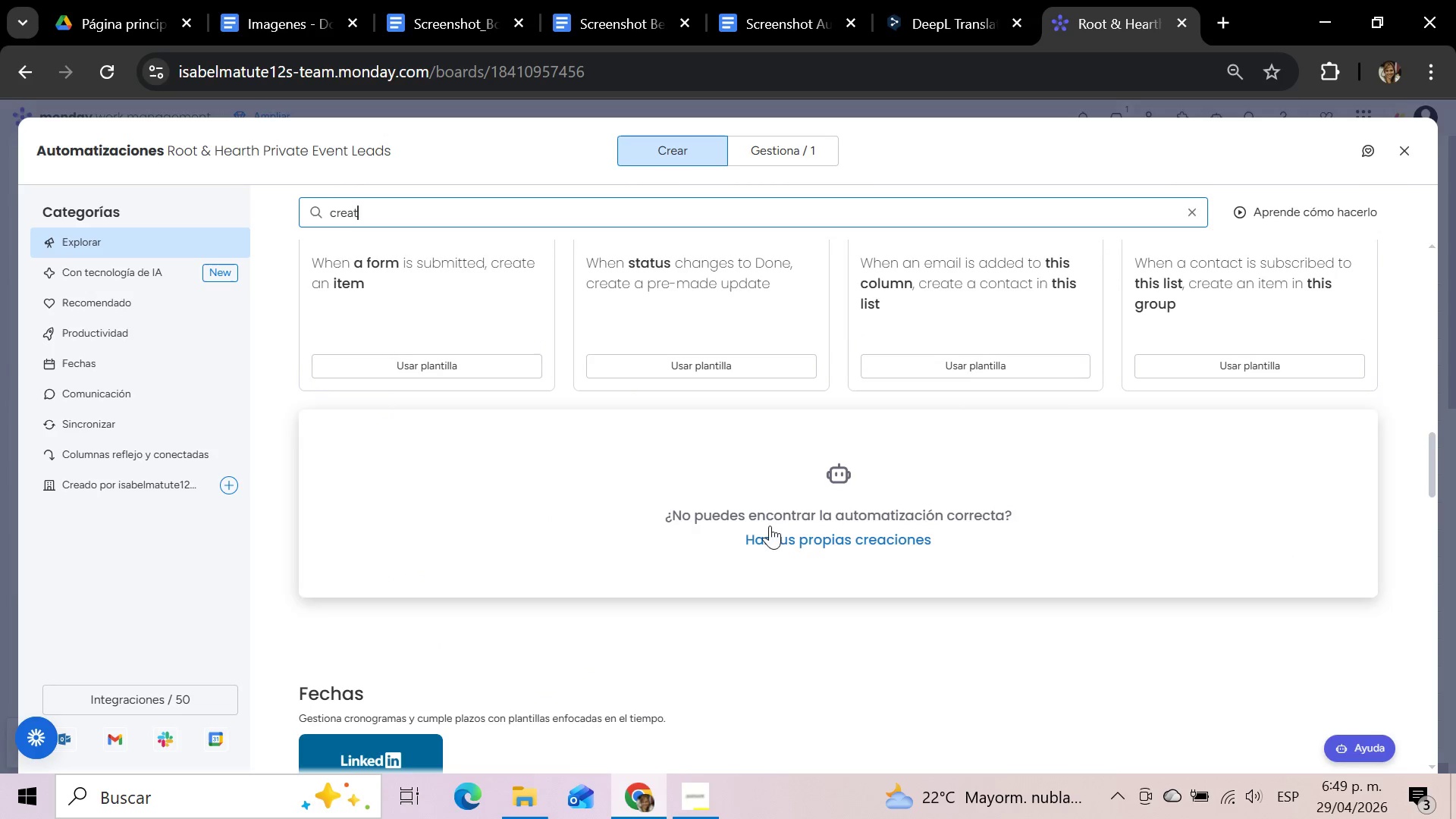 
scroll: coordinate [770, 526], scroll_direction: down, amount: 4.0
 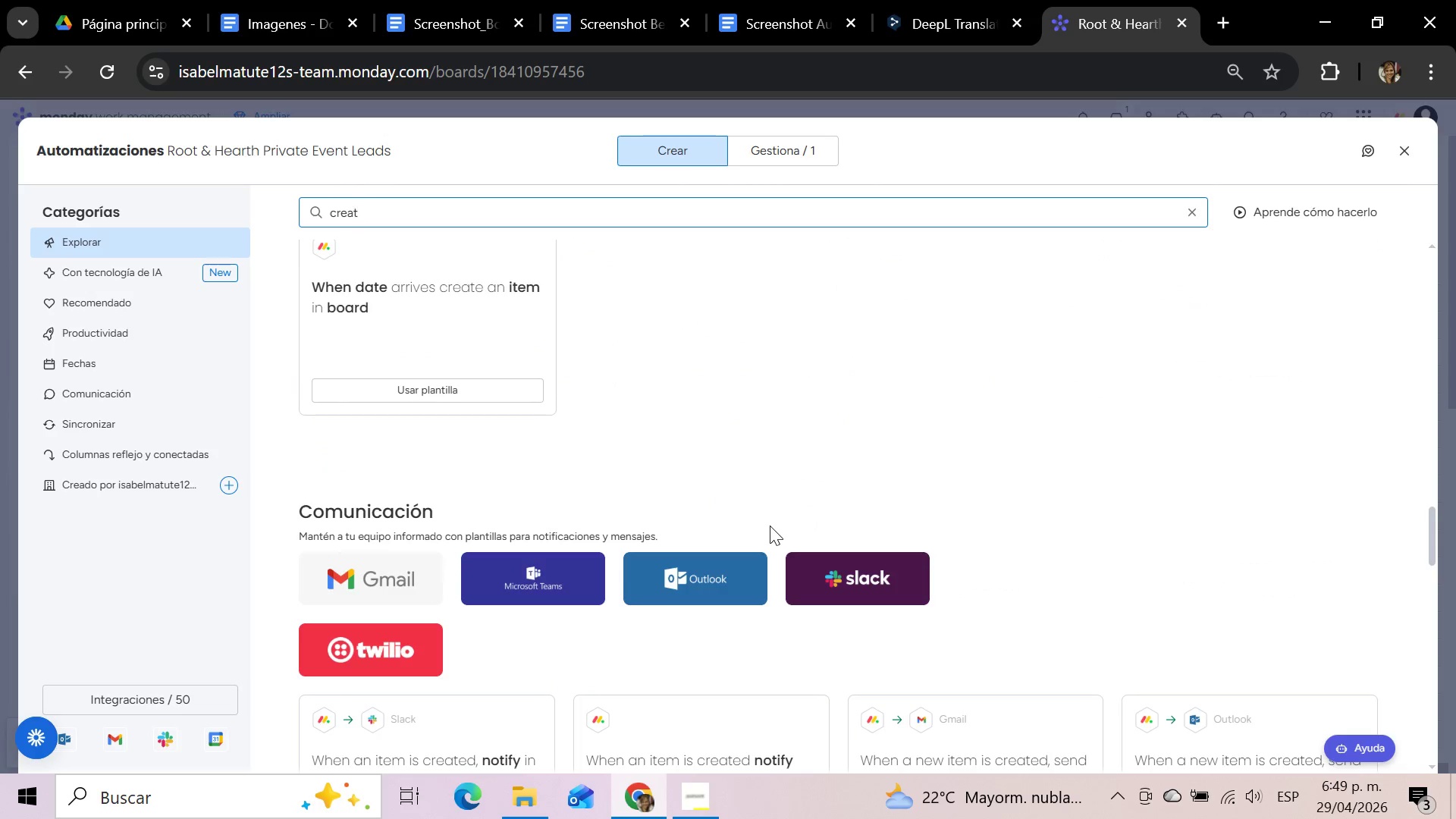 
scroll: coordinate [770, 526], scroll_direction: up, amount: 27.0
 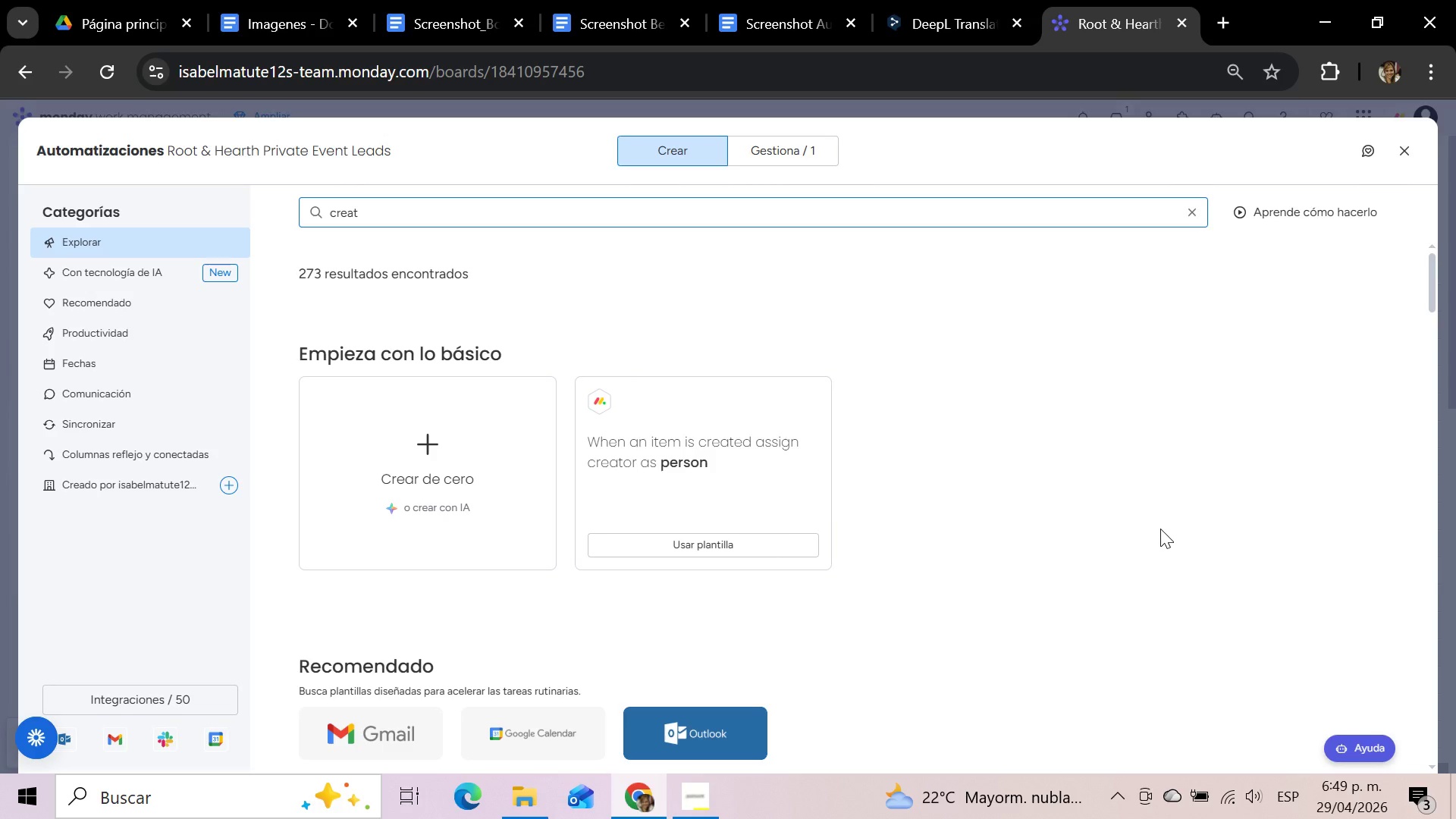 
wait(41.87)
 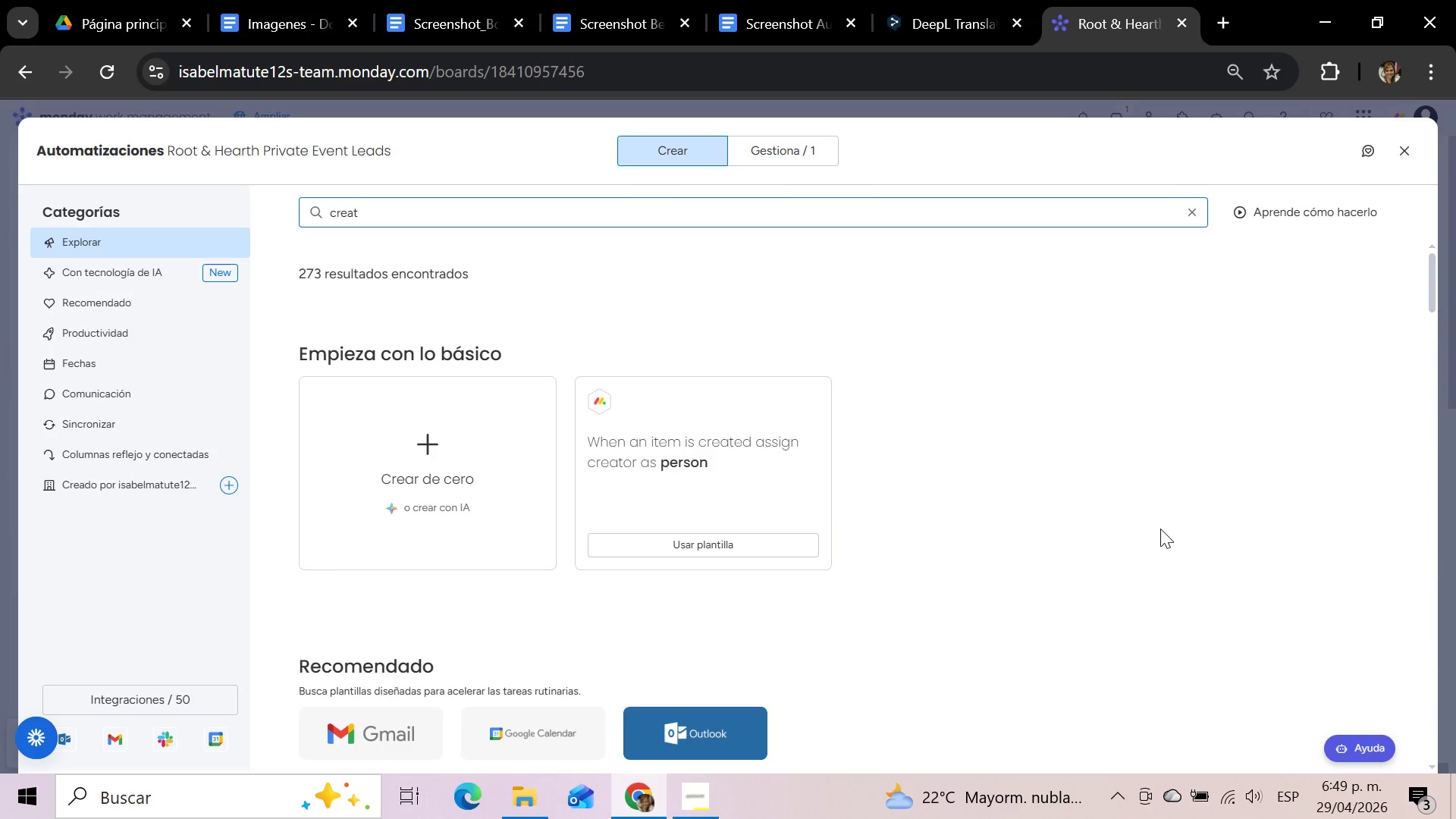 
left_click([1091, 473])
 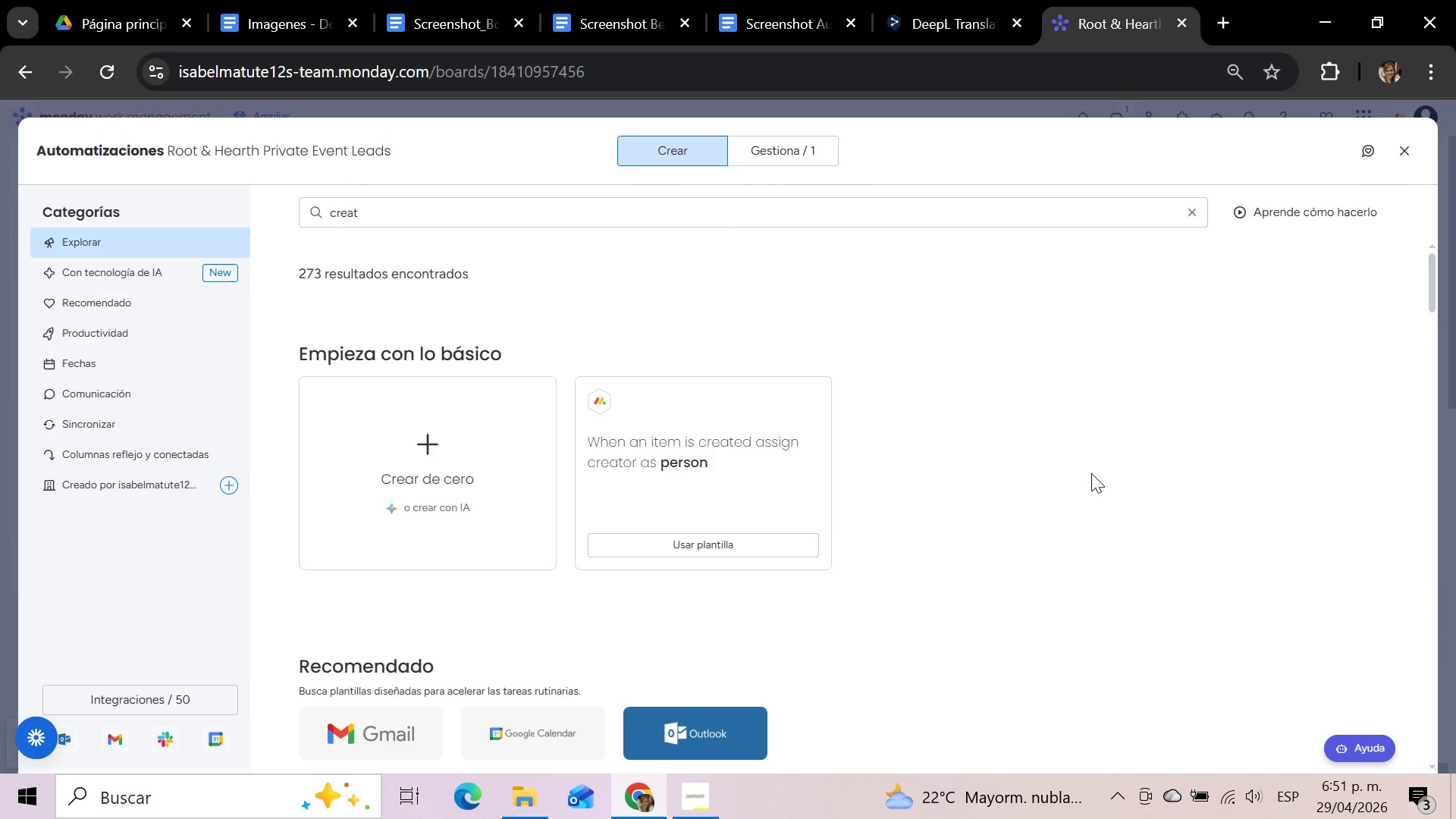 
wait(77.12)
 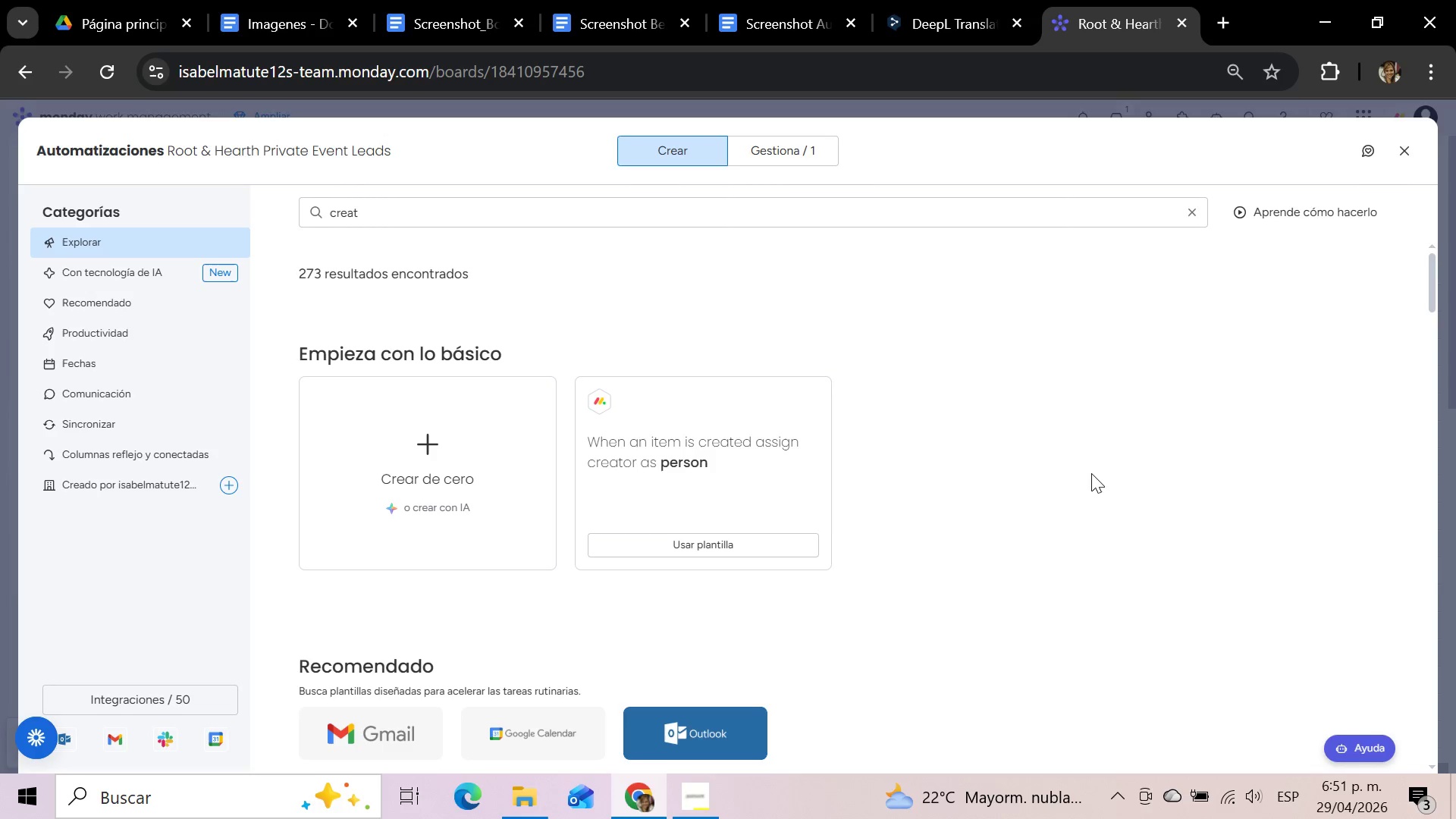 
left_click([990, 381])
 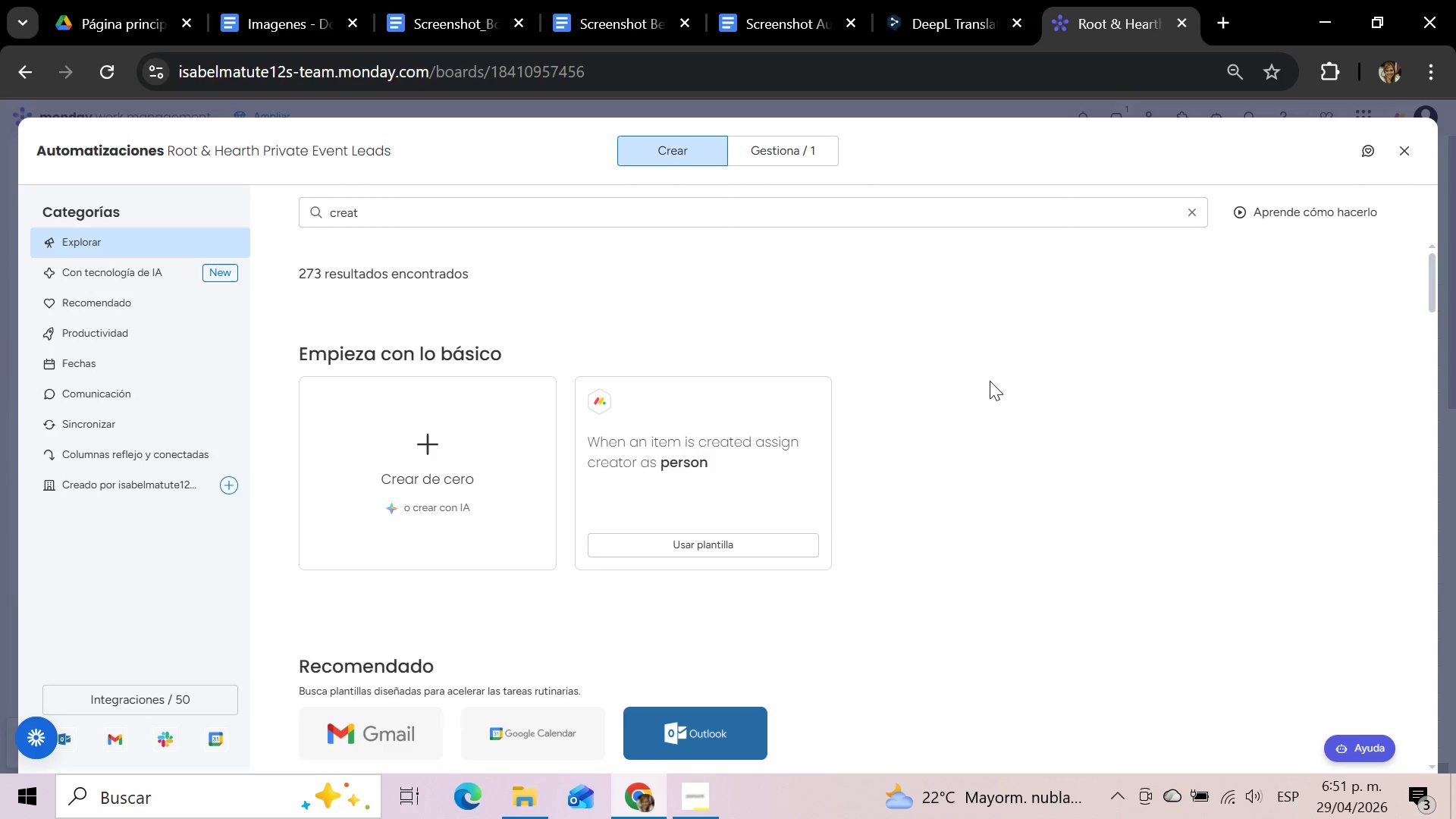 
wait(40.8)
 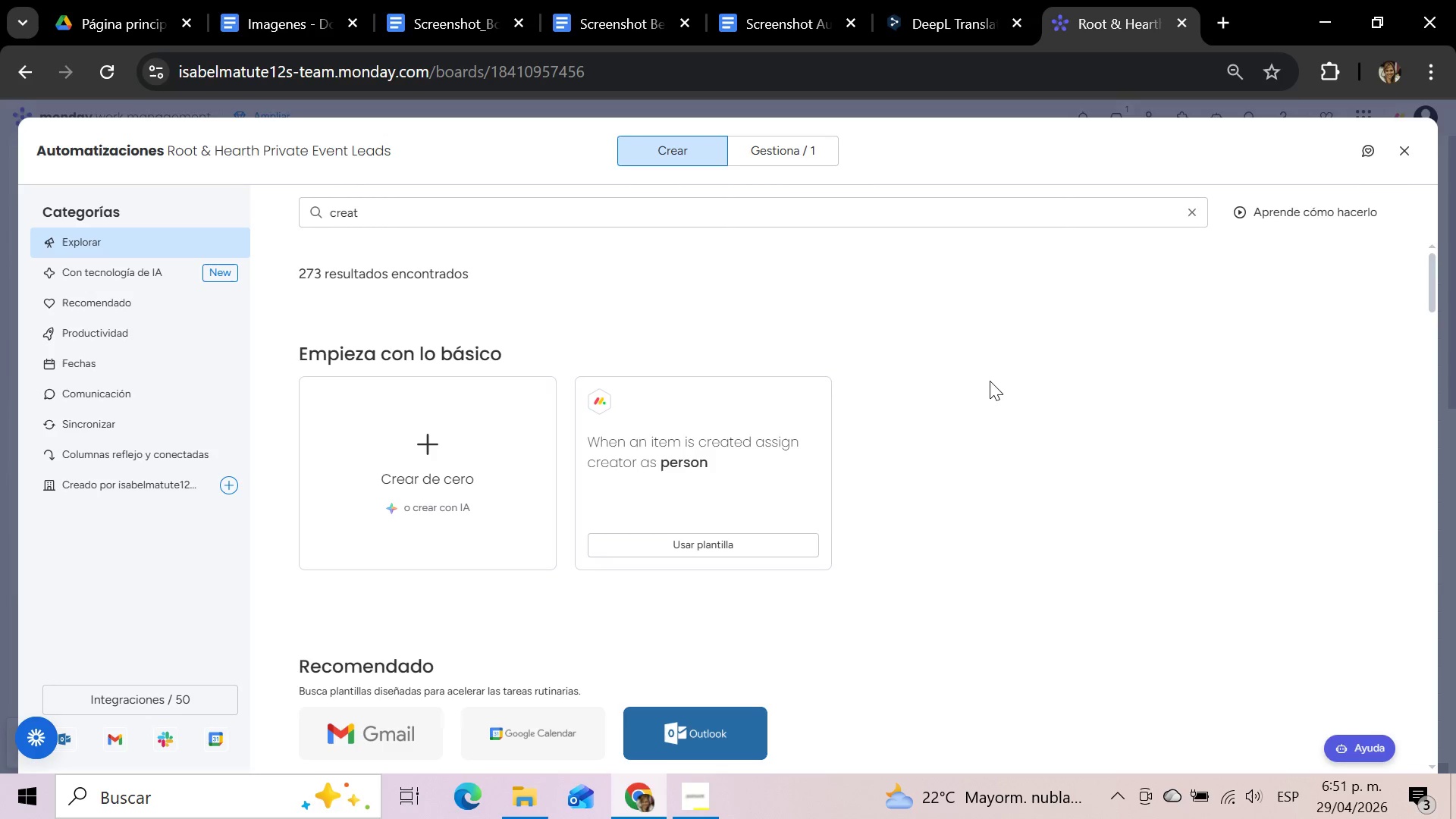 
left_click([1007, 493])
 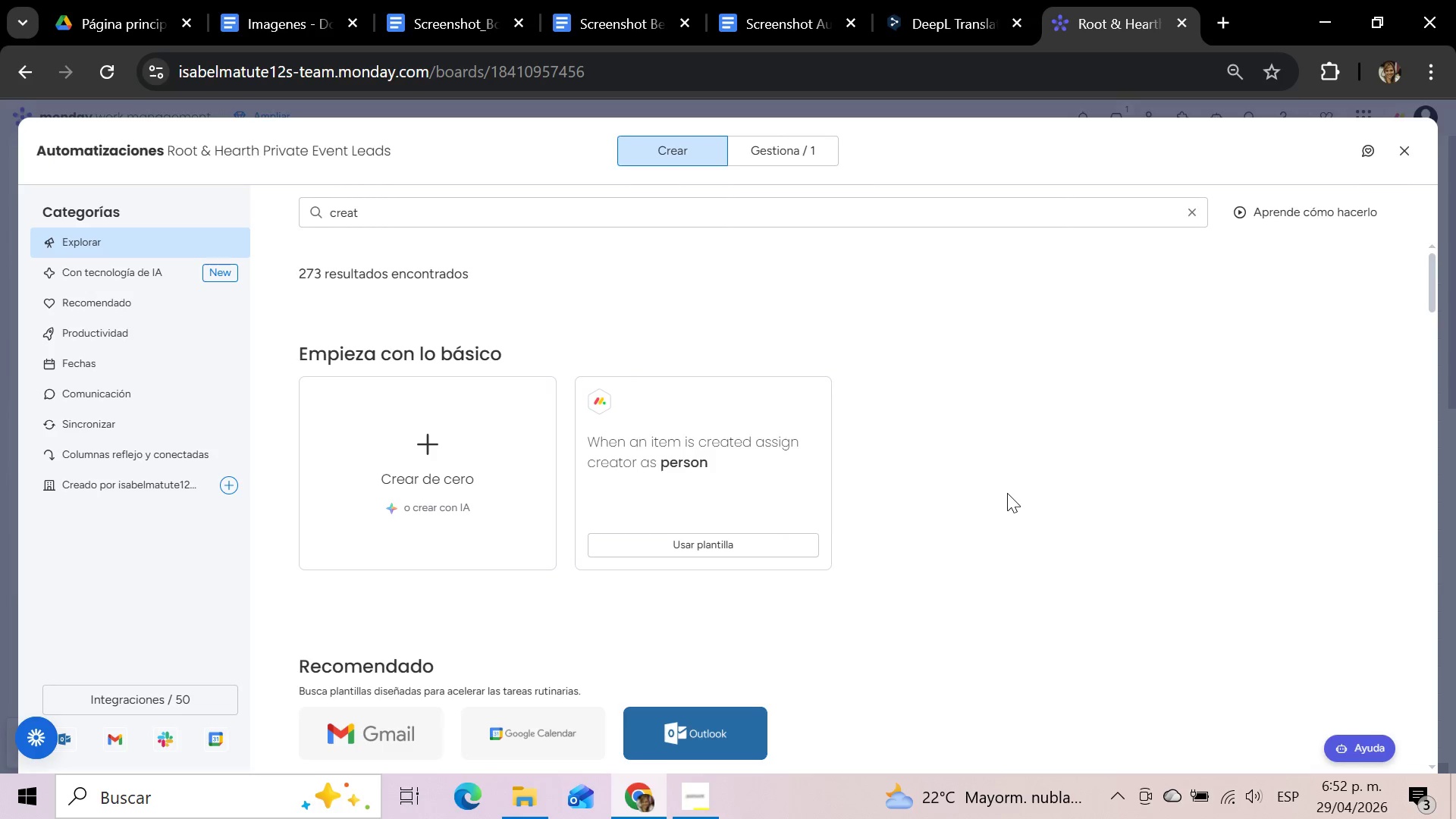 
wait(33.86)
 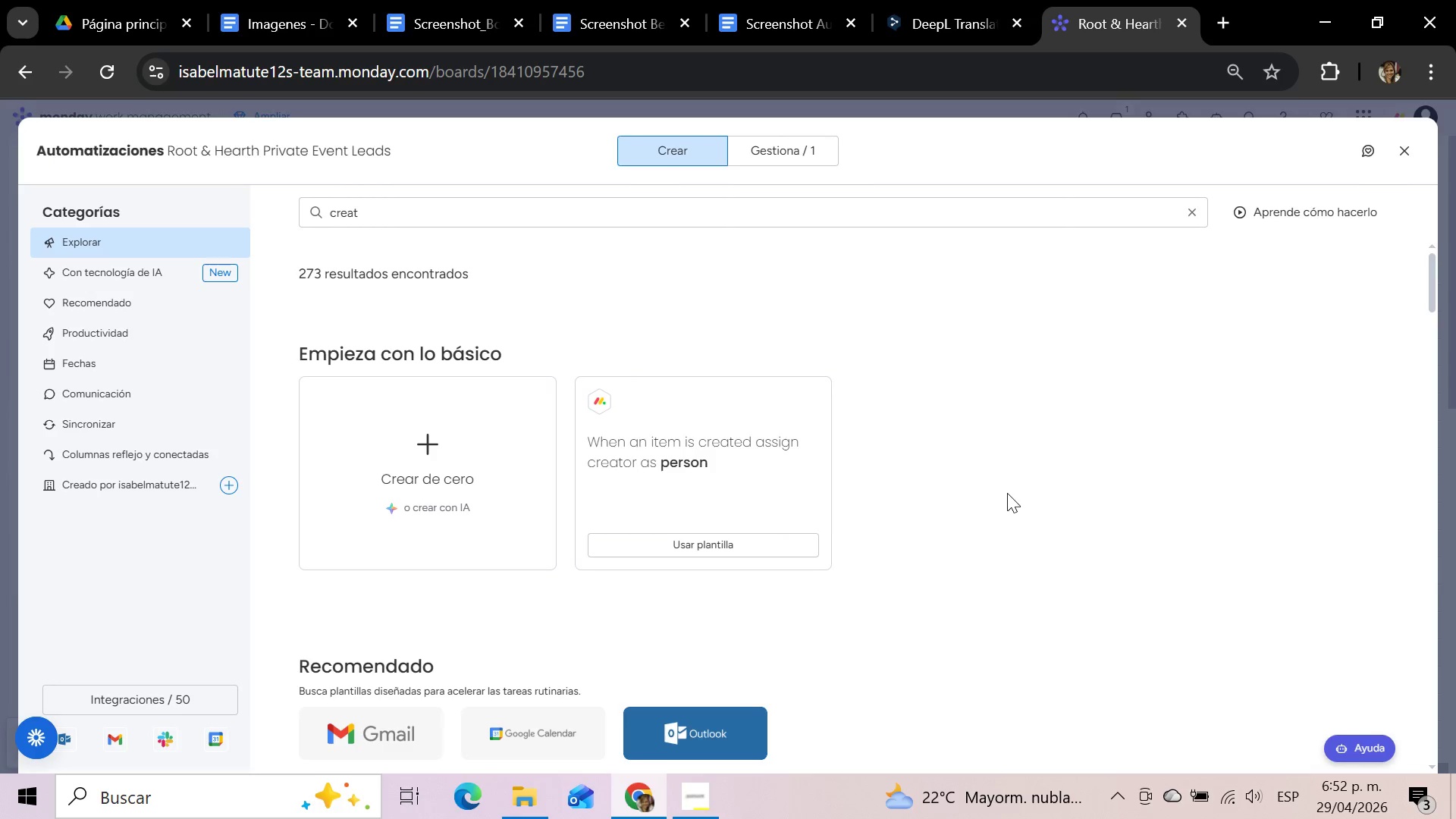 
left_click([499, 207])
 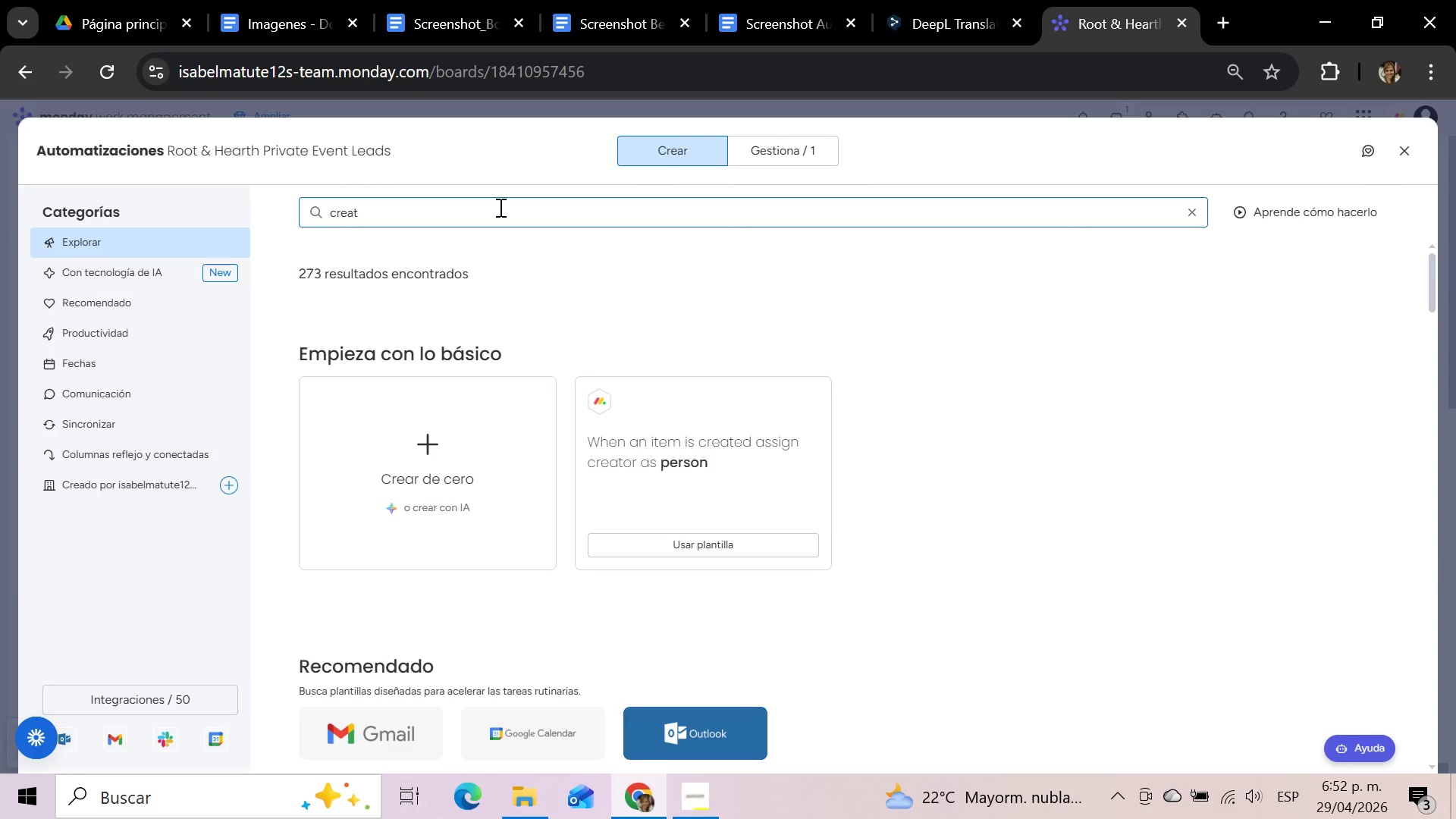 
hold_key(key=Backspace, duration=1.11)
 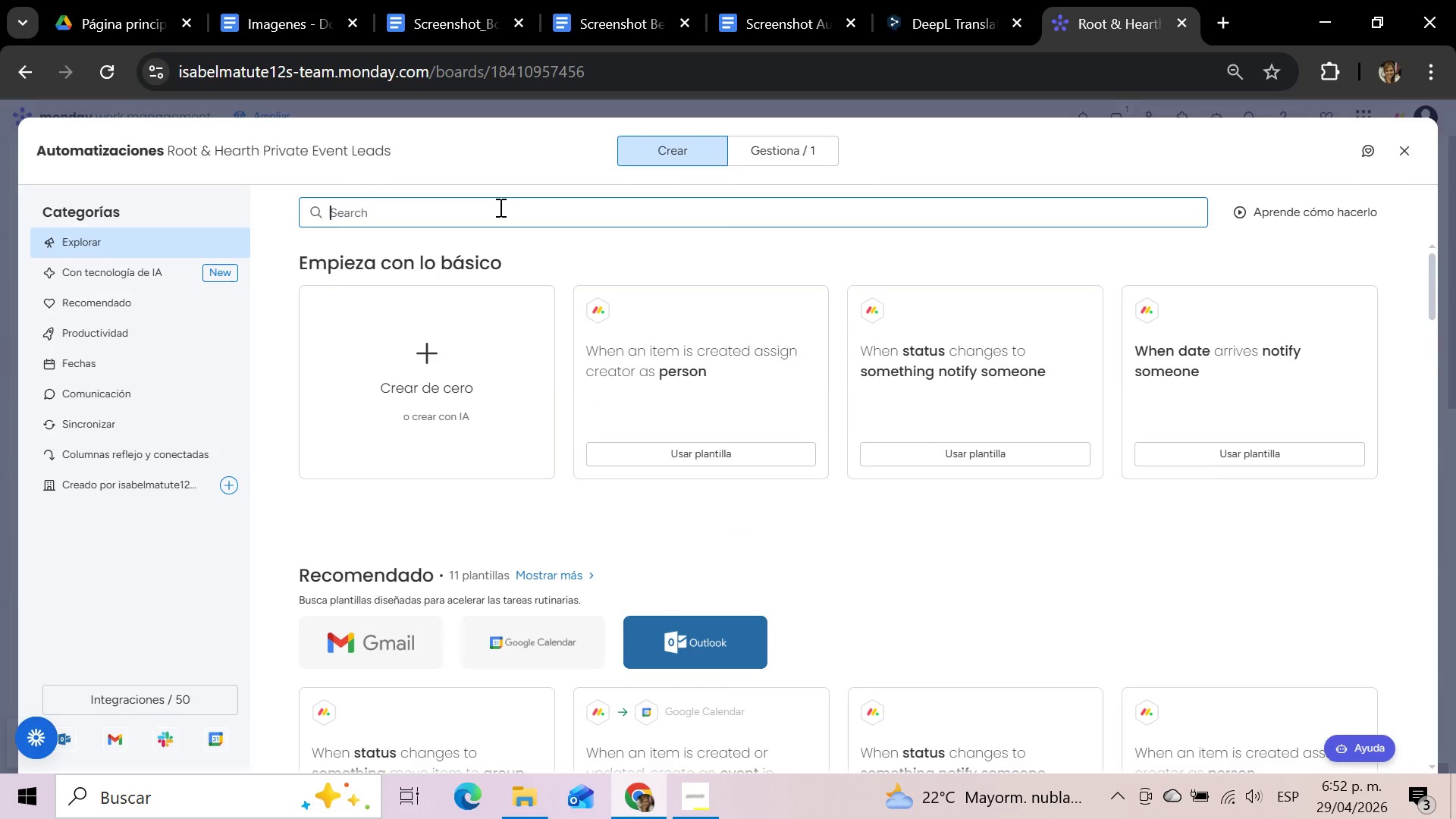 
key(Backspace)
key(Backspace)
type(number)
 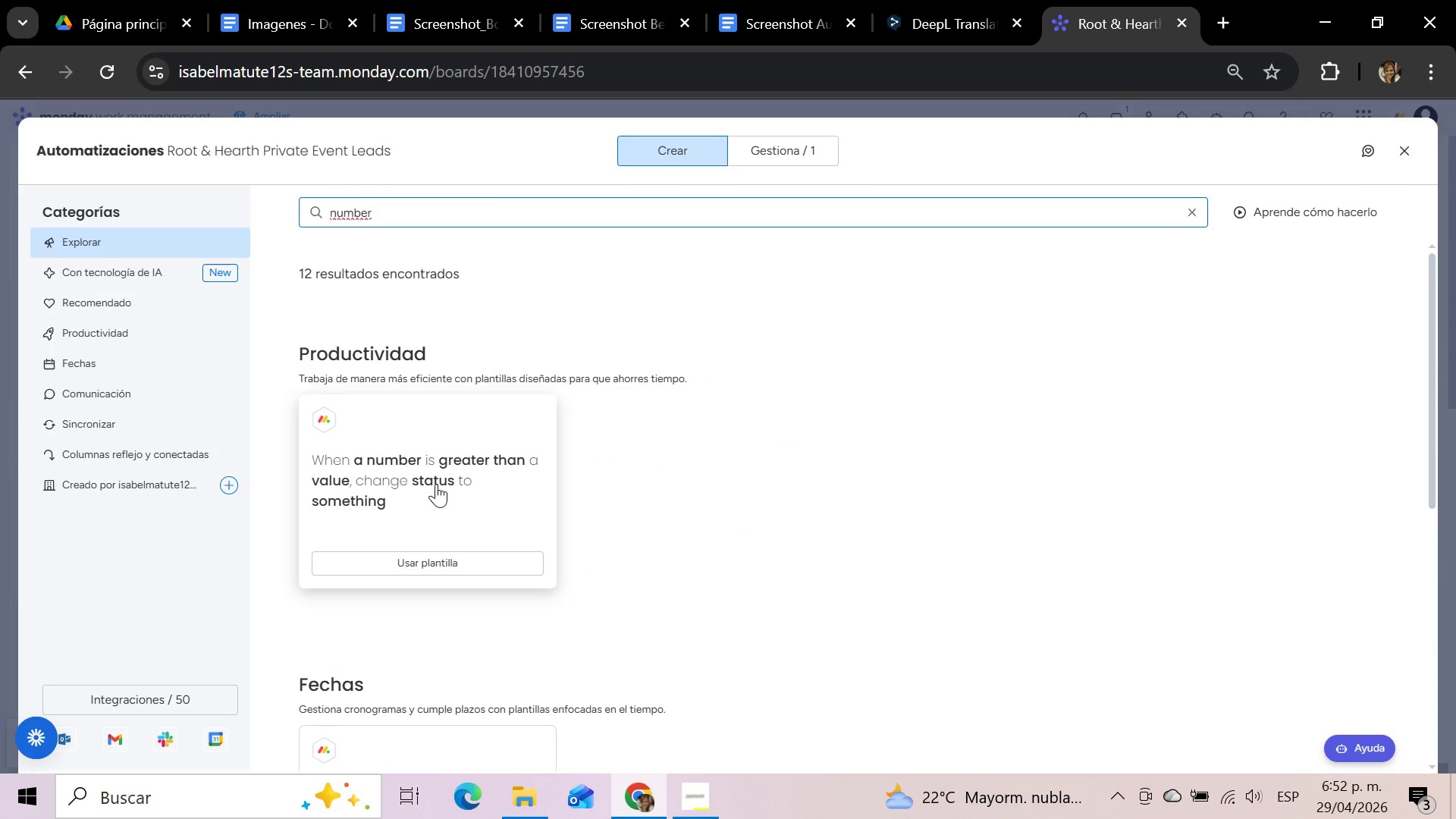 
left_click([436, 484])
 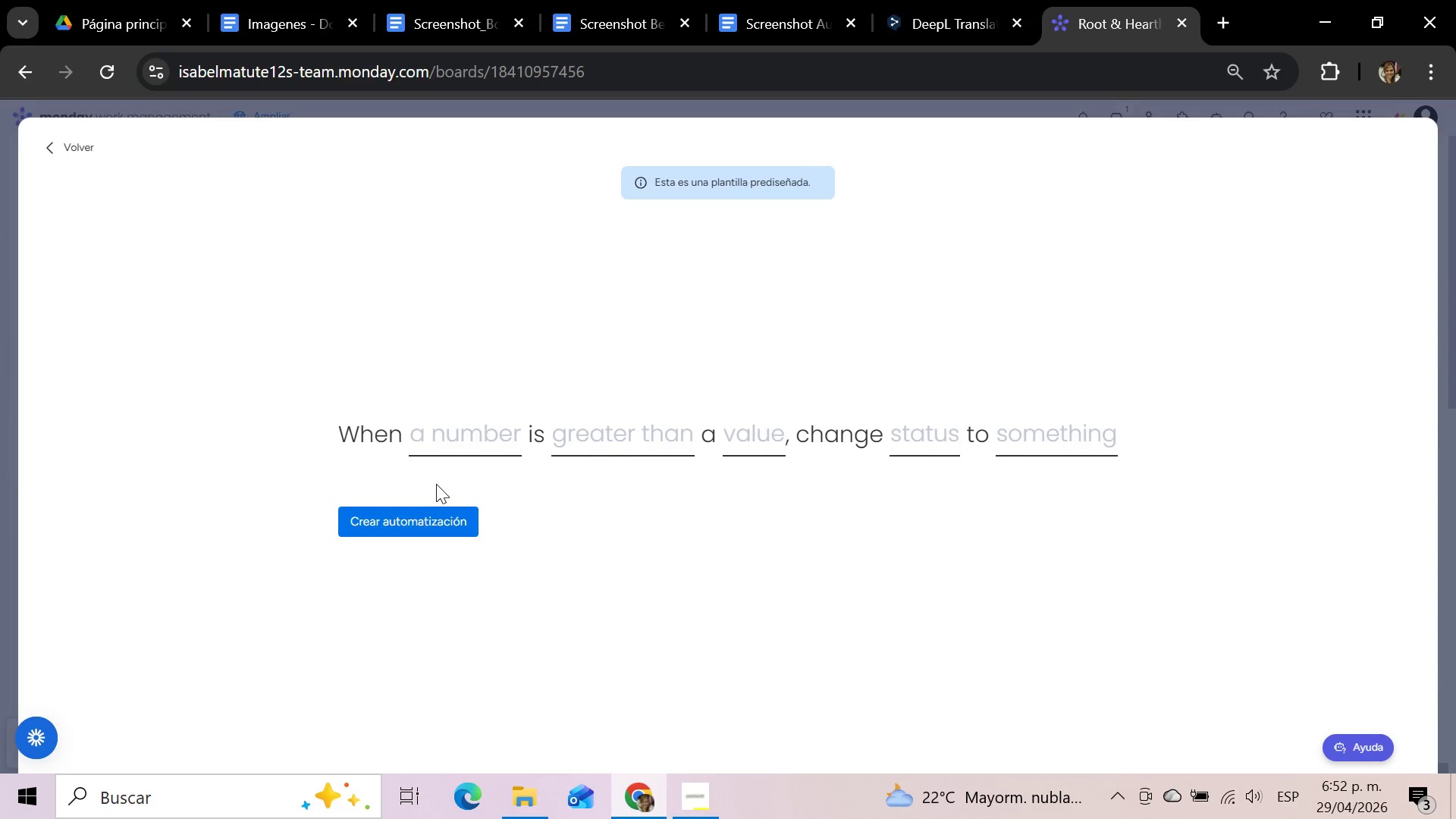 
left_click([442, 441])
 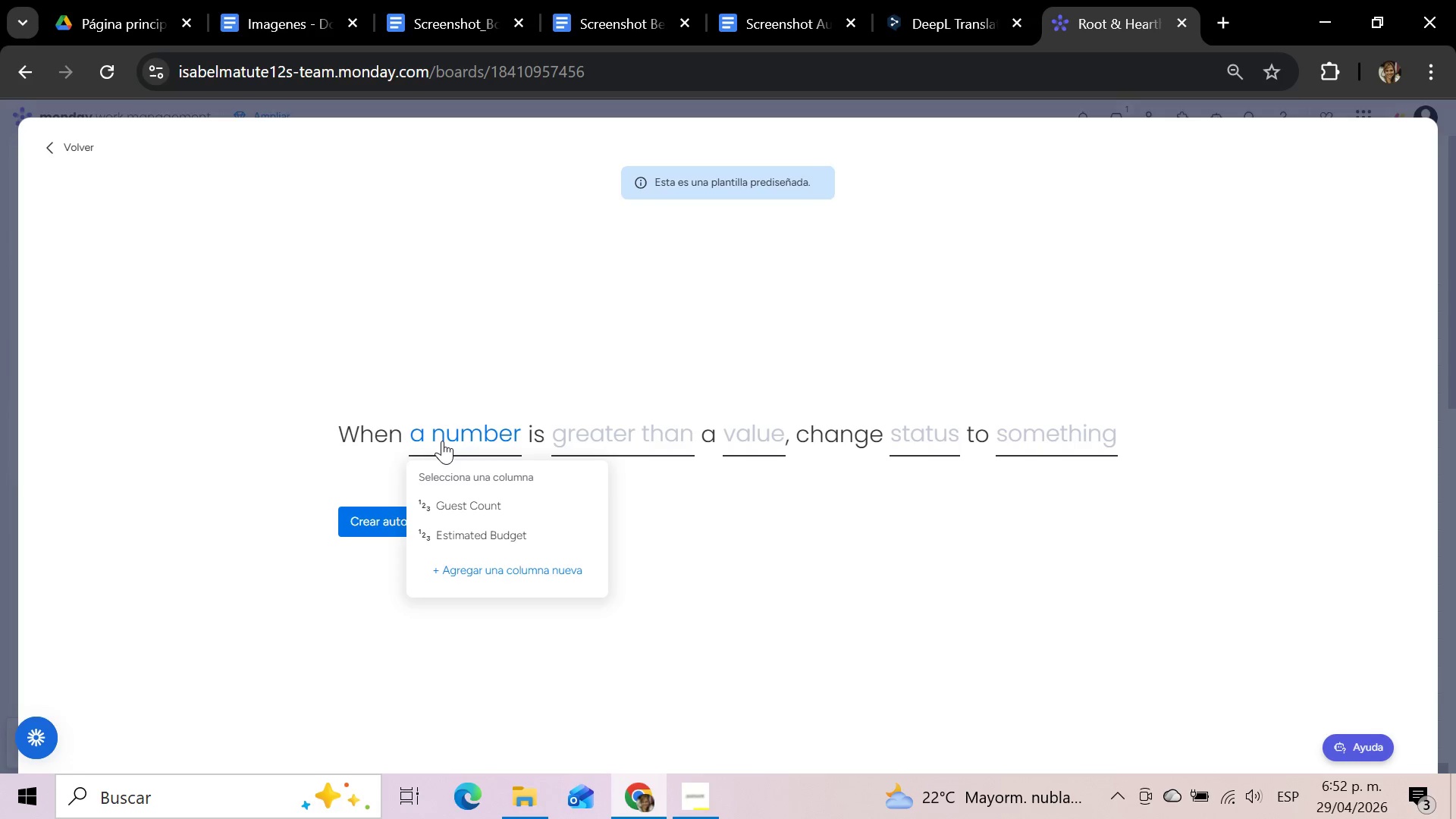 
left_click([460, 507])
 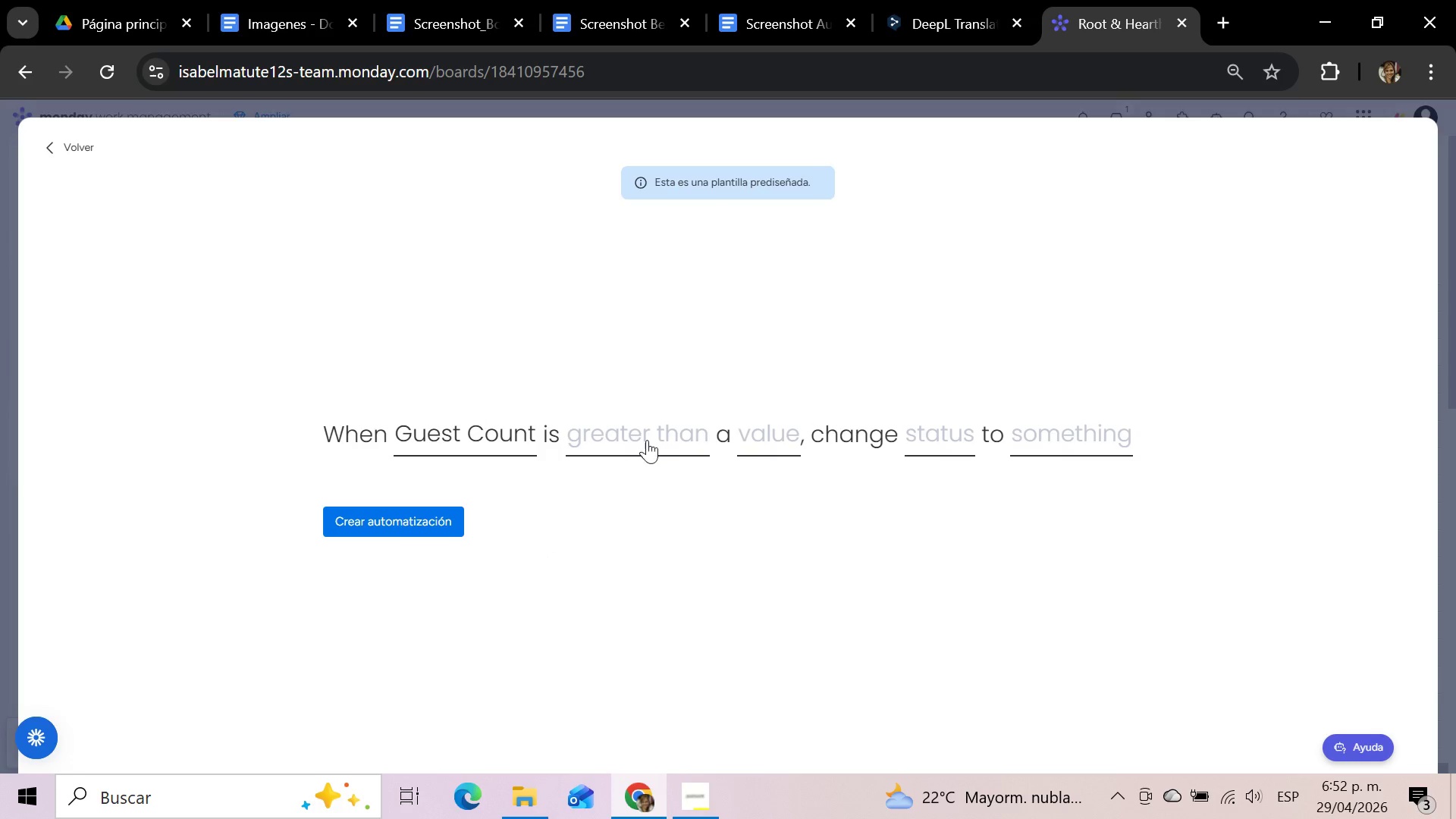 
left_click([649, 435])
 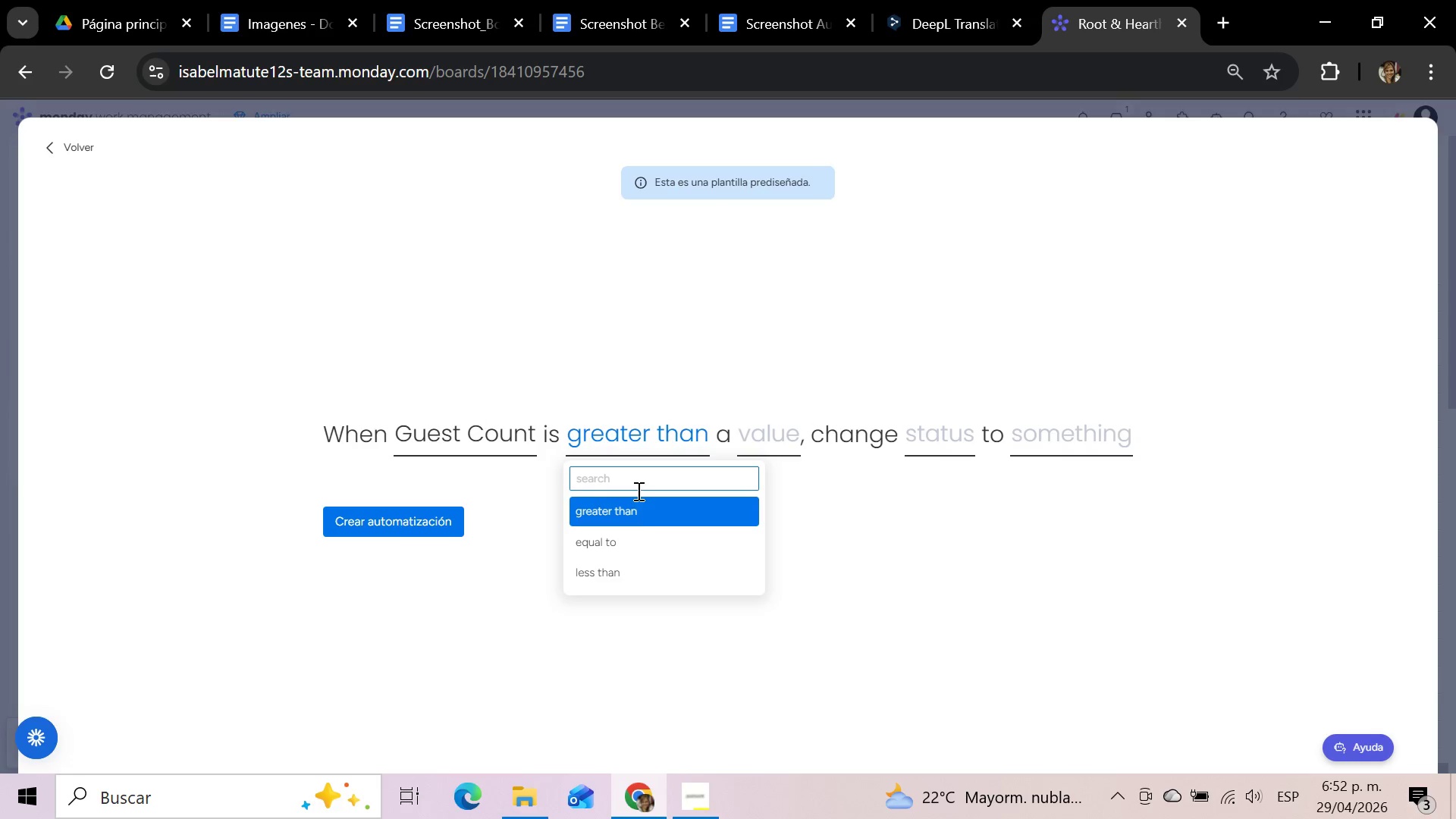 
left_click([631, 511])
 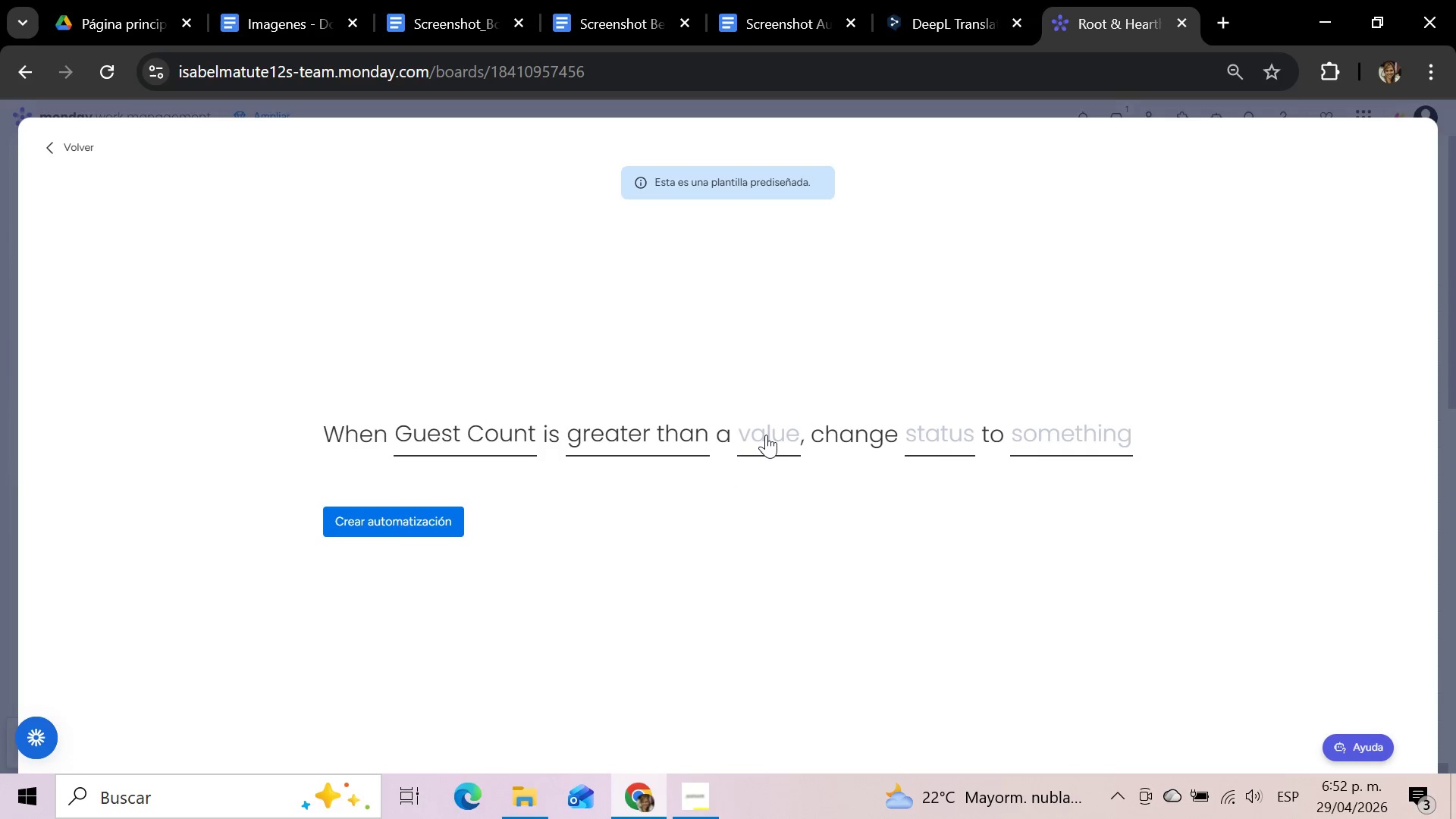 
left_click([766, 435])
 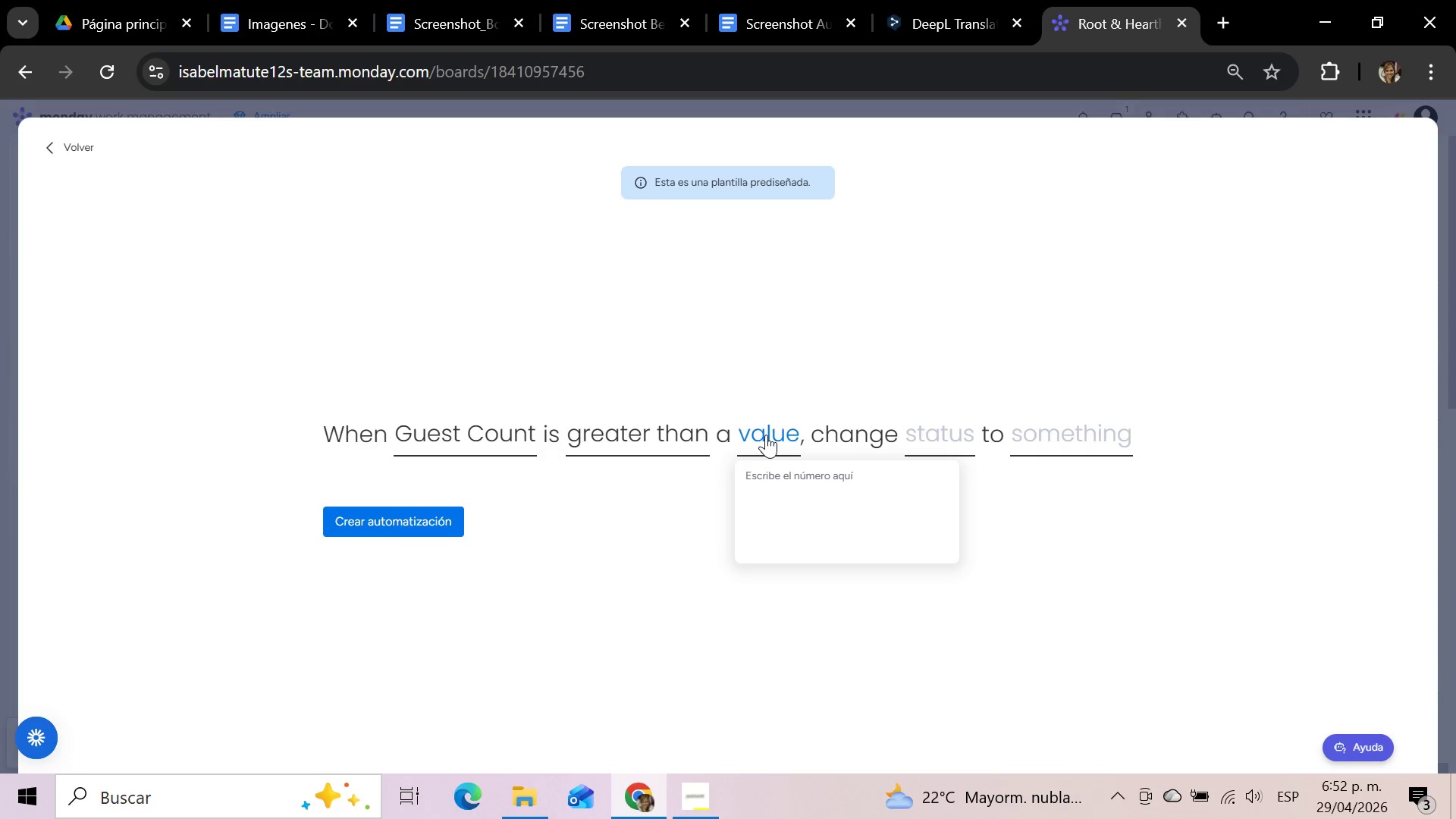 
type(20)
 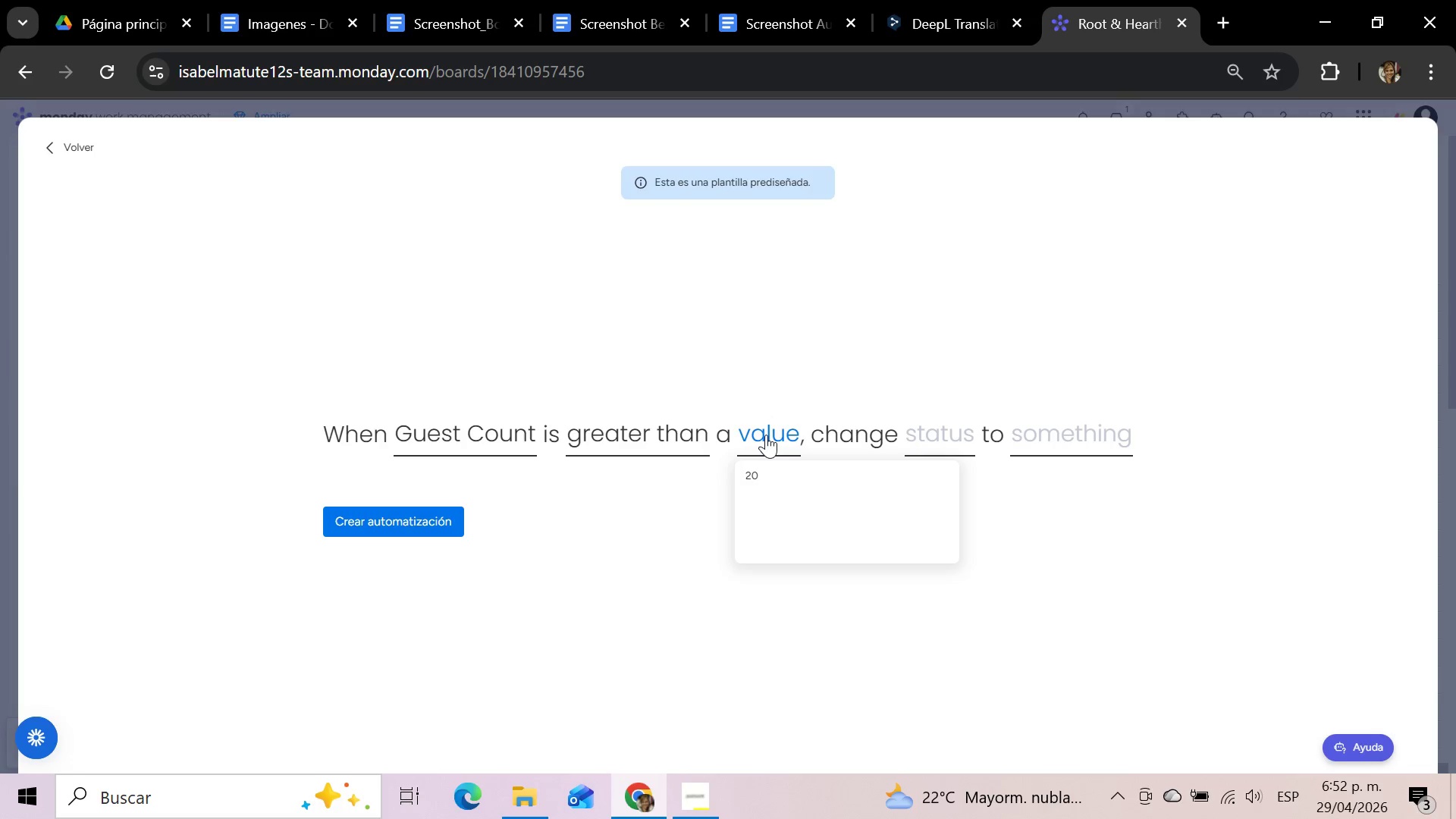 
left_click([944, 438])
 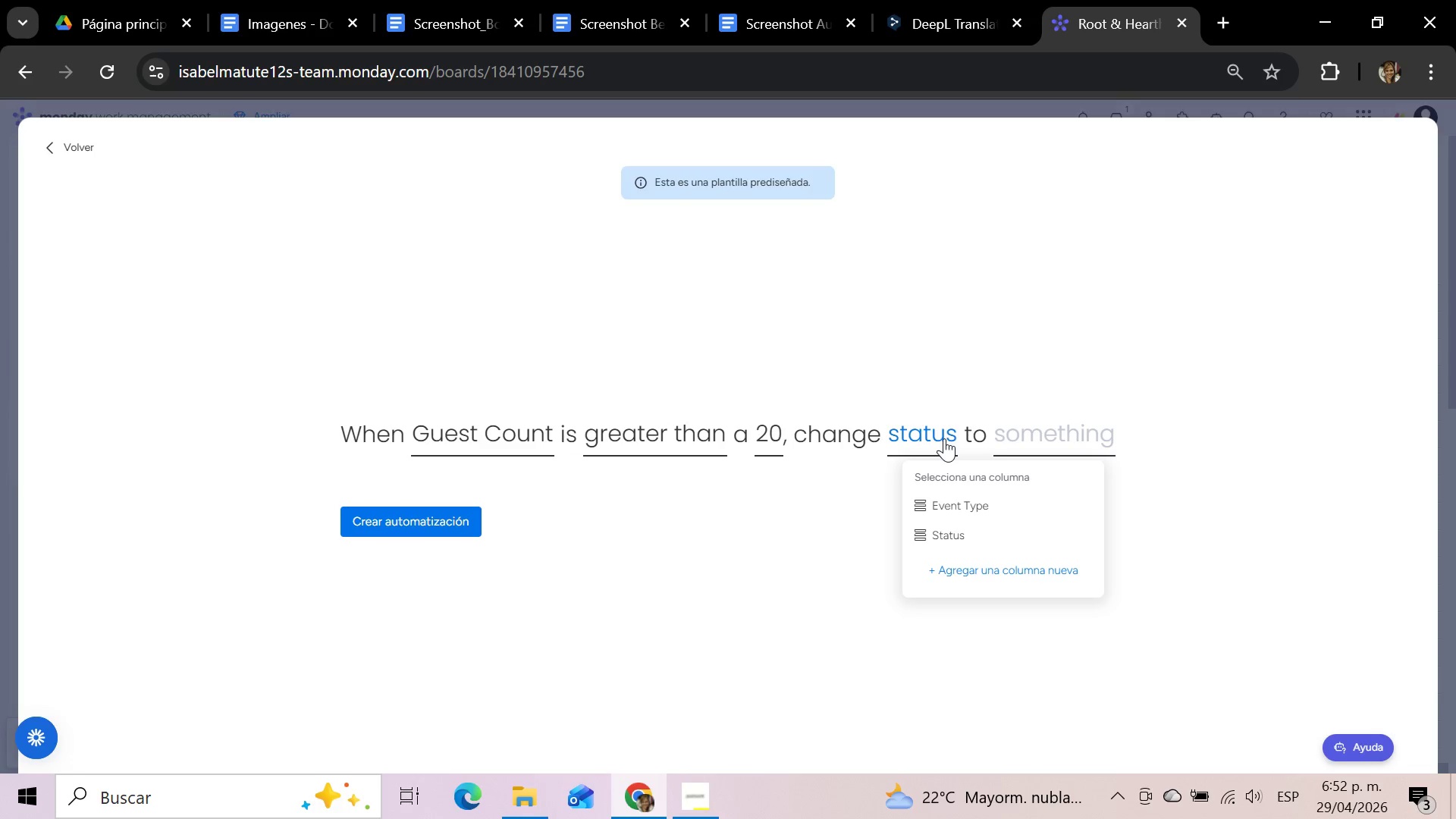 
left_click([941, 532])
 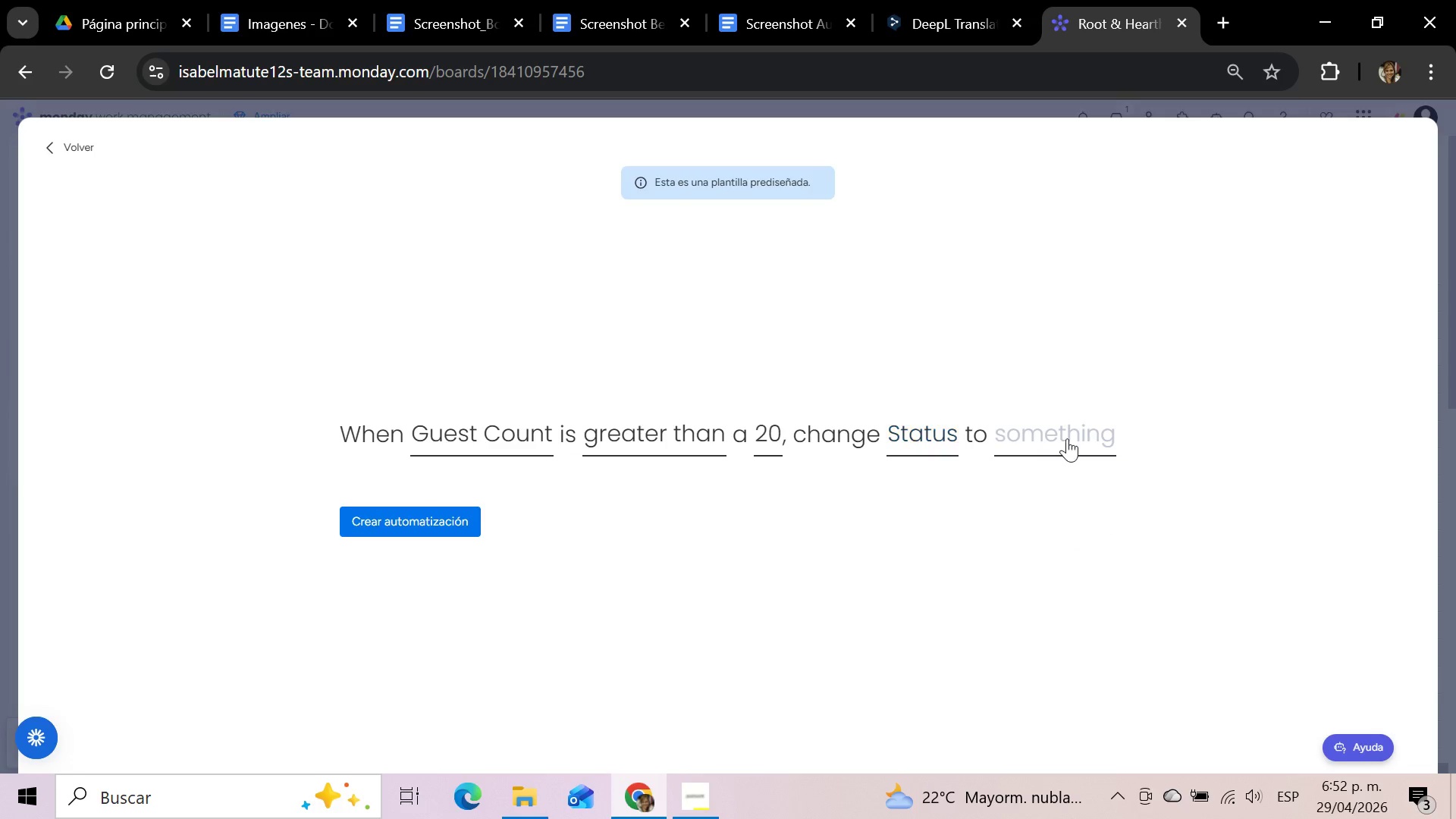 
left_click([1068, 438])
 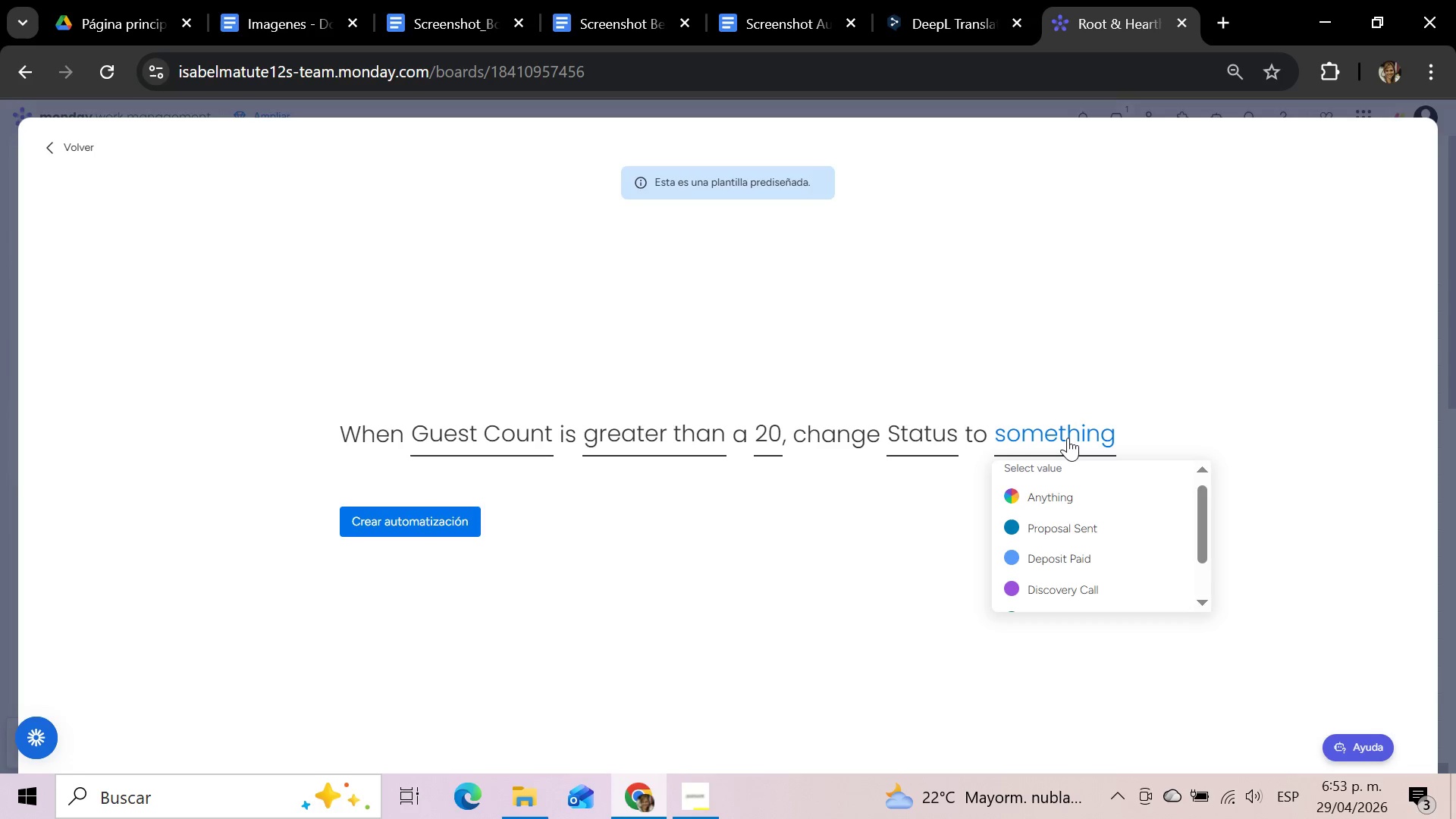 
wait(19.23)
 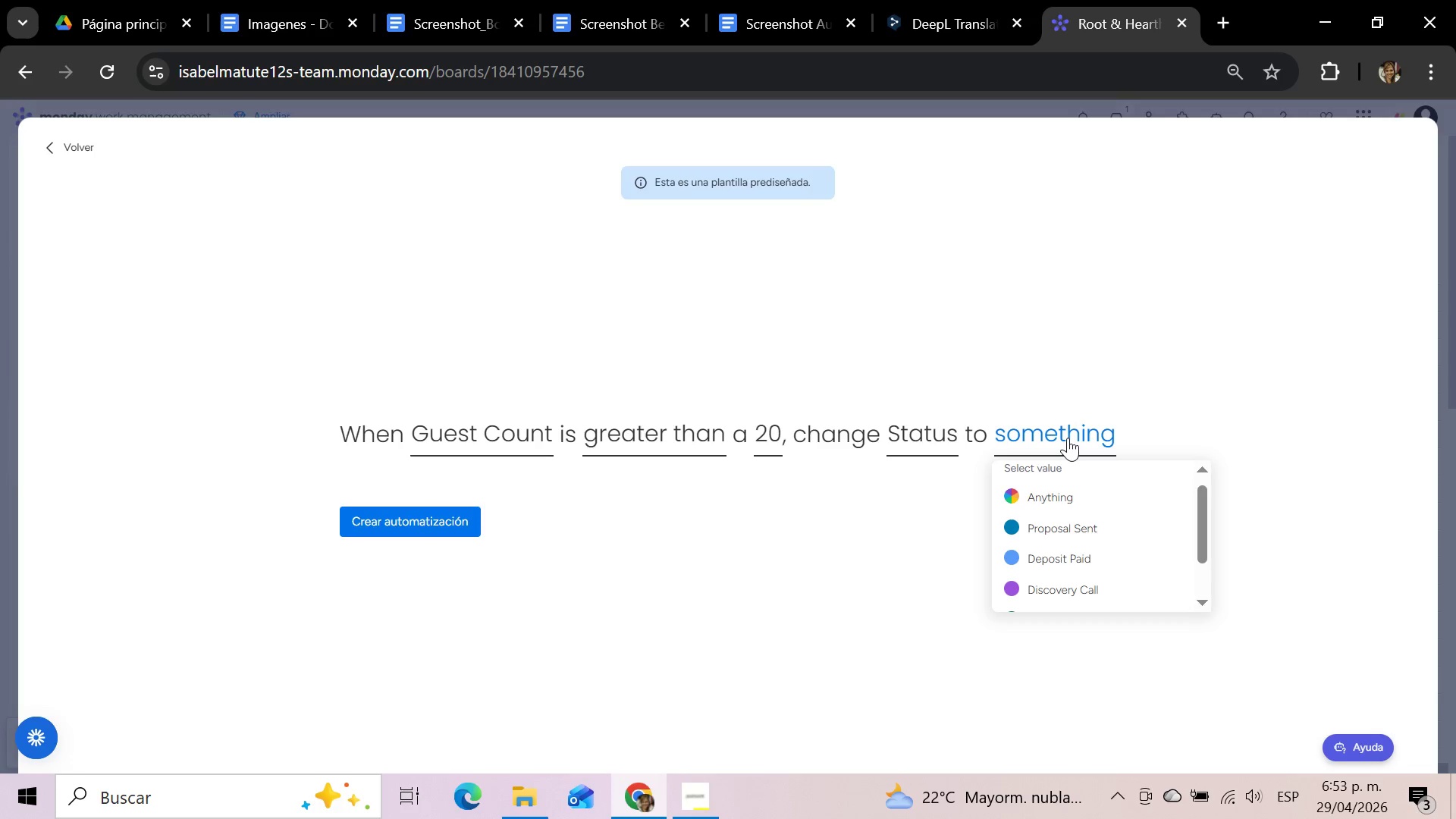 
left_click([82, 141])
 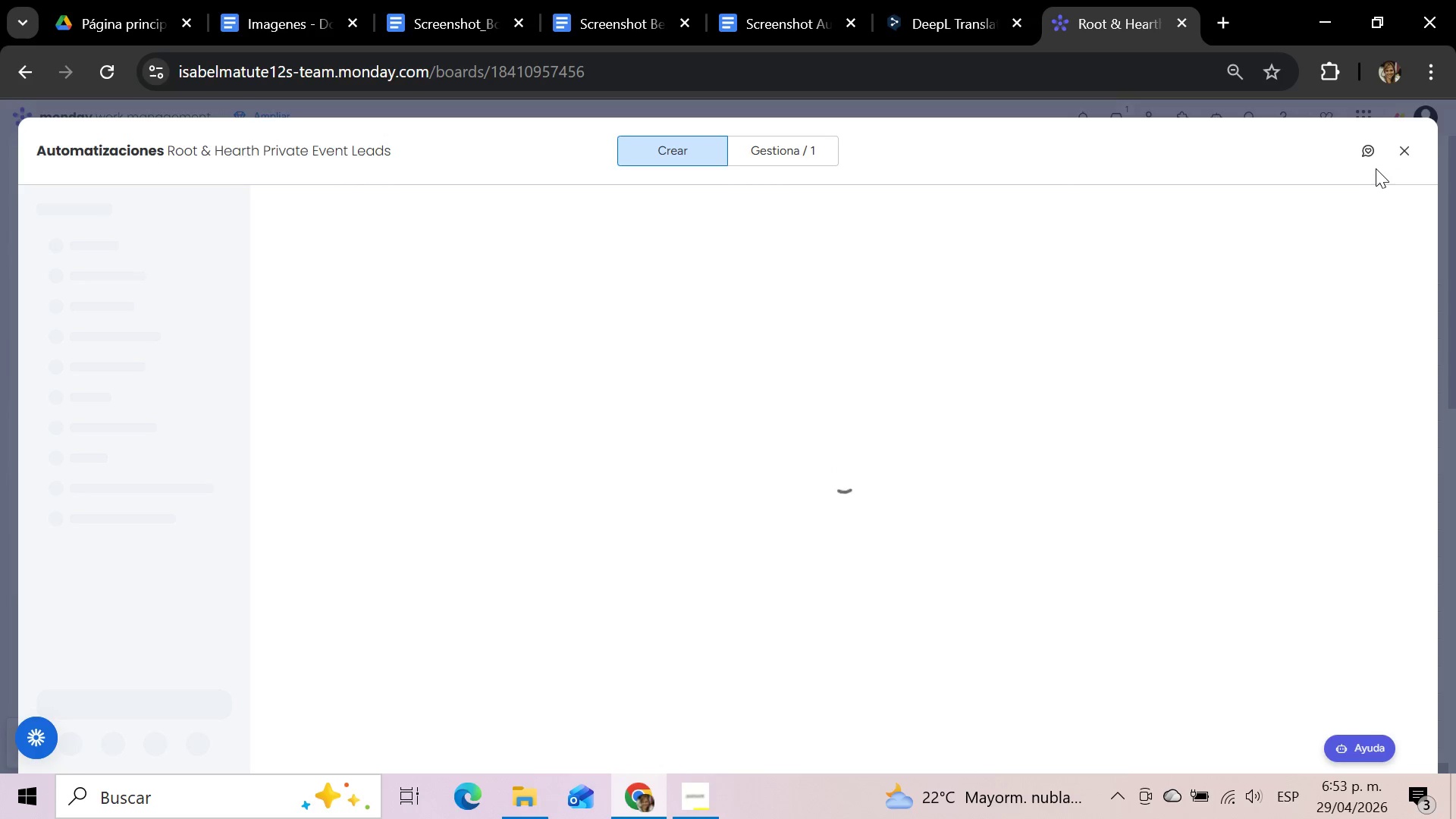 
wait(14.12)
 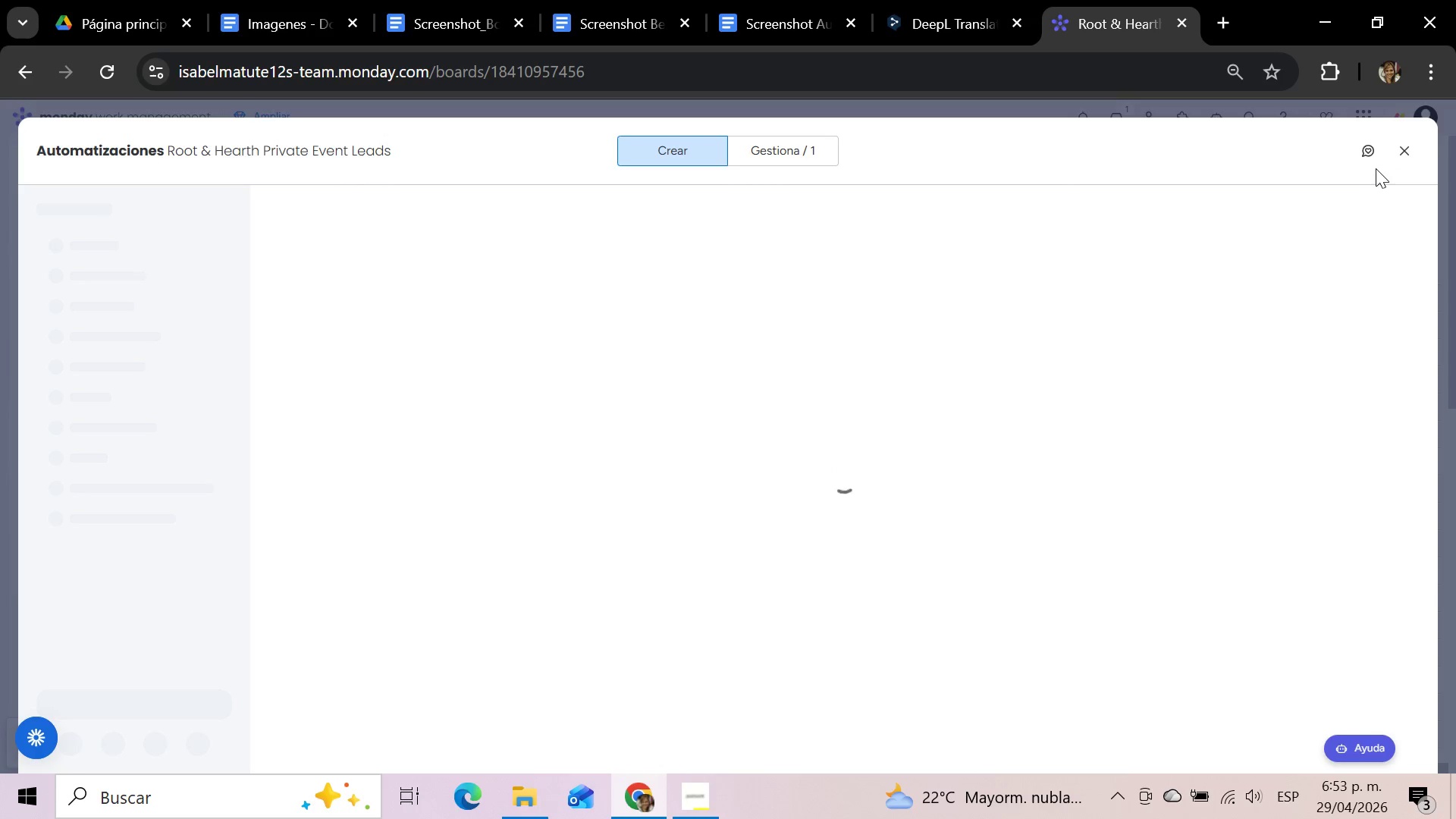 
left_click([782, 162])
 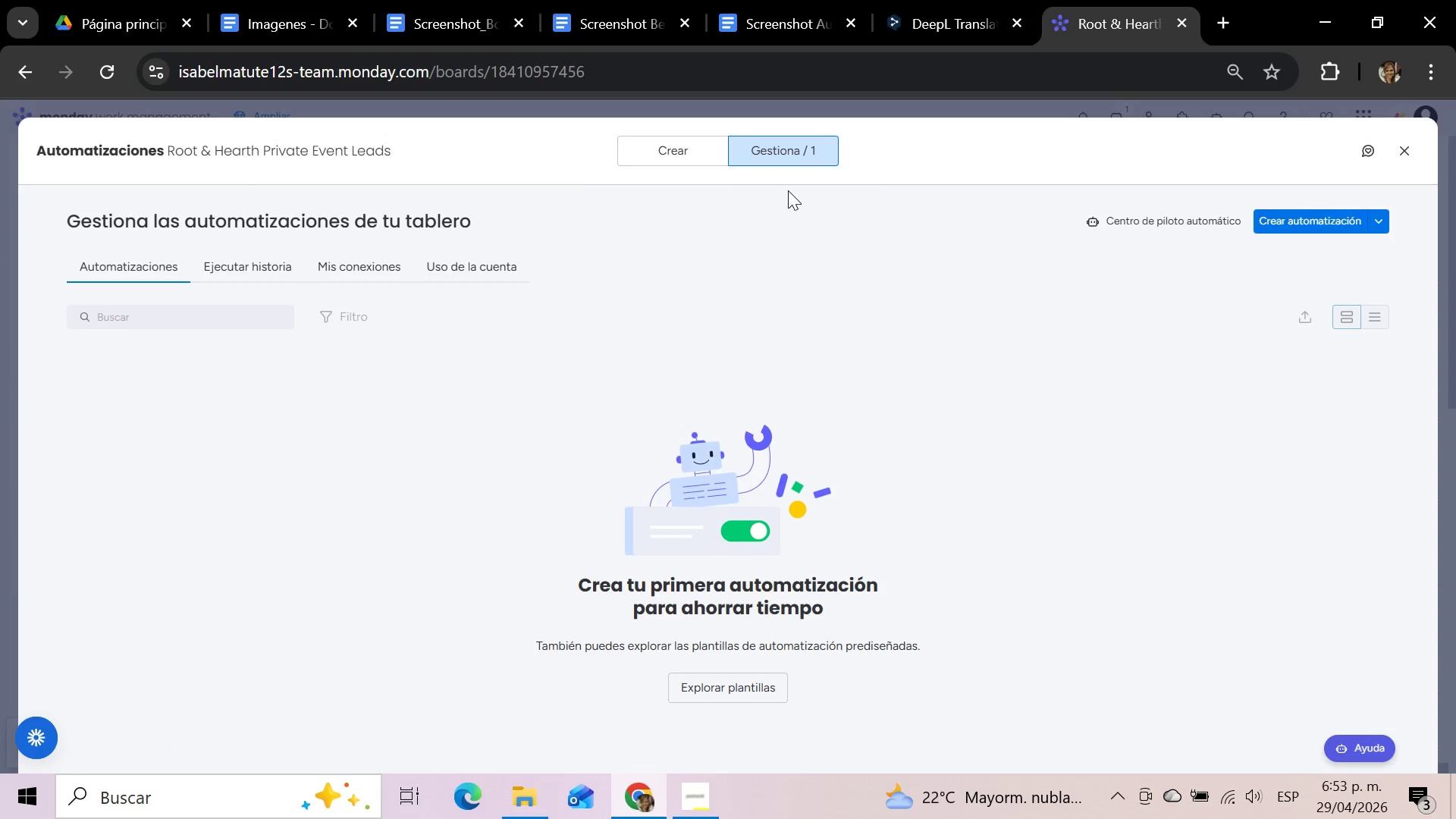 
left_click([659, 157])
 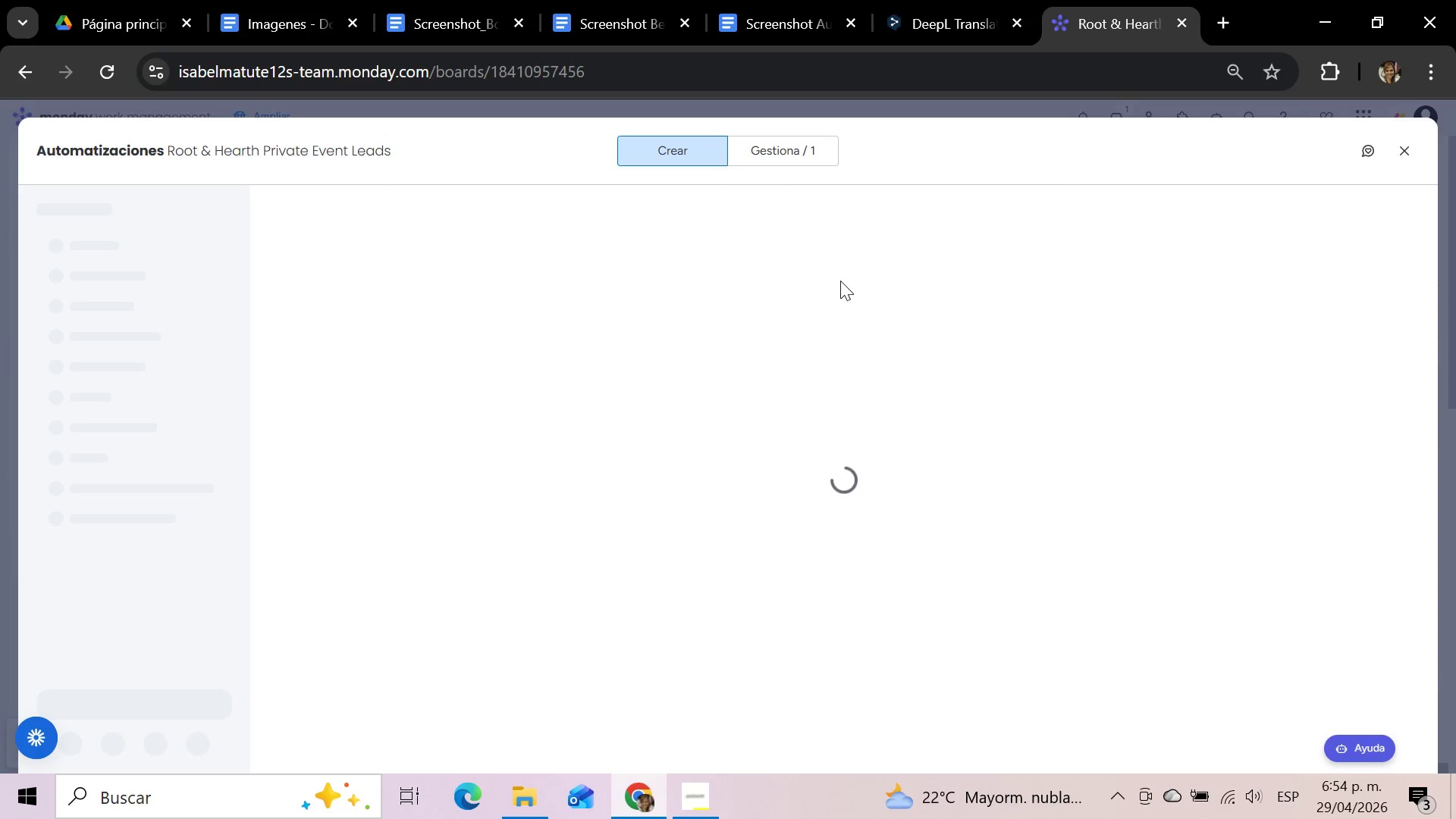 
wait(41.06)
 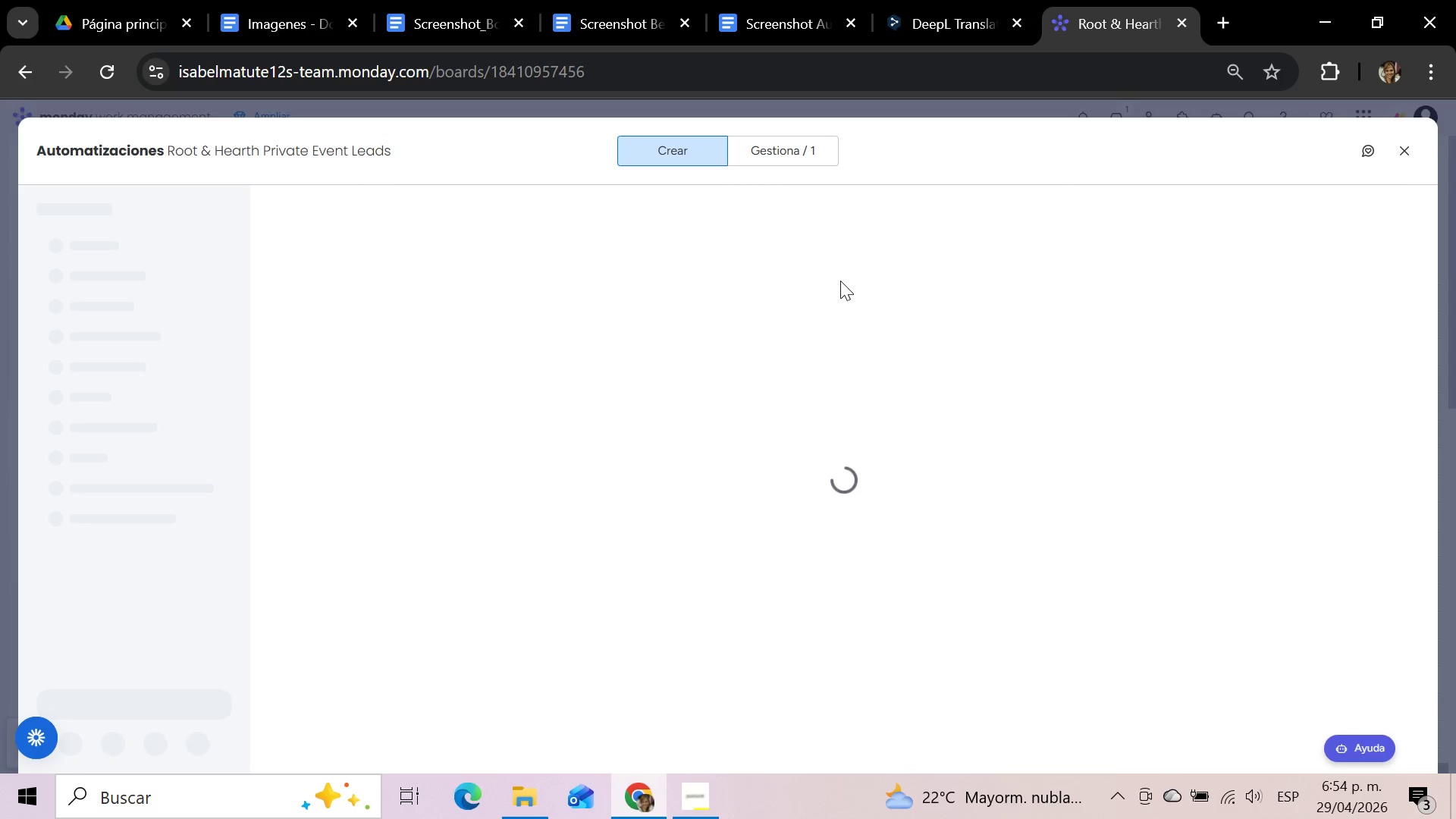 
left_click([1413, 152])
 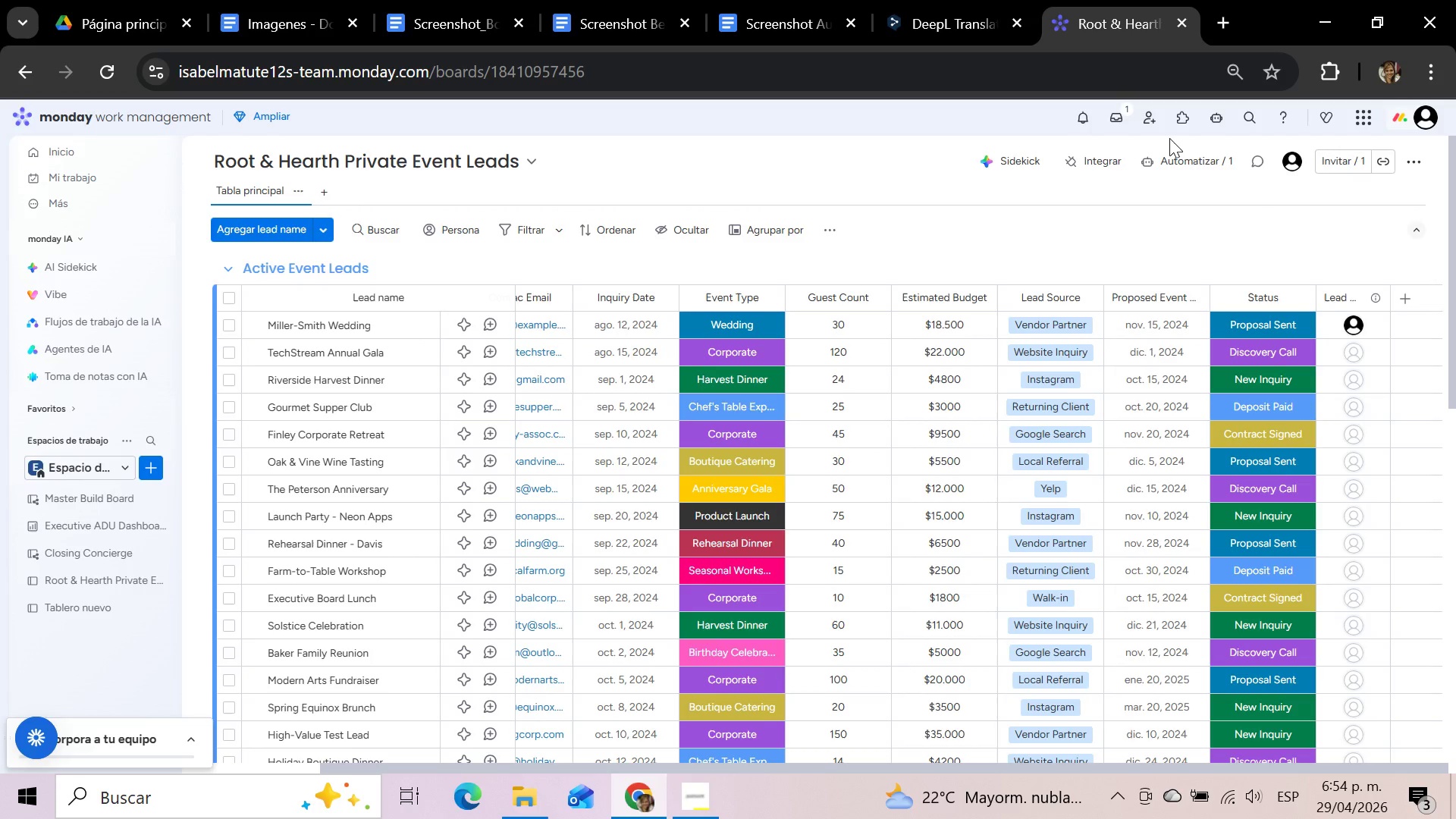 
left_click([1181, 163])
 